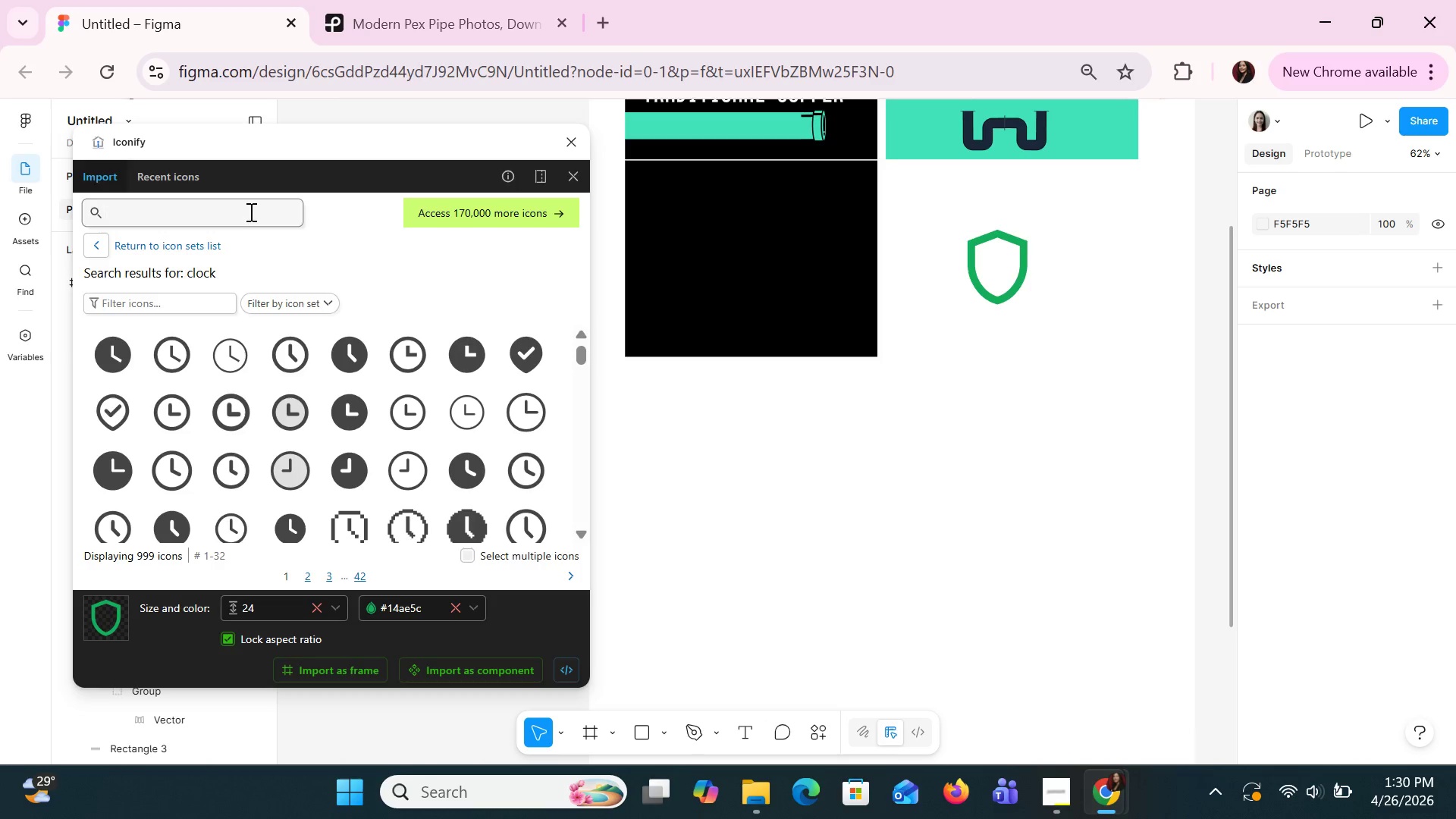 
type(SHIELD)
 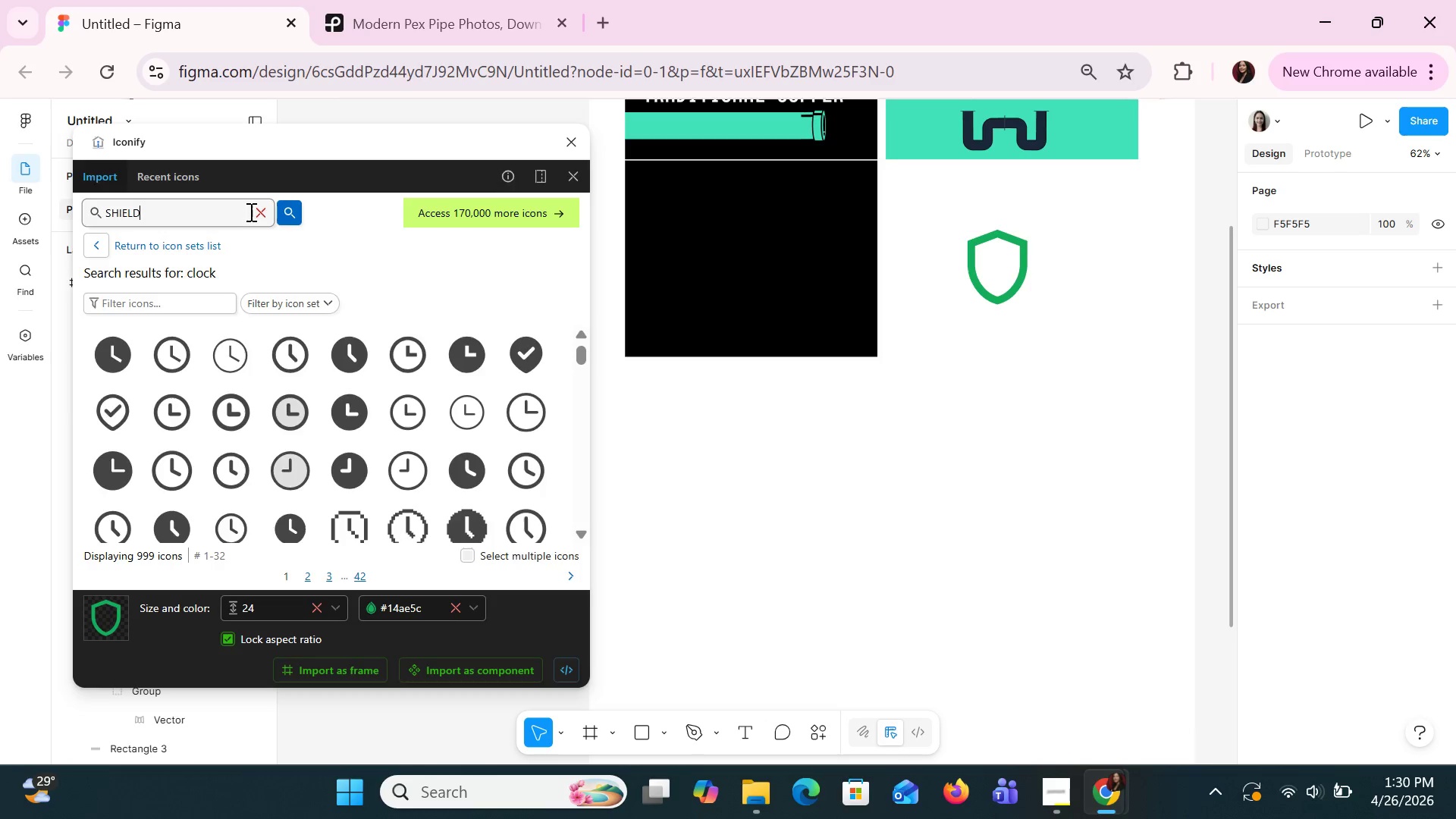 
key(Enter)
 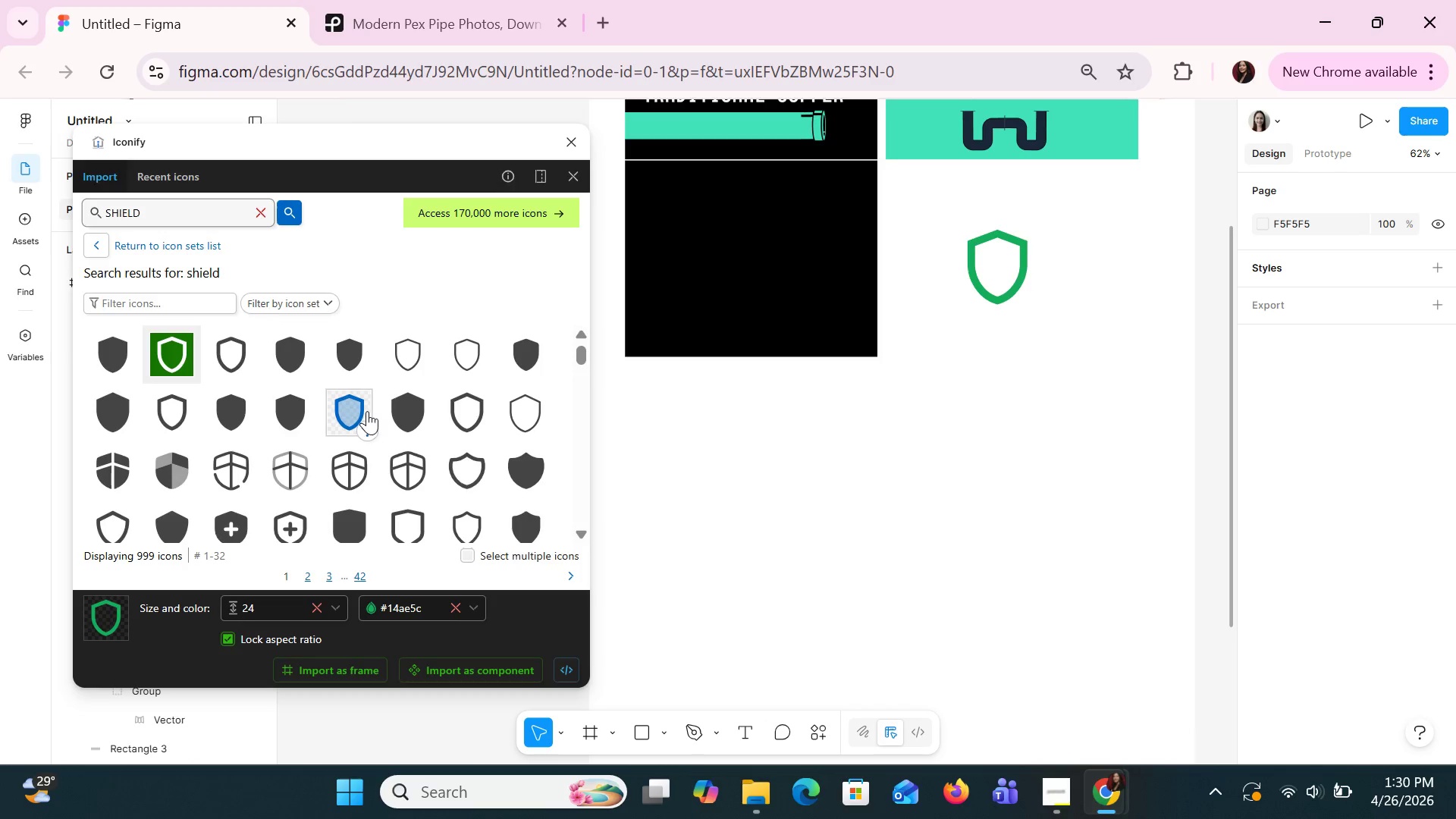 
scroll: coordinate [366, 416], scroll_direction: none, amount: 0.0
 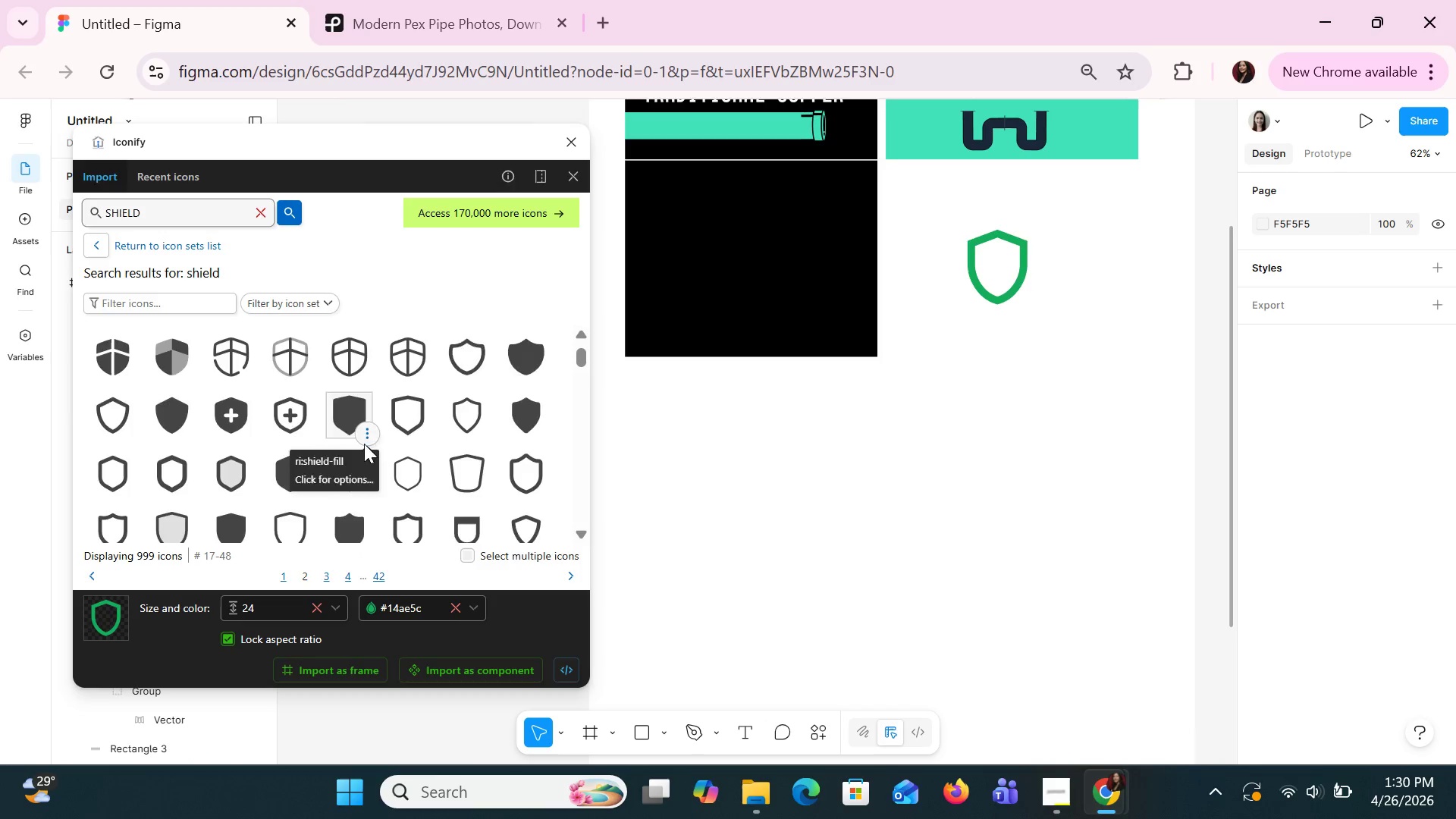 
scroll: coordinate [359, 487], scroll_direction: down, amount: 7.0
 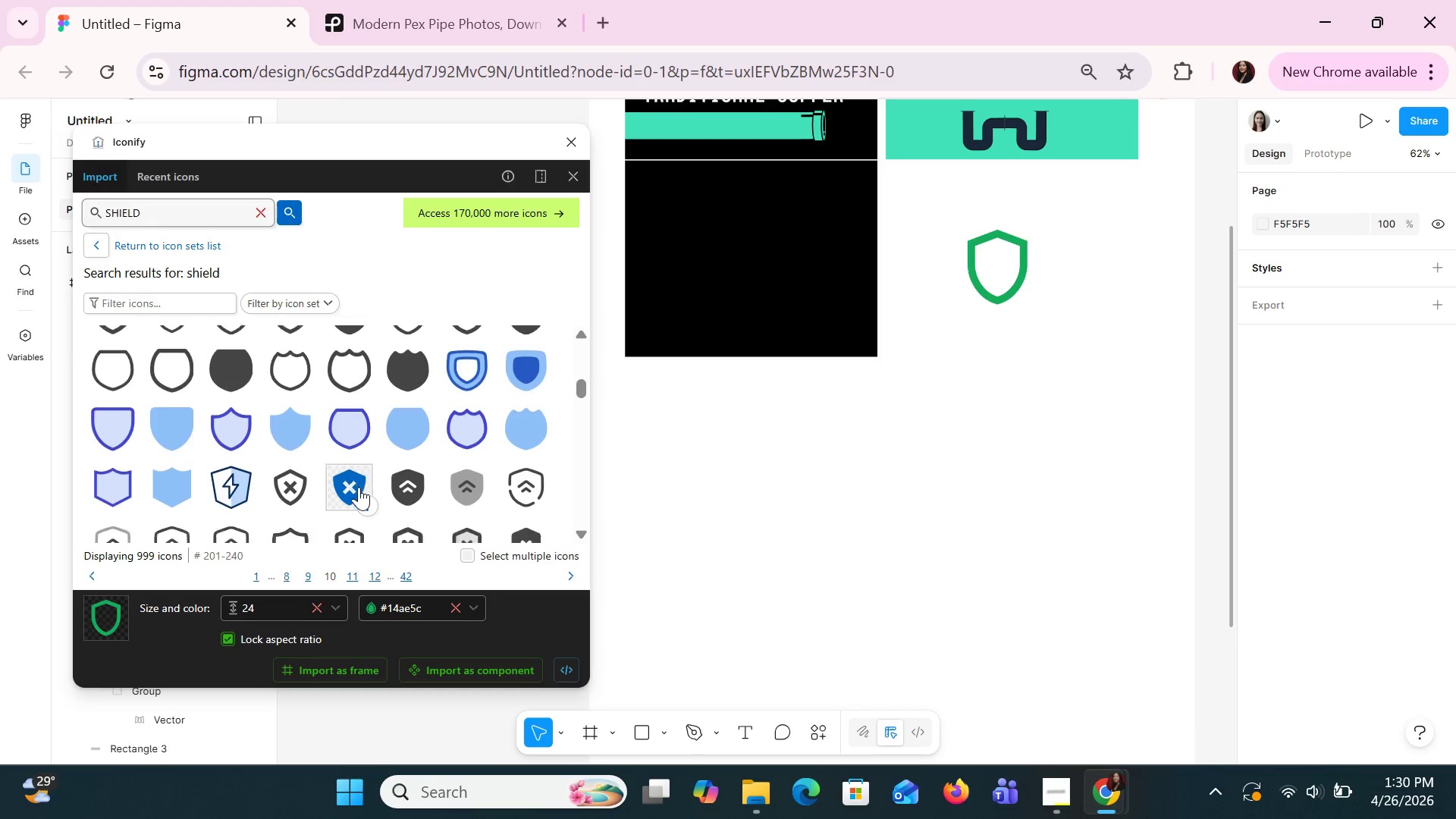 
mouse_move([375, 481])
 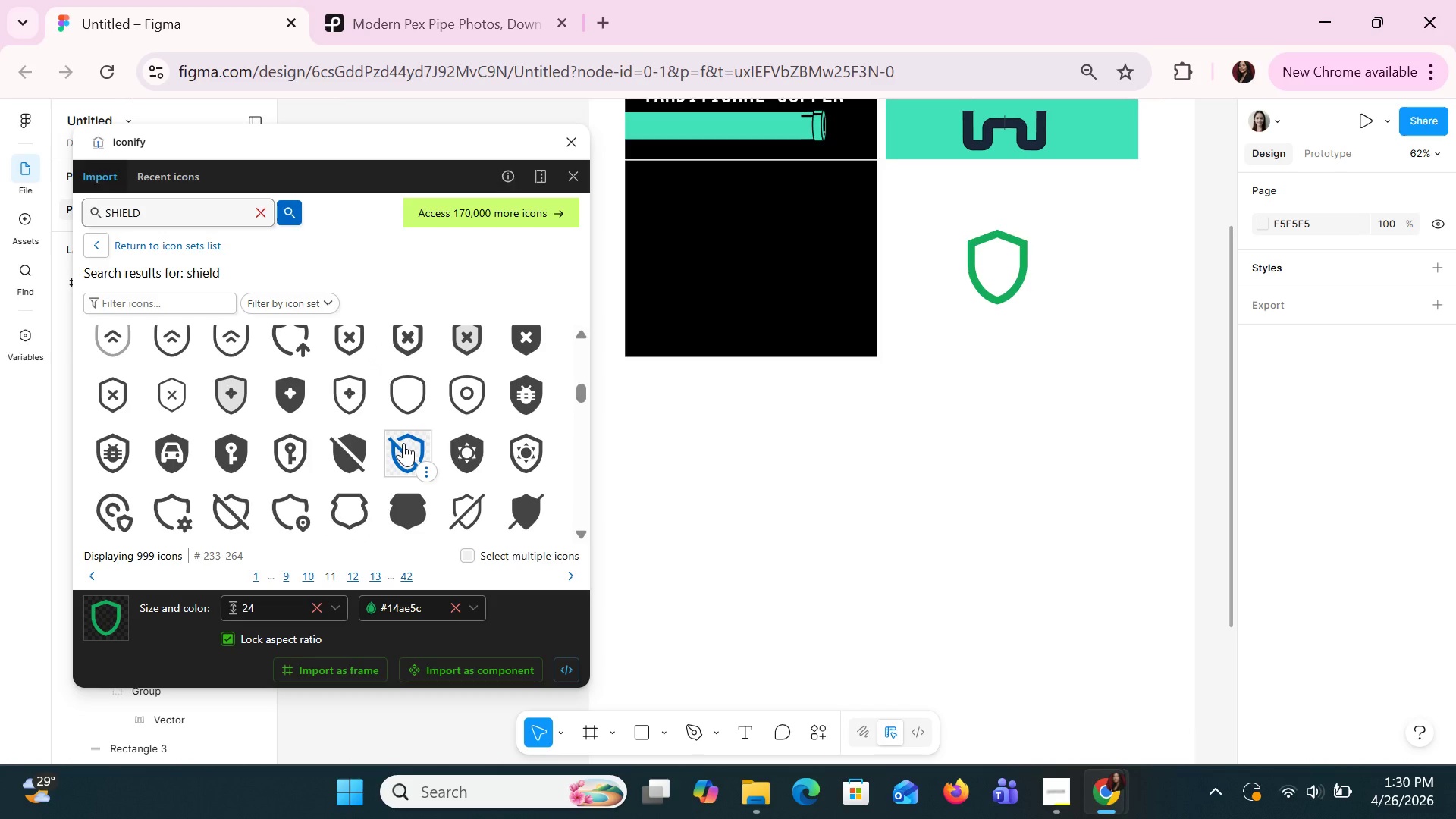 
scroll: coordinate [403, 443], scroll_direction: down, amount: 1.0
 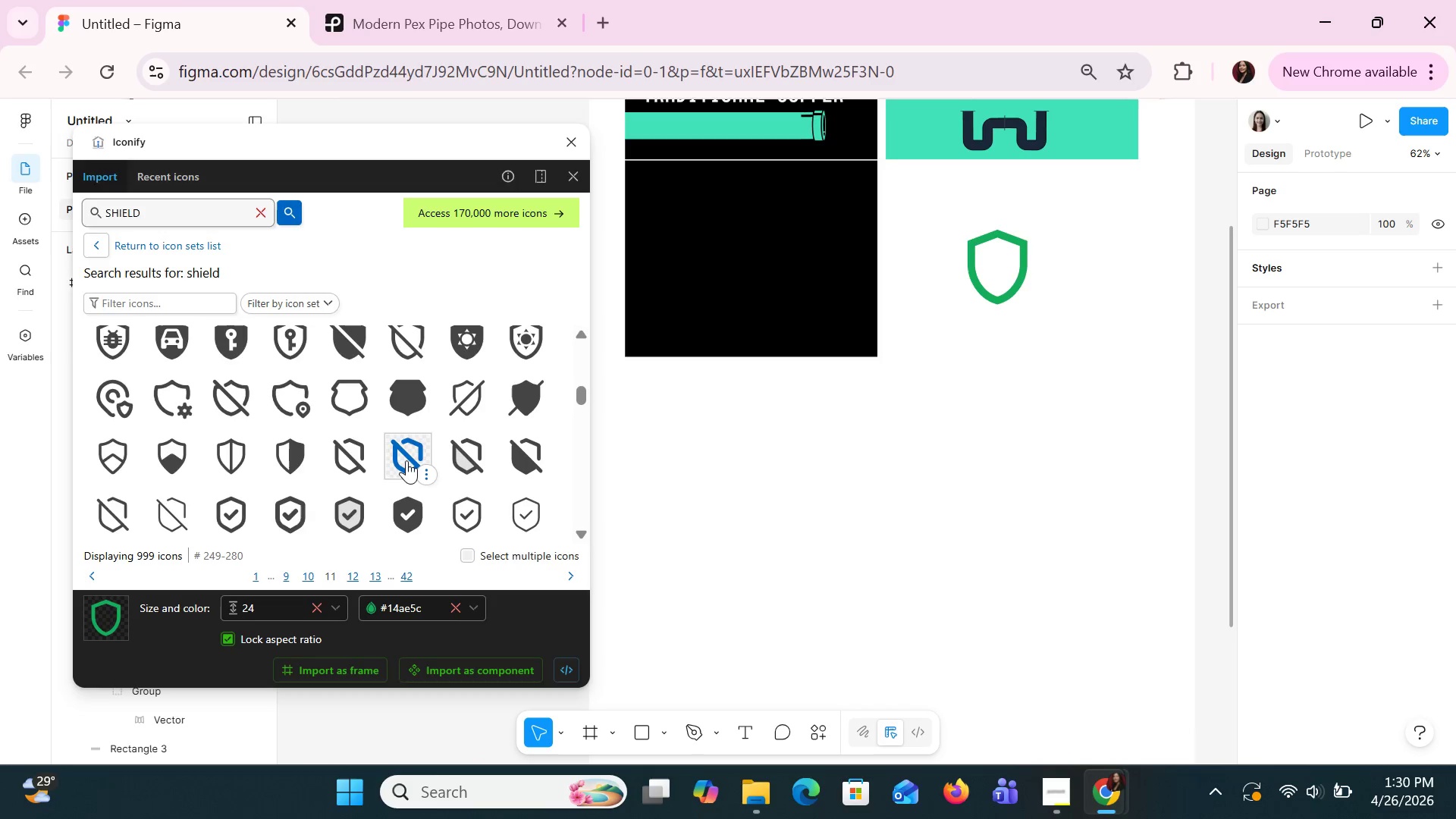 
wait(9.14)
 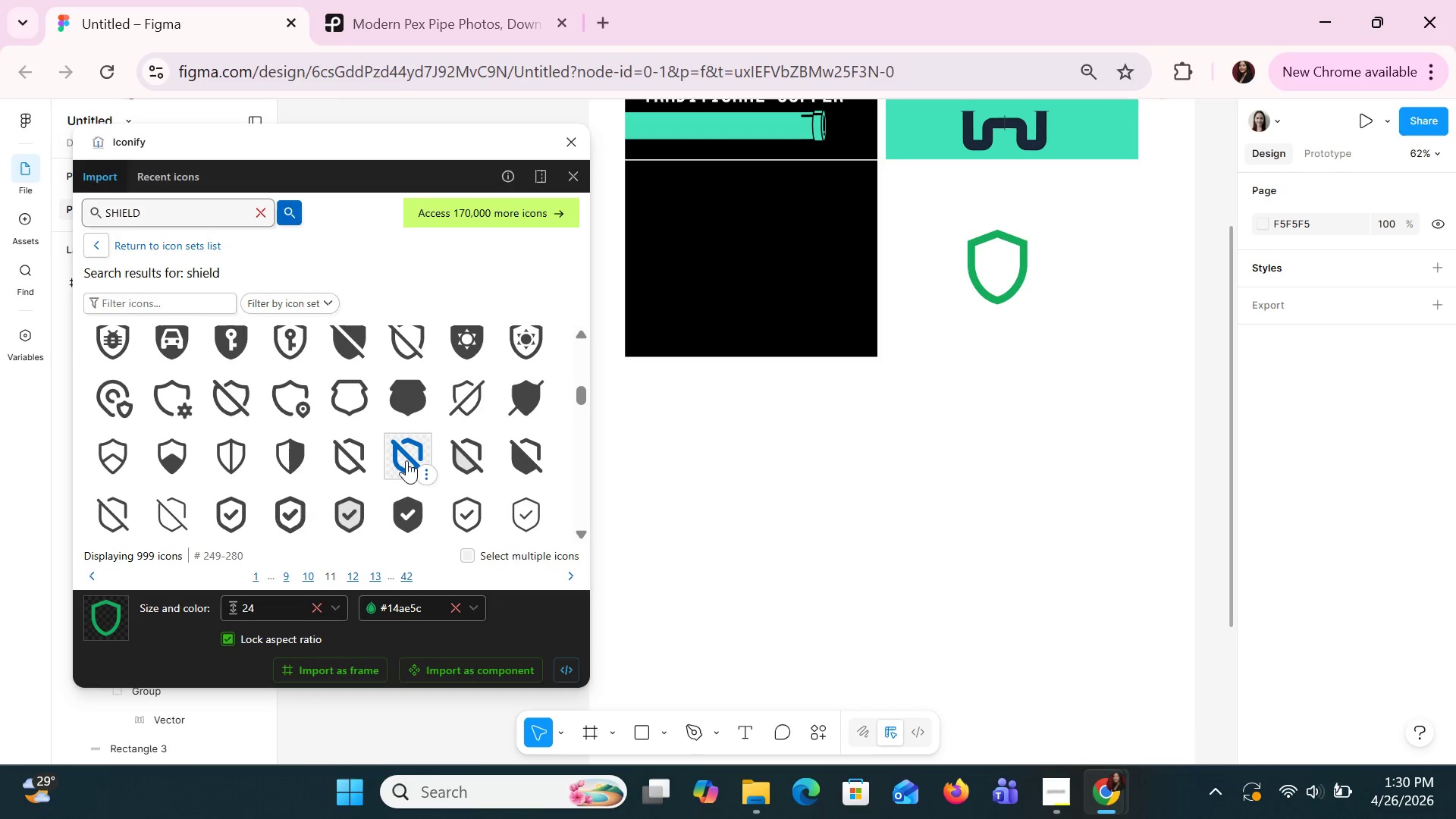 
left_click_drag(start_coordinate=[149, 218], to_coordinate=[80, 201])
 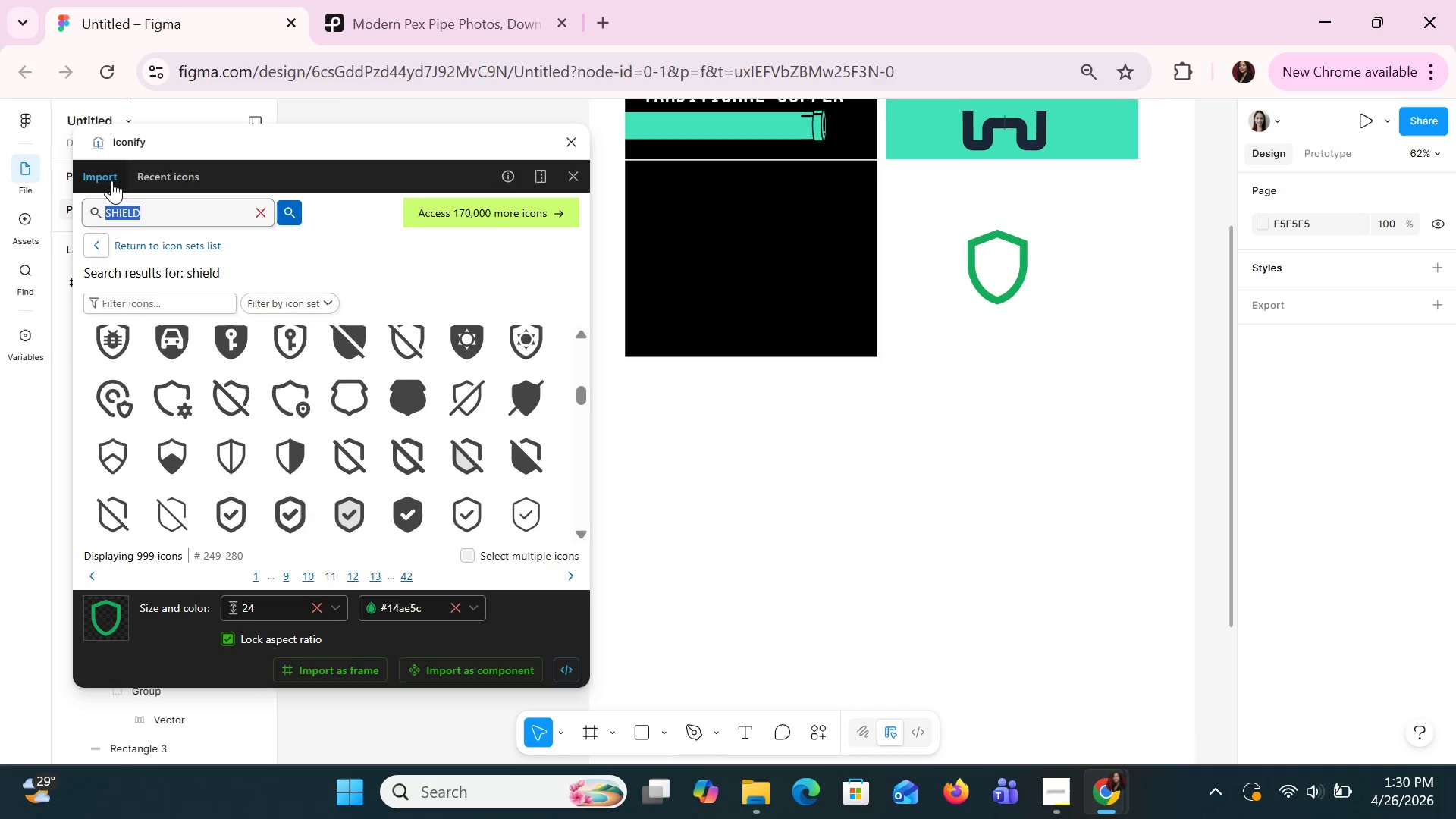 
hold_key(key=I, duration=0.31)
 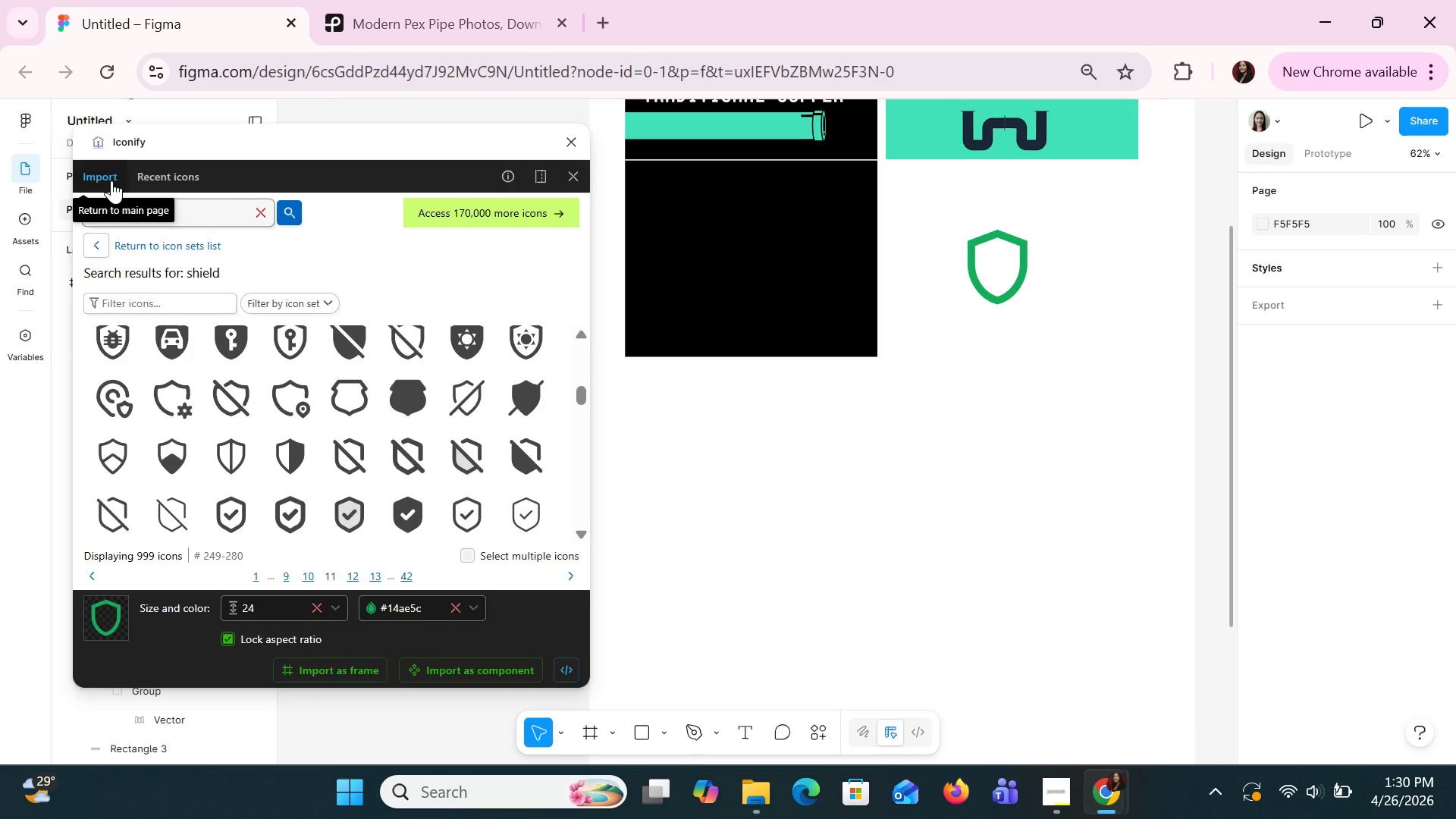 
key(U)
 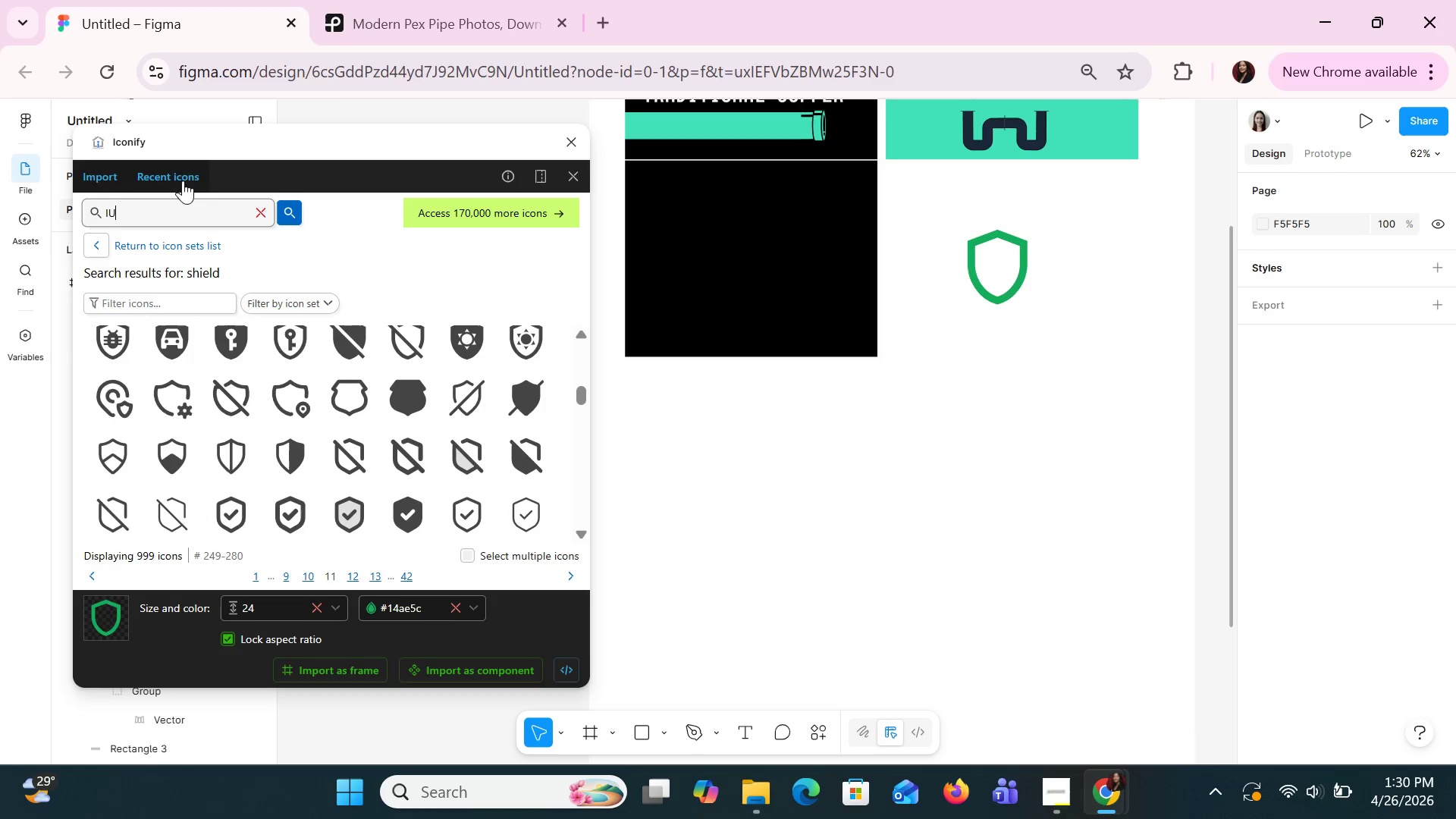 
left_click([201, 226])
 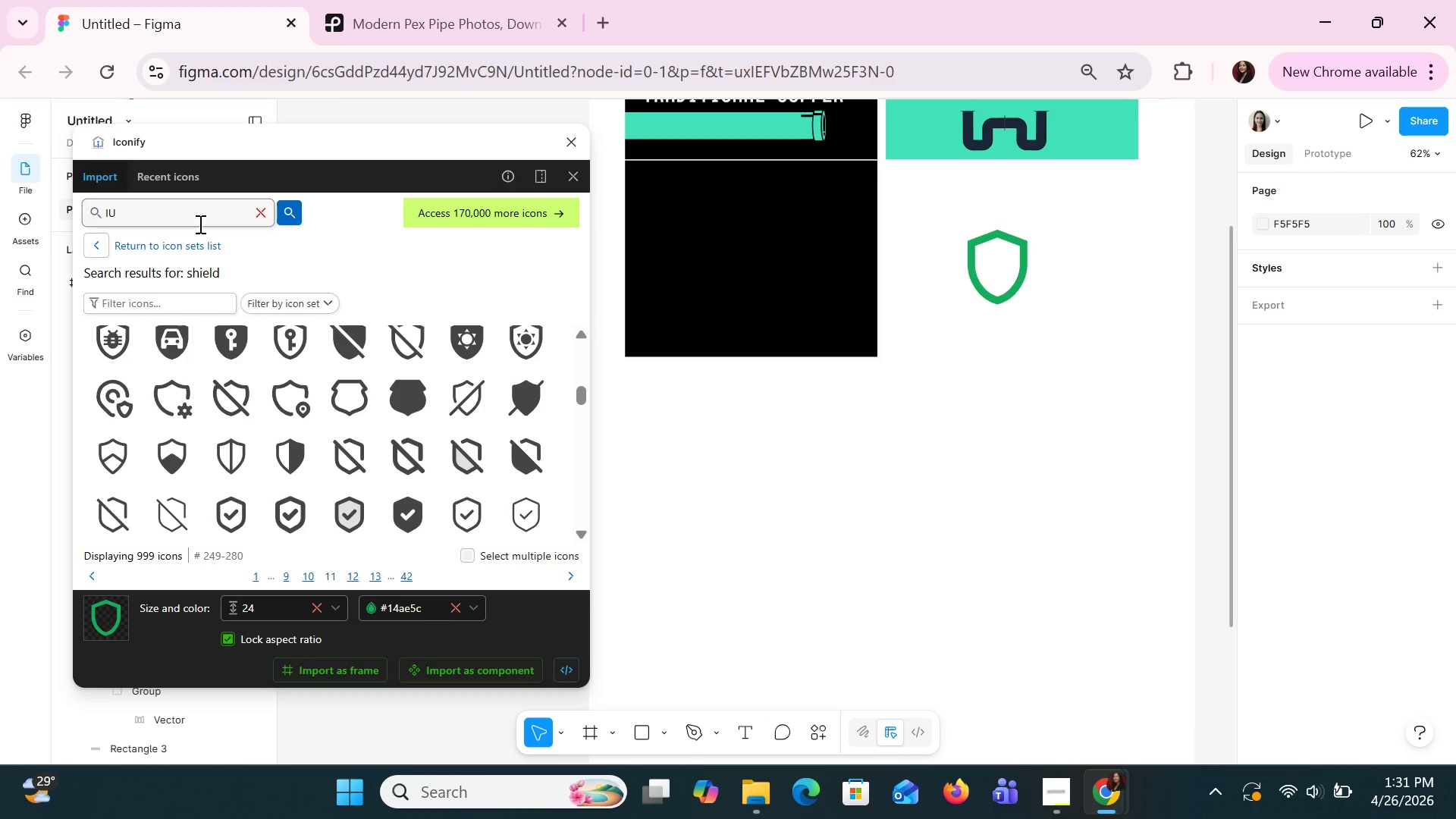 
left_click([198, 223])
 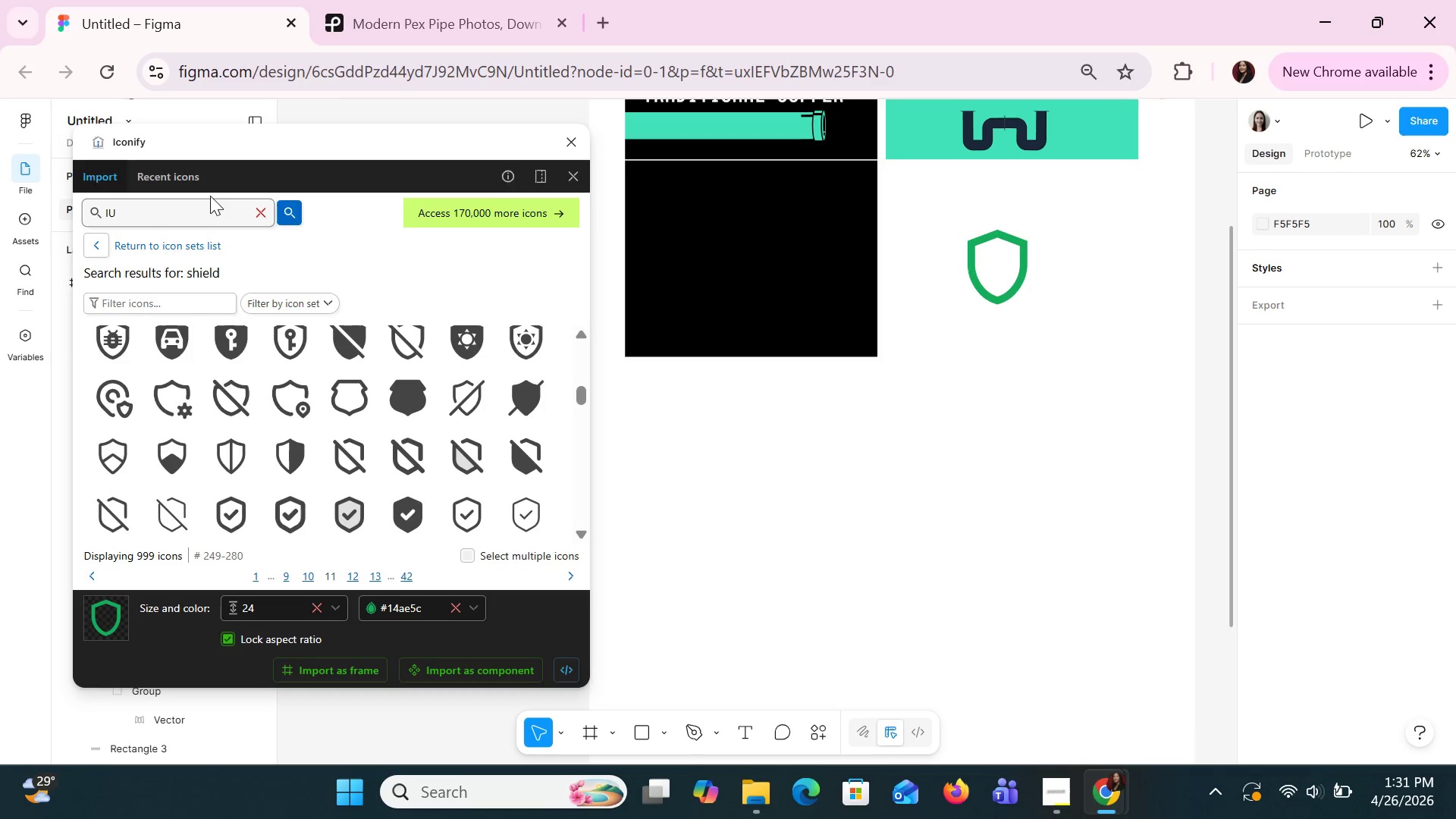 
key(Backspace)
key(Backspace)
type(HOUR C)
key(Backspace)
type(GLASS)
 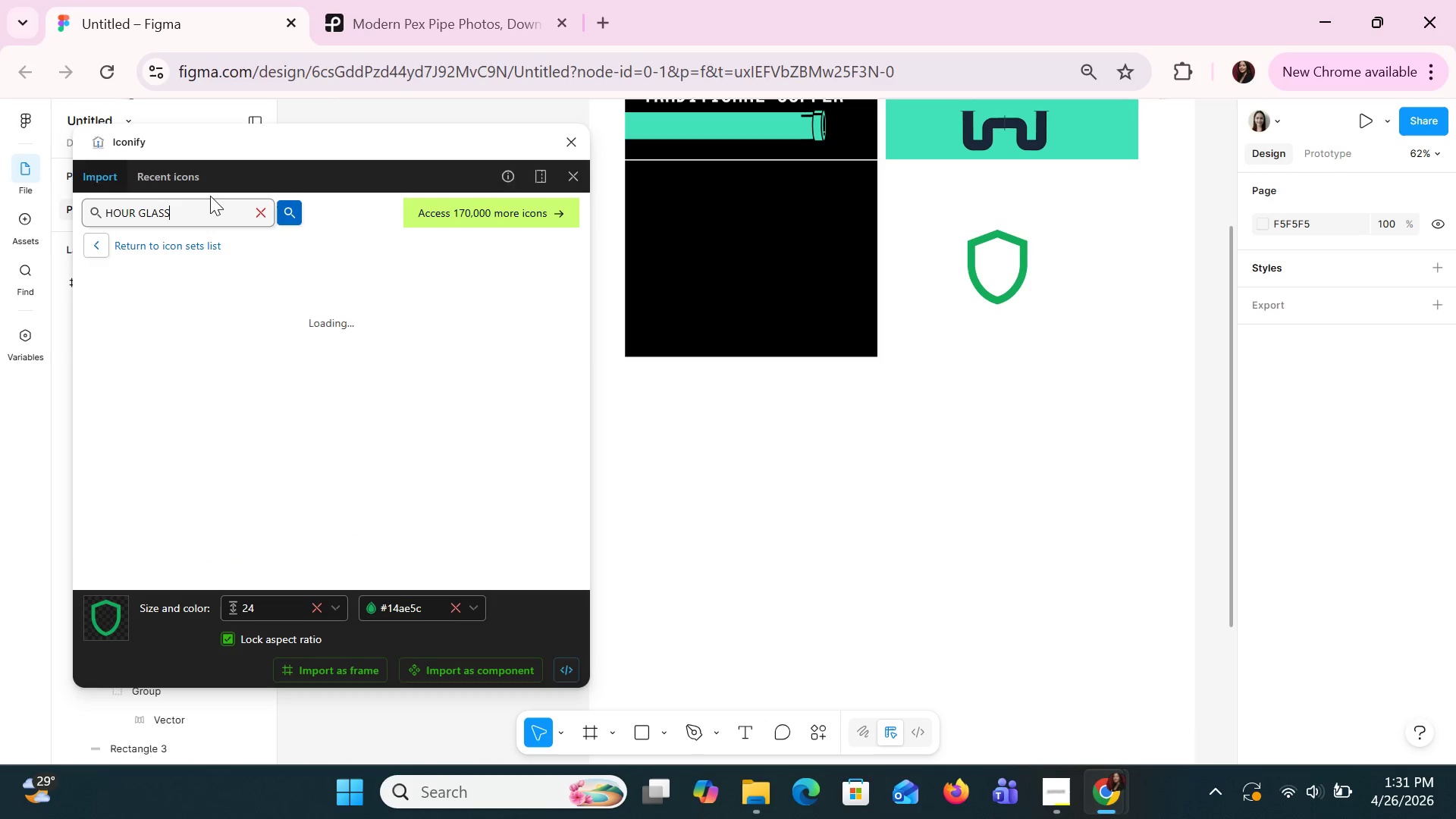 
key(Enter)
 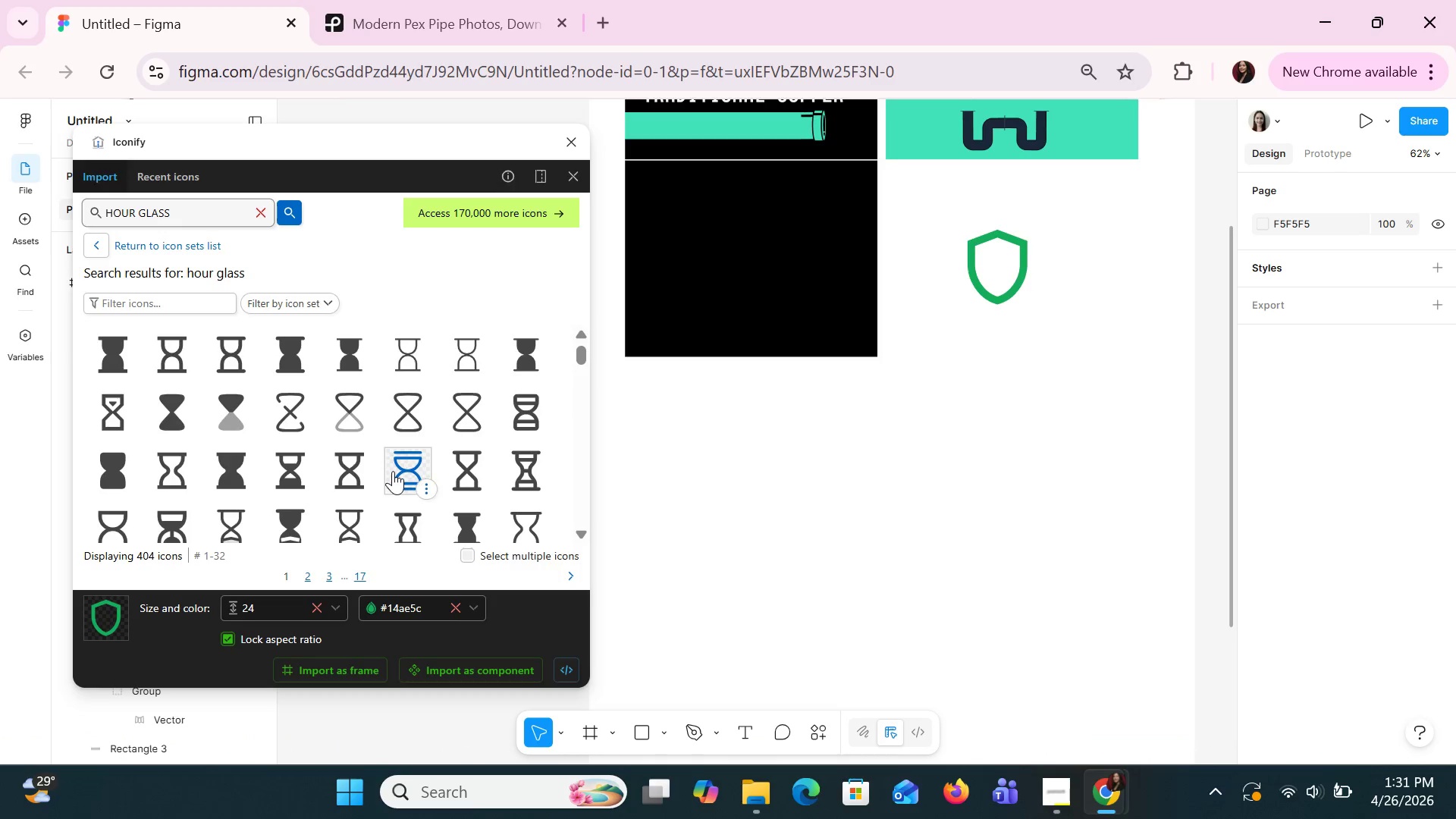 
wait(8.7)
 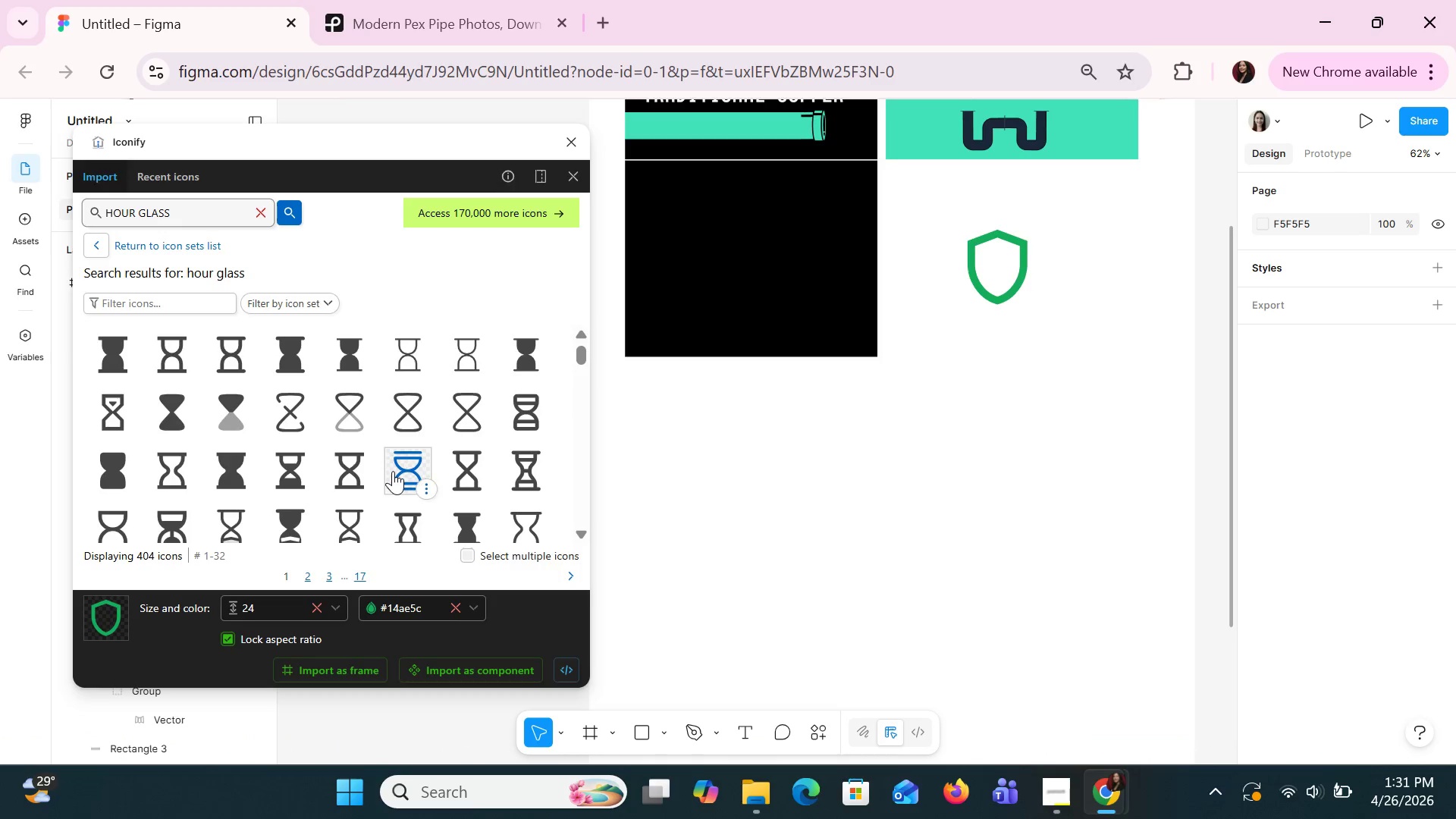 
left_click([286, 352])
 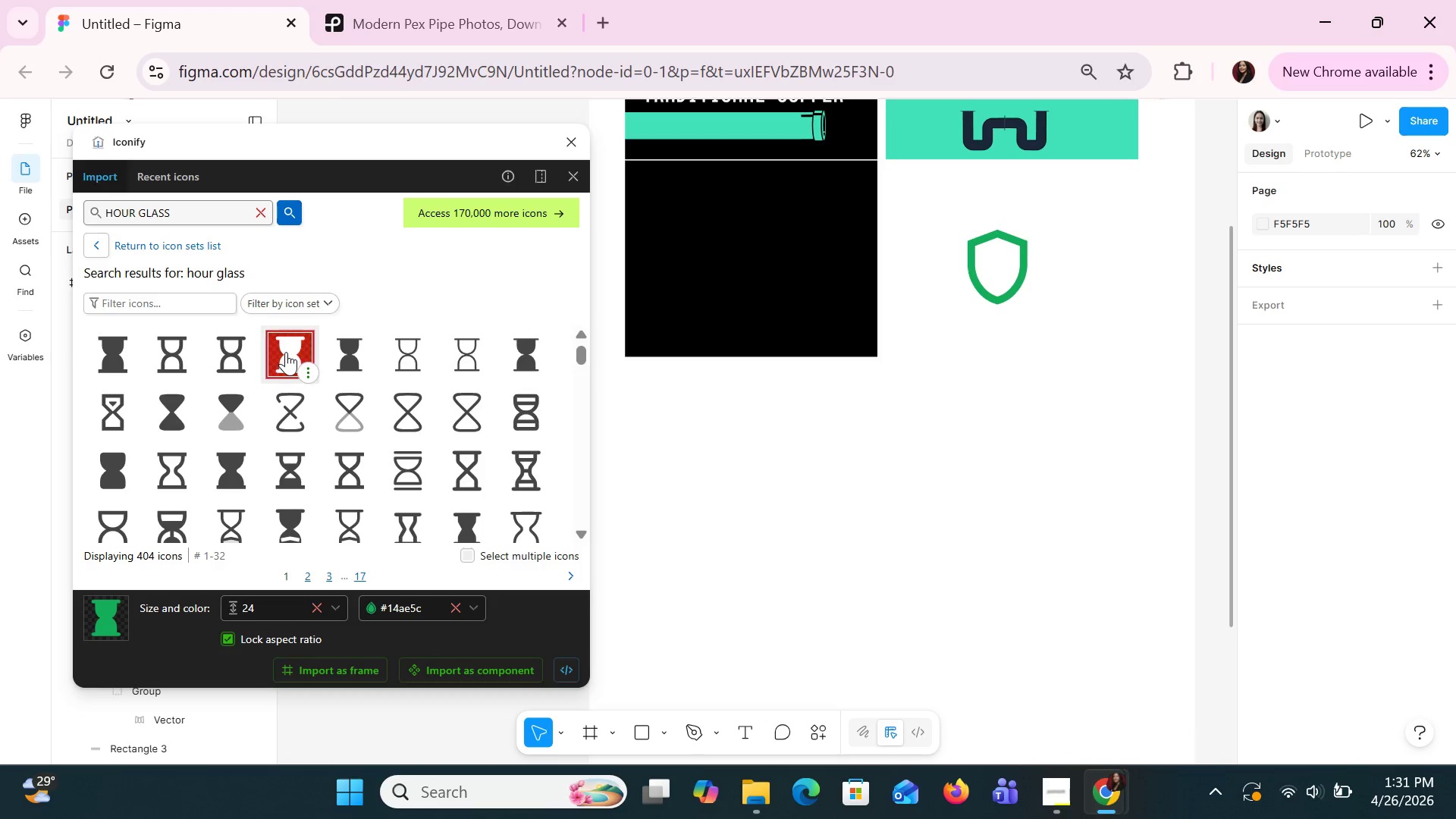 
left_click_drag(start_coordinate=[286, 352], to_coordinate=[1068, 270])
 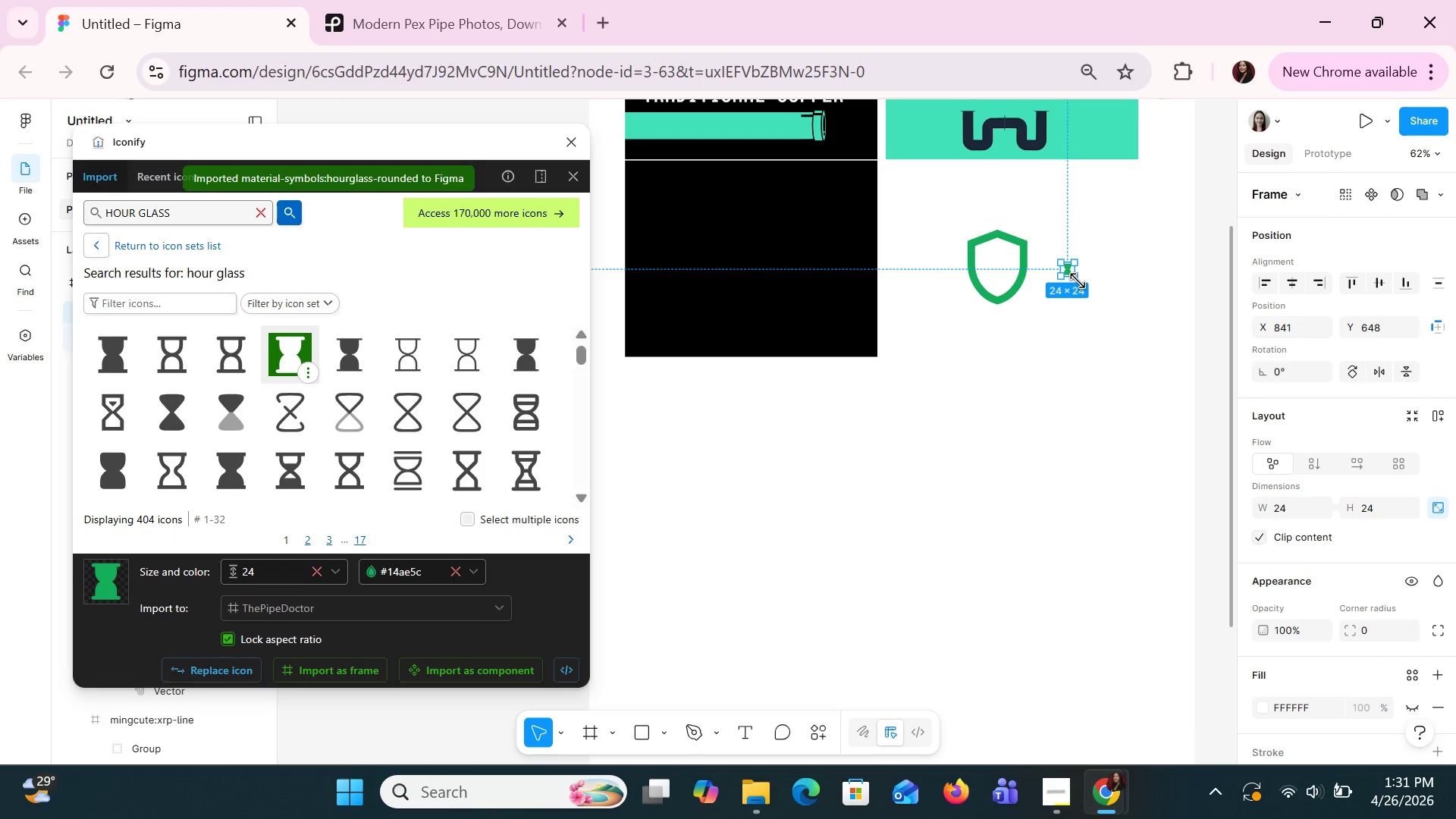 
left_click_drag(start_coordinate=[1076, 276], to_coordinate=[1100, 310])
 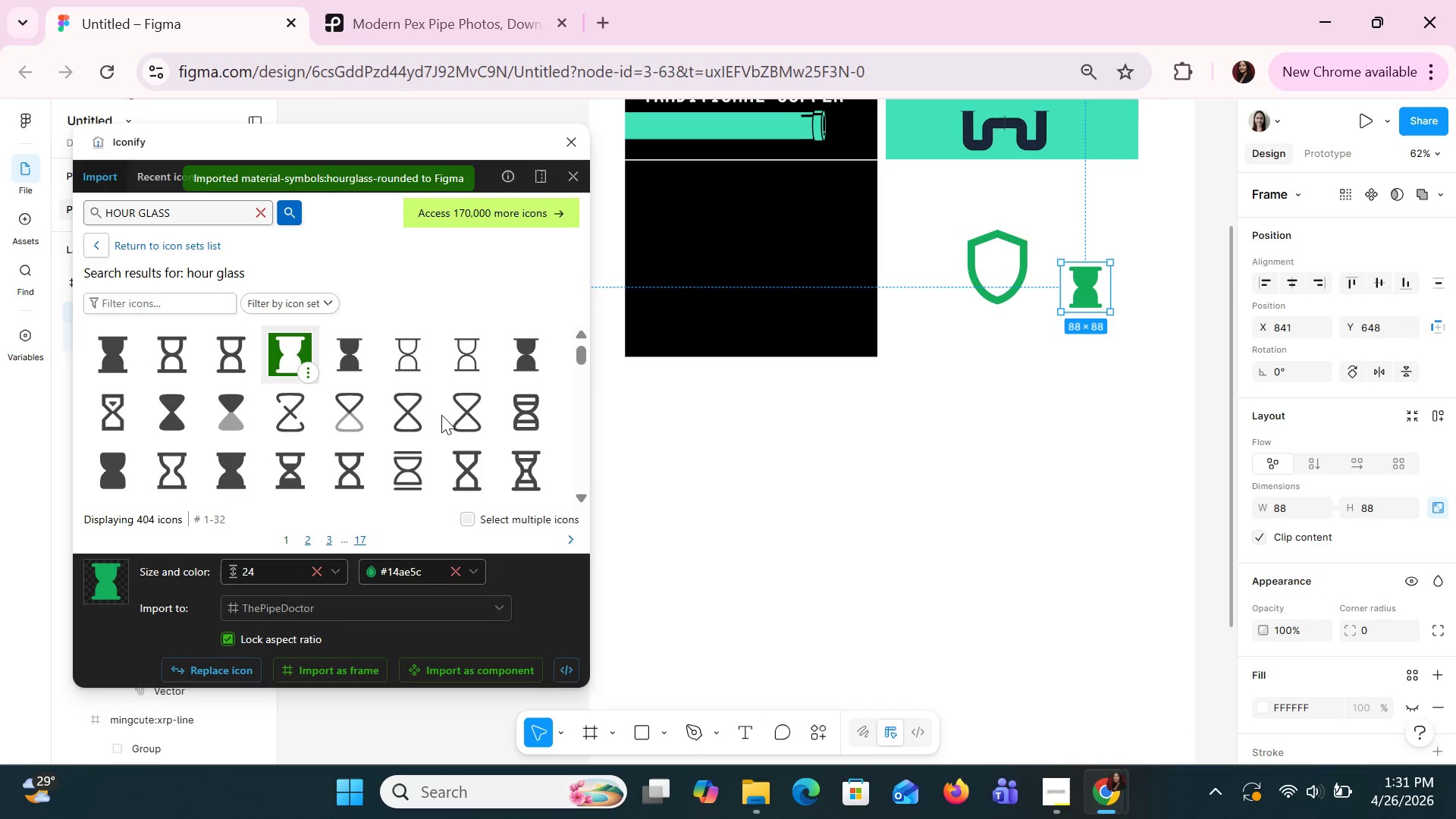 
scroll: coordinate [440, 415], scroll_direction: down, amount: 1.0
 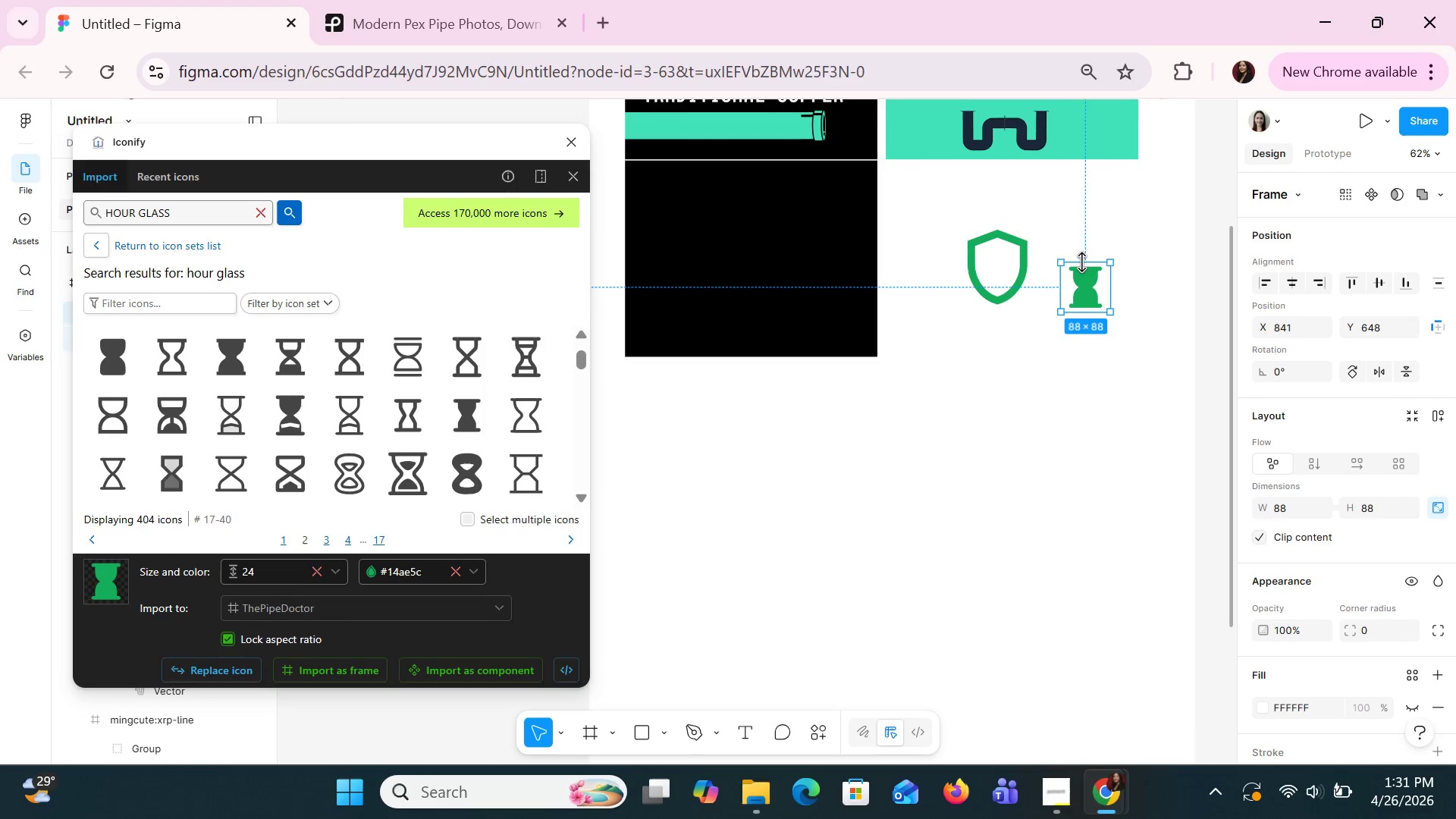 
wait(5.19)
 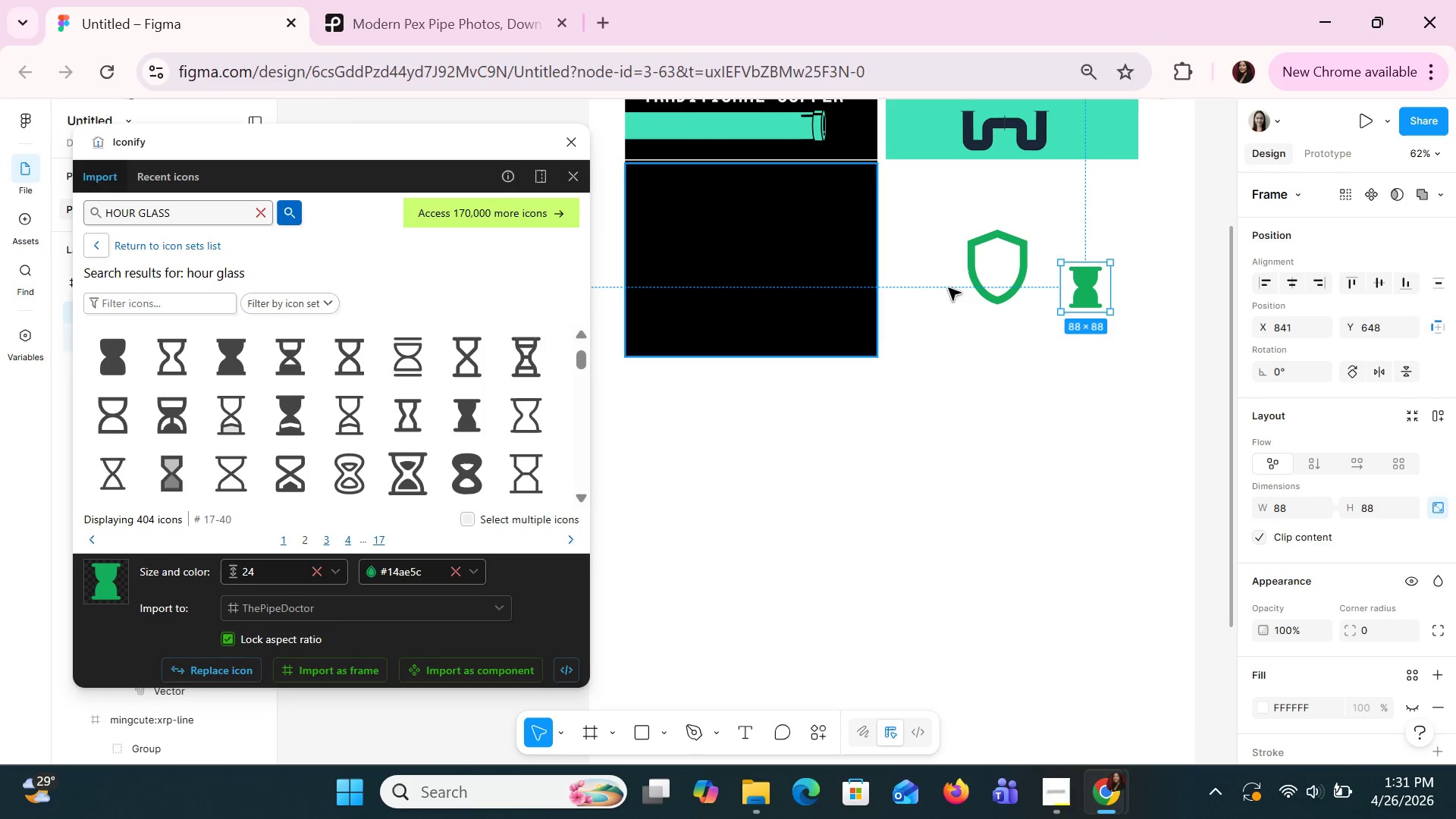 
key(Delete)
 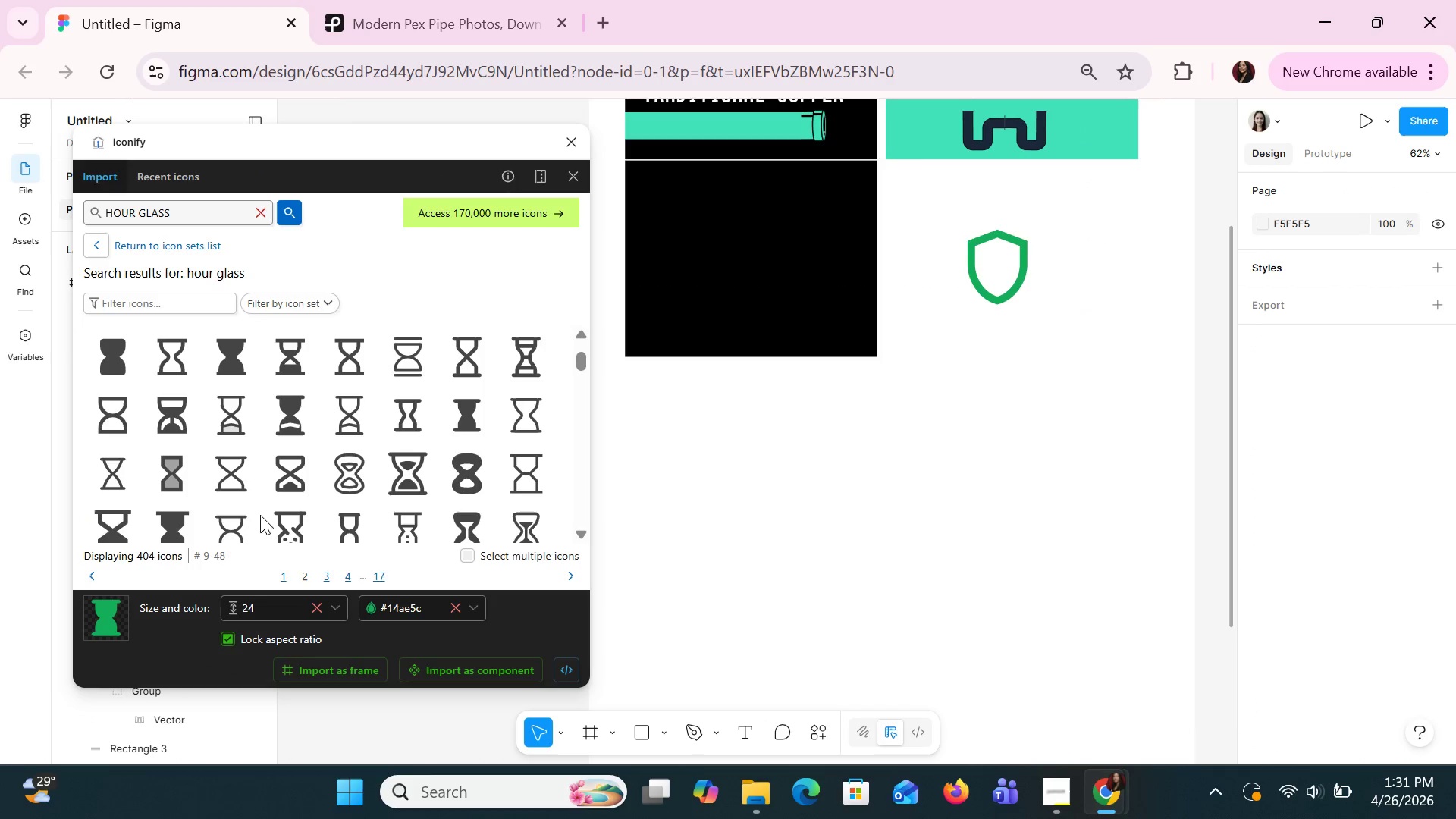 
scroll: coordinate [260, 515], scroll_direction: none, amount: 0.0
 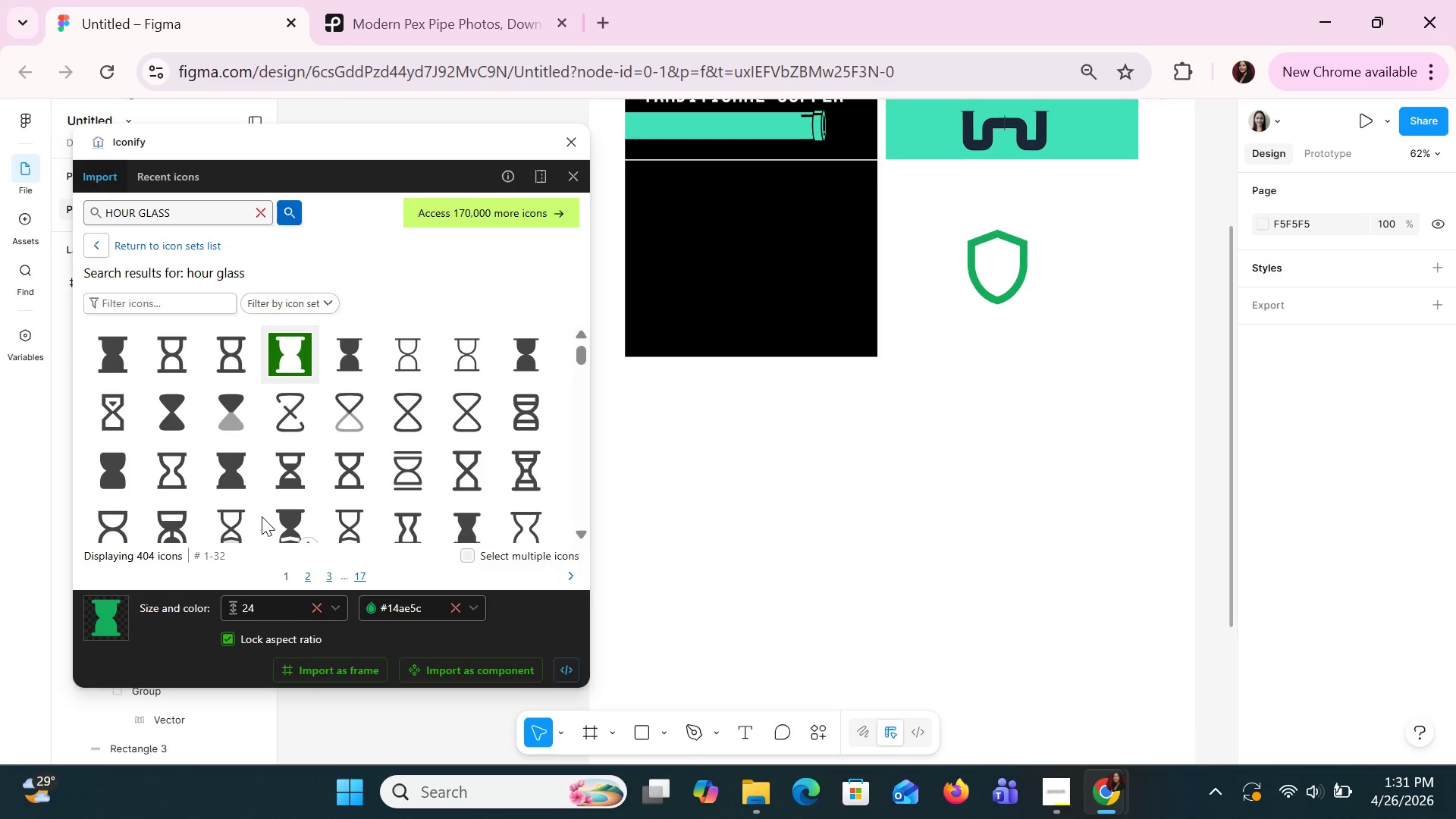 
scroll: coordinate [262, 516], scroll_direction: up, amount: 1.0
 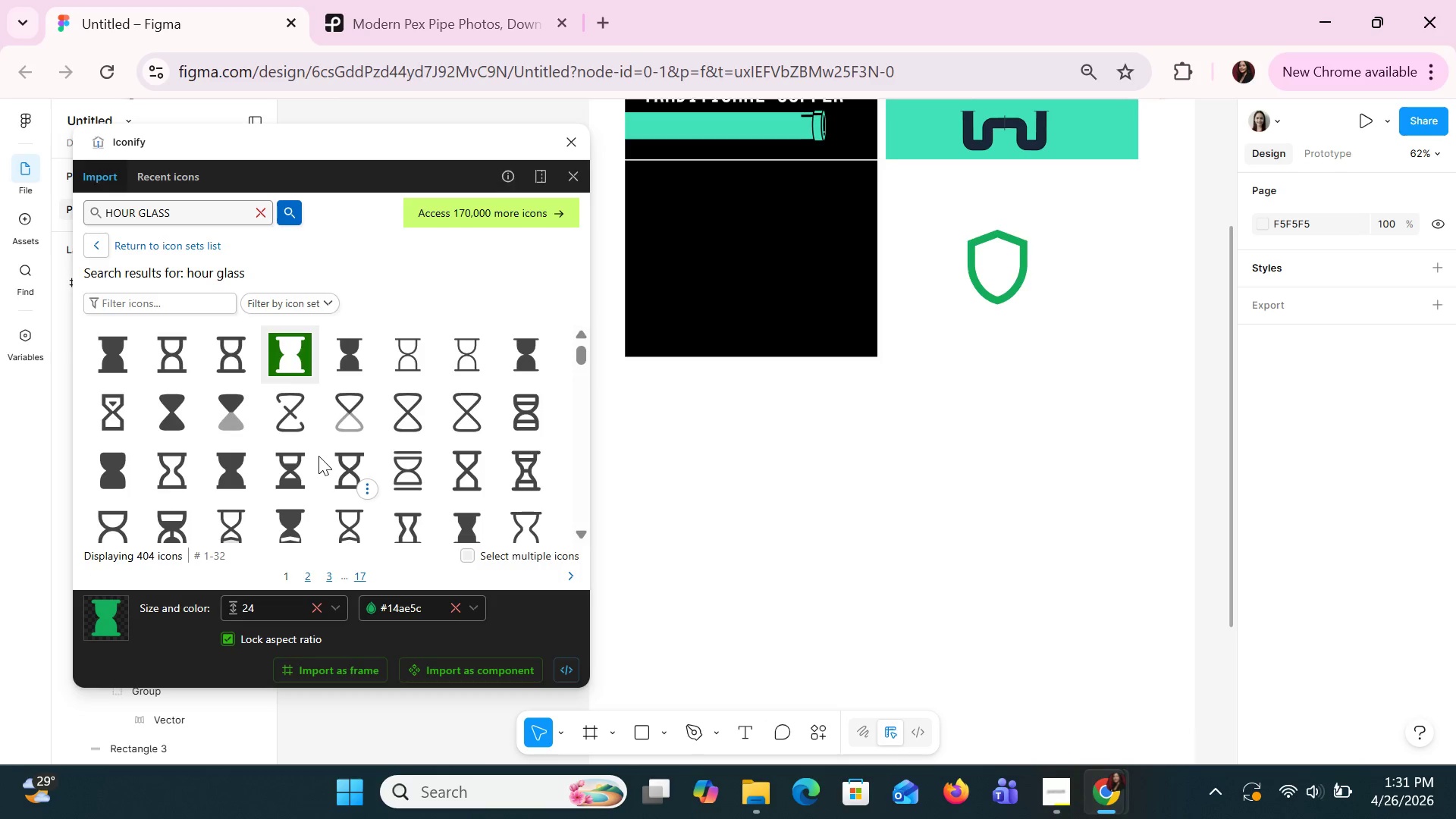 
scroll: coordinate [318, 456], scroll_direction: none, amount: 0.0
 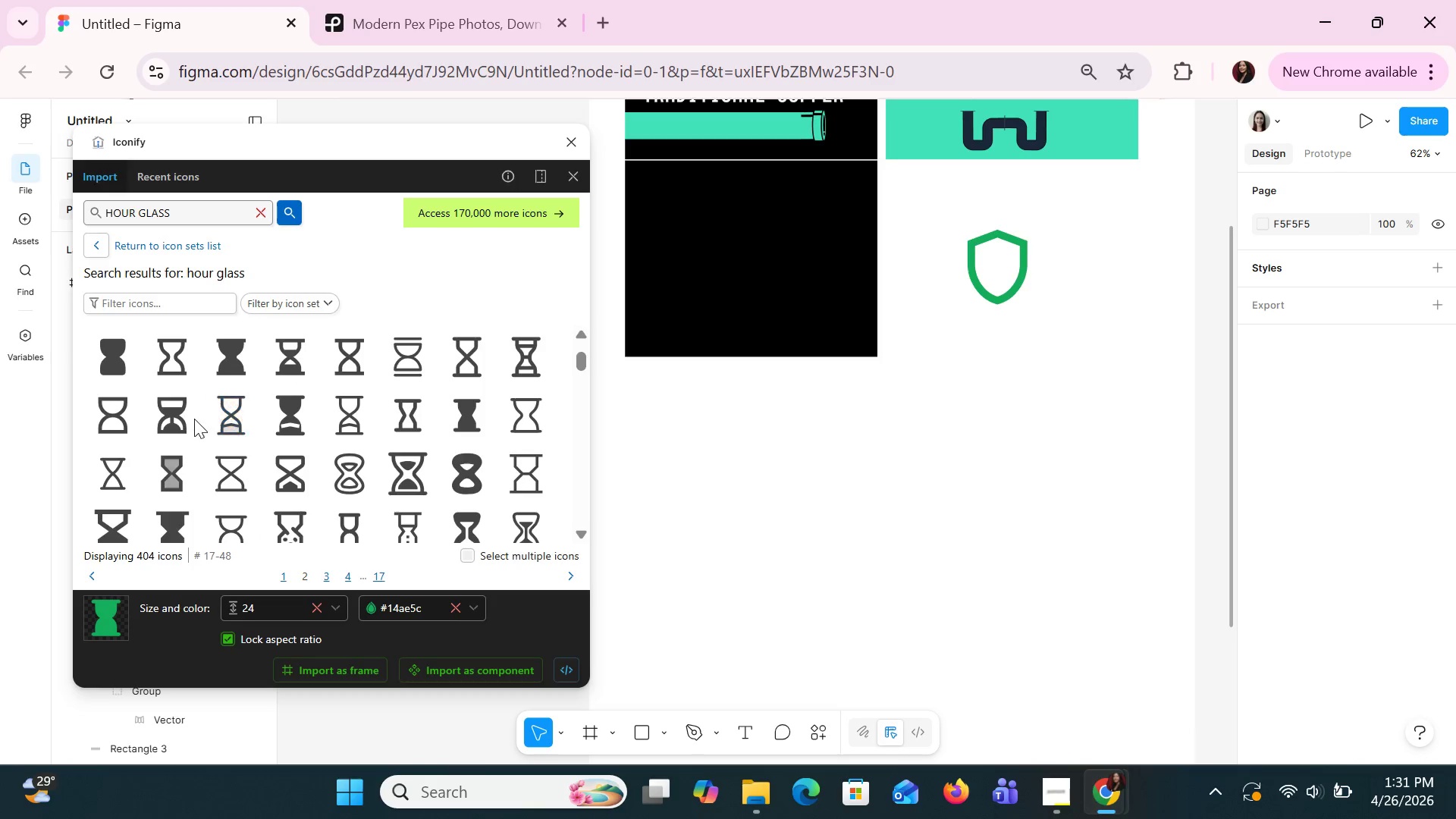 
left_click([179, 419])
 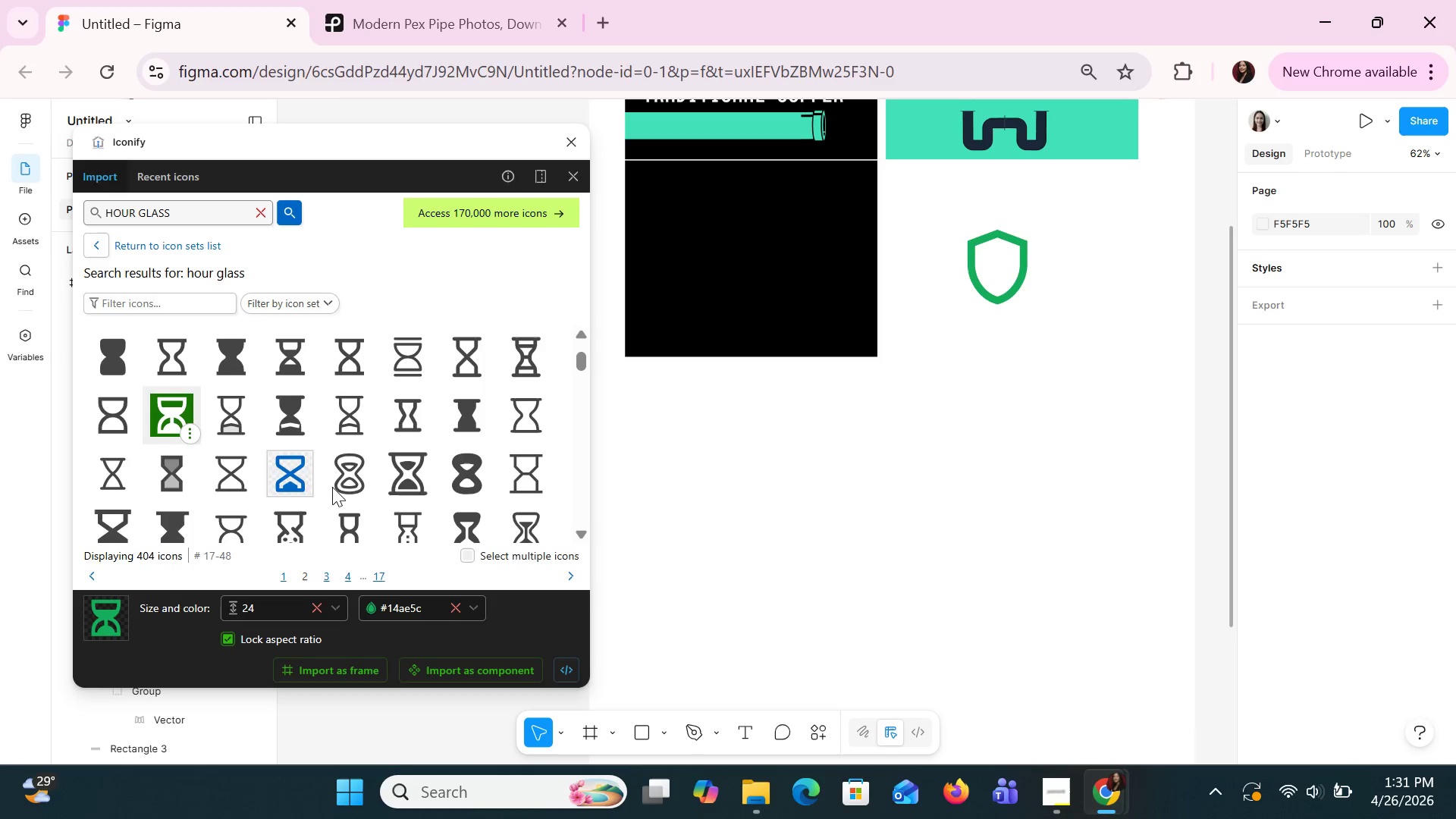 
scroll: coordinate [466, 458], scroll_direction: down, amount: 1.0
 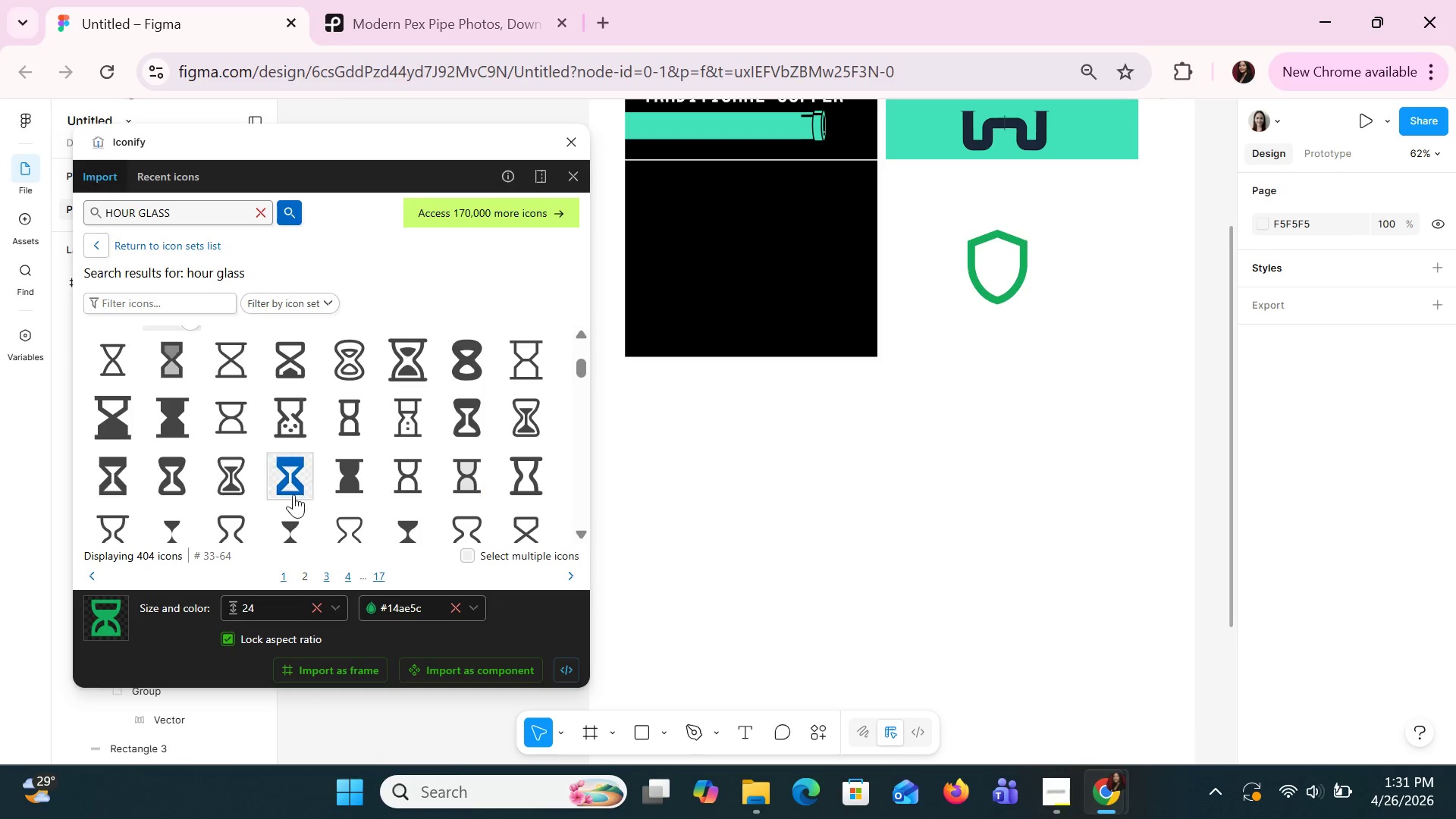 
left_click([225, 483])
 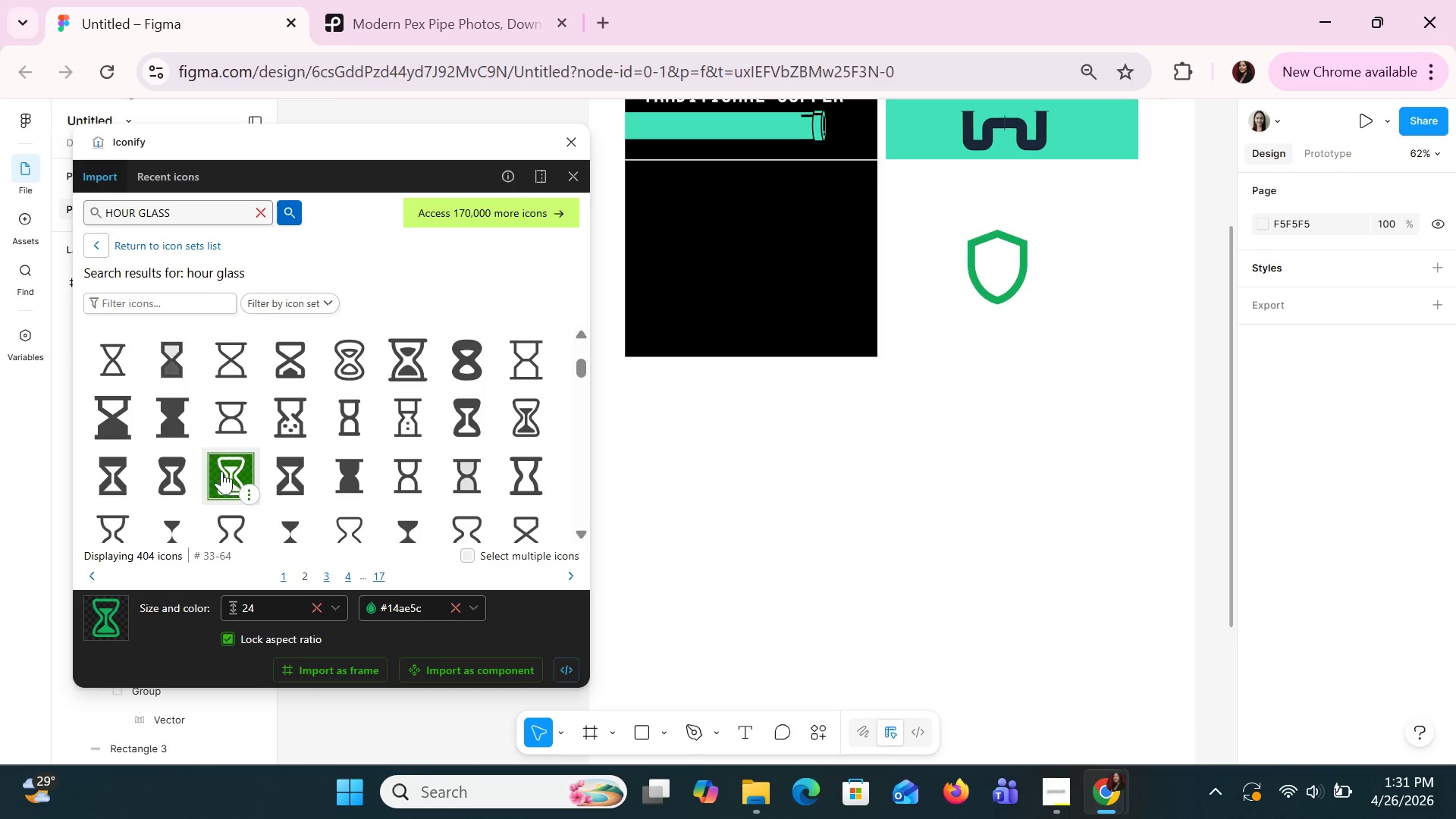 
left_click_drag(start_coordinate=[221, 471], to_coordinate=[1084, 265])
 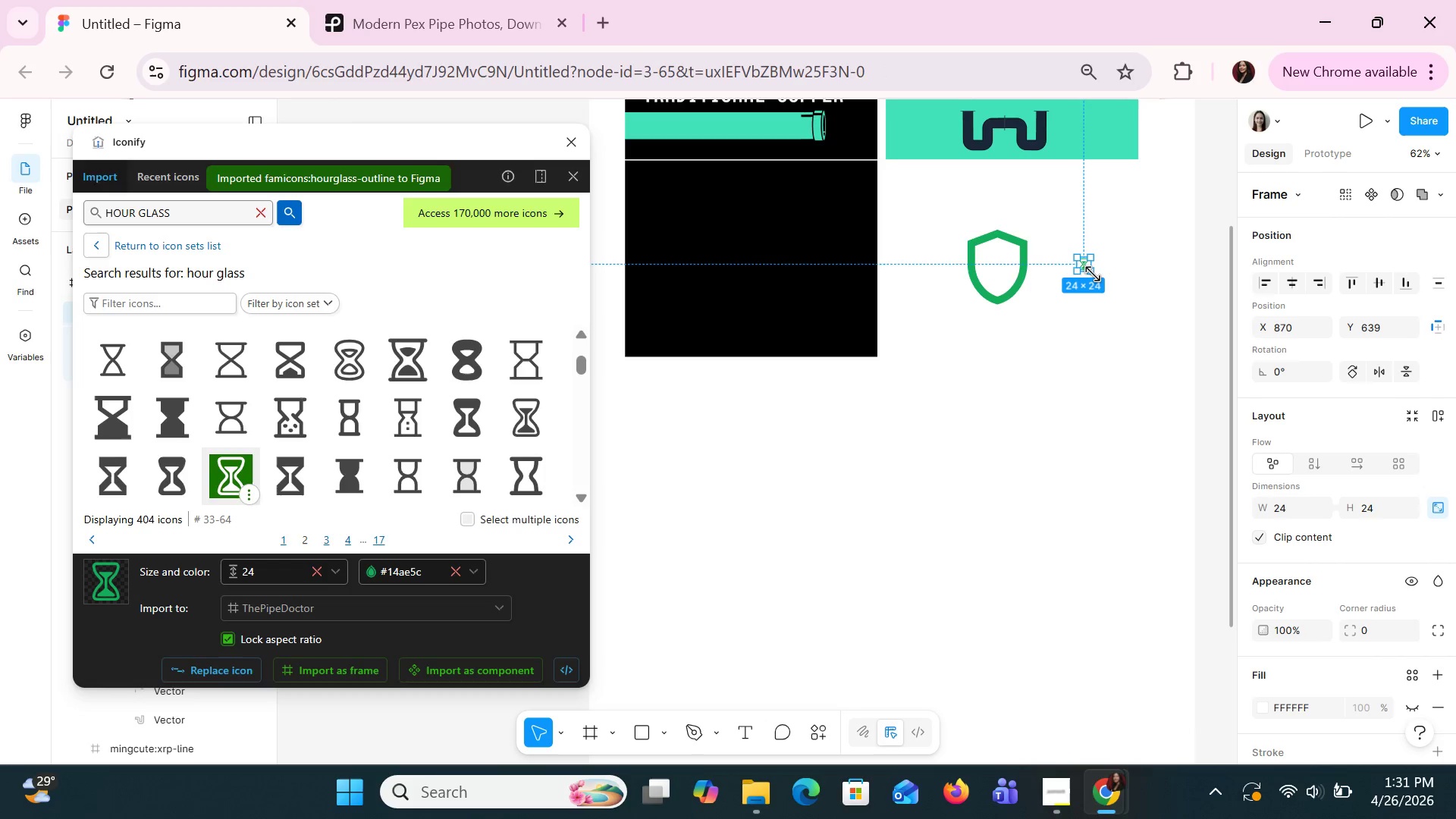 
left_click_drag(start_coordinate=[1093, 275], to_coordinate=[1117, 298])
 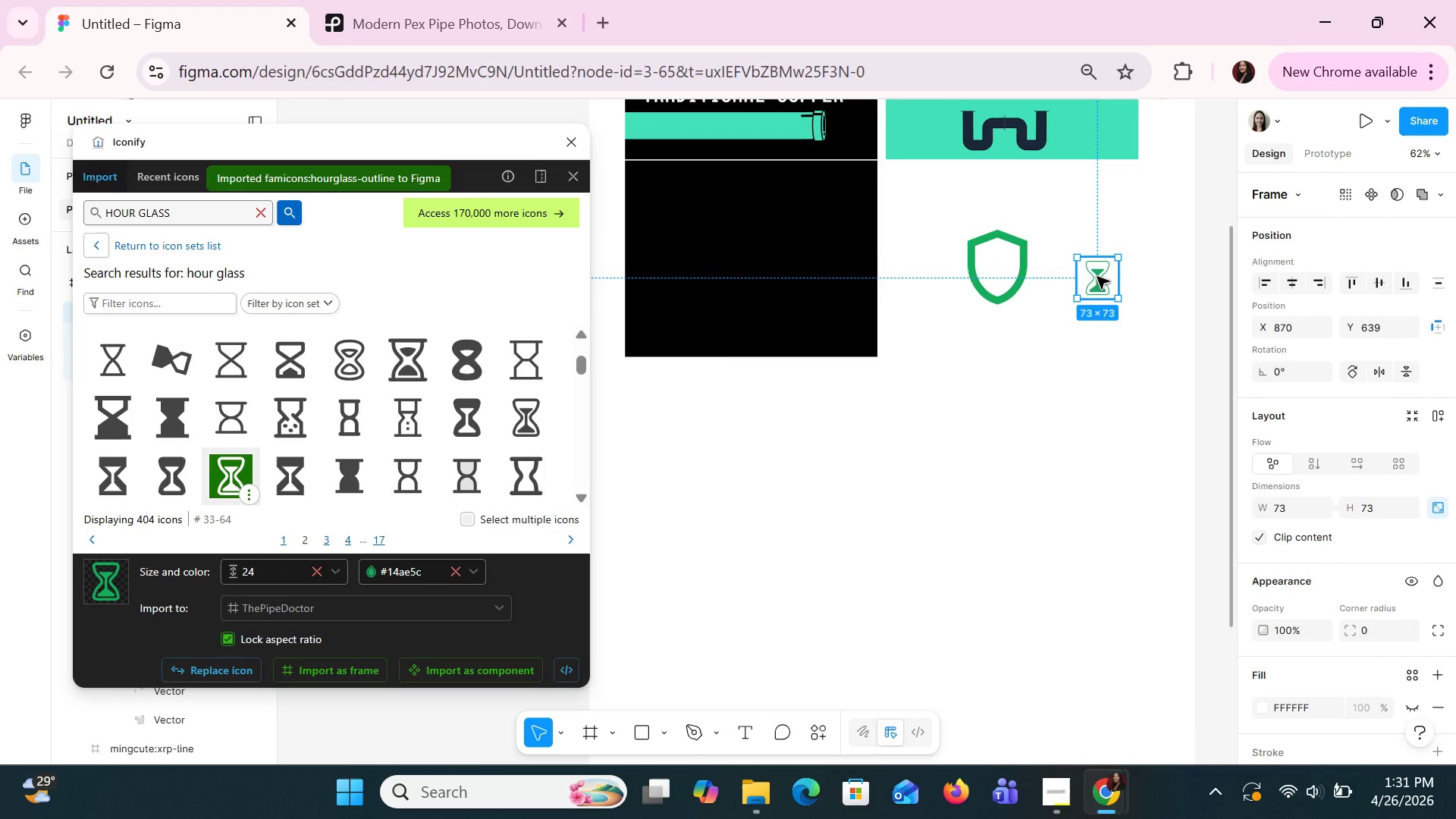 
left_click_drag(start_coordinate=[1097, 276], to_coordinate=[999, 265])
 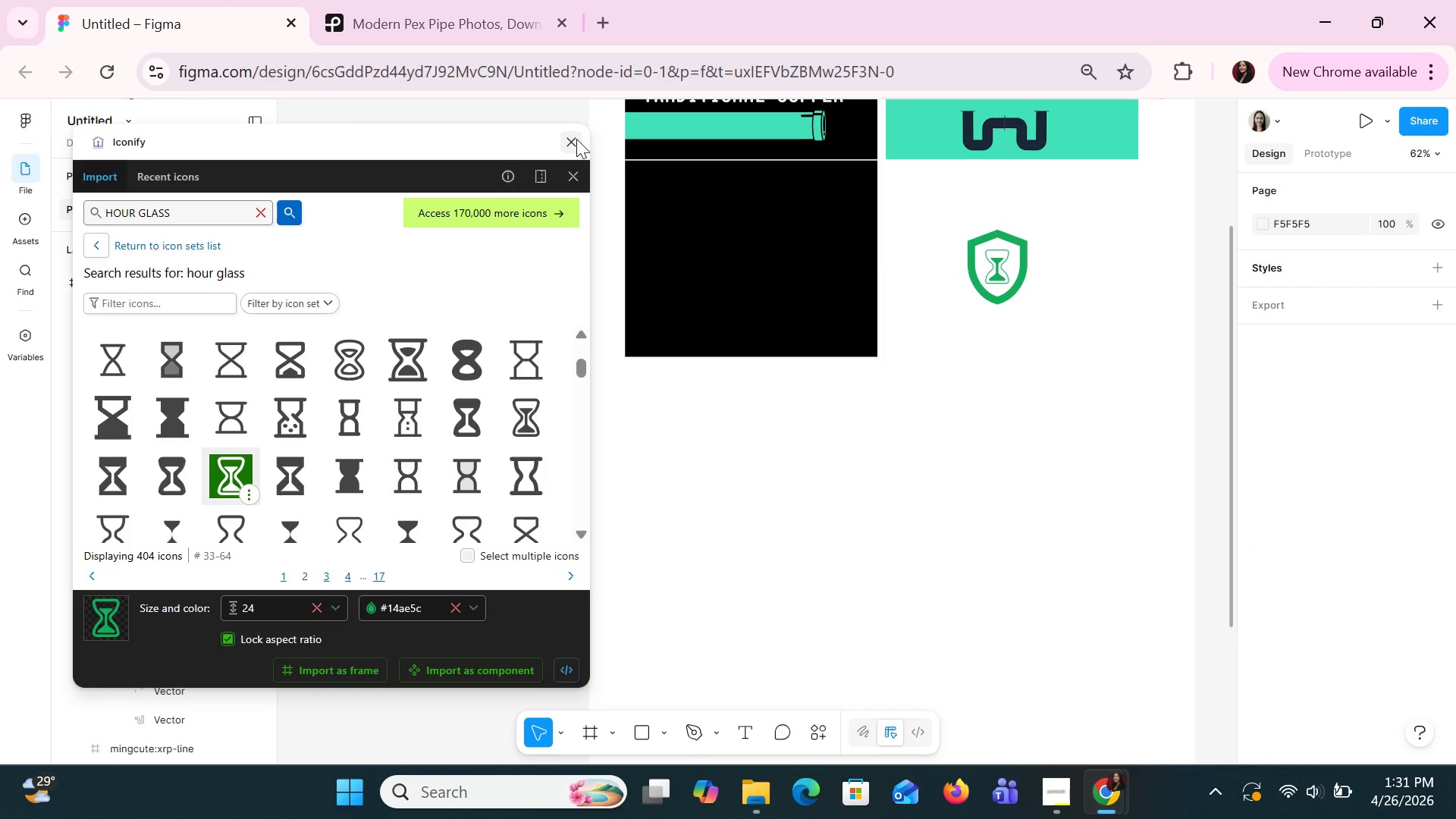 
left_click([576, 139])
 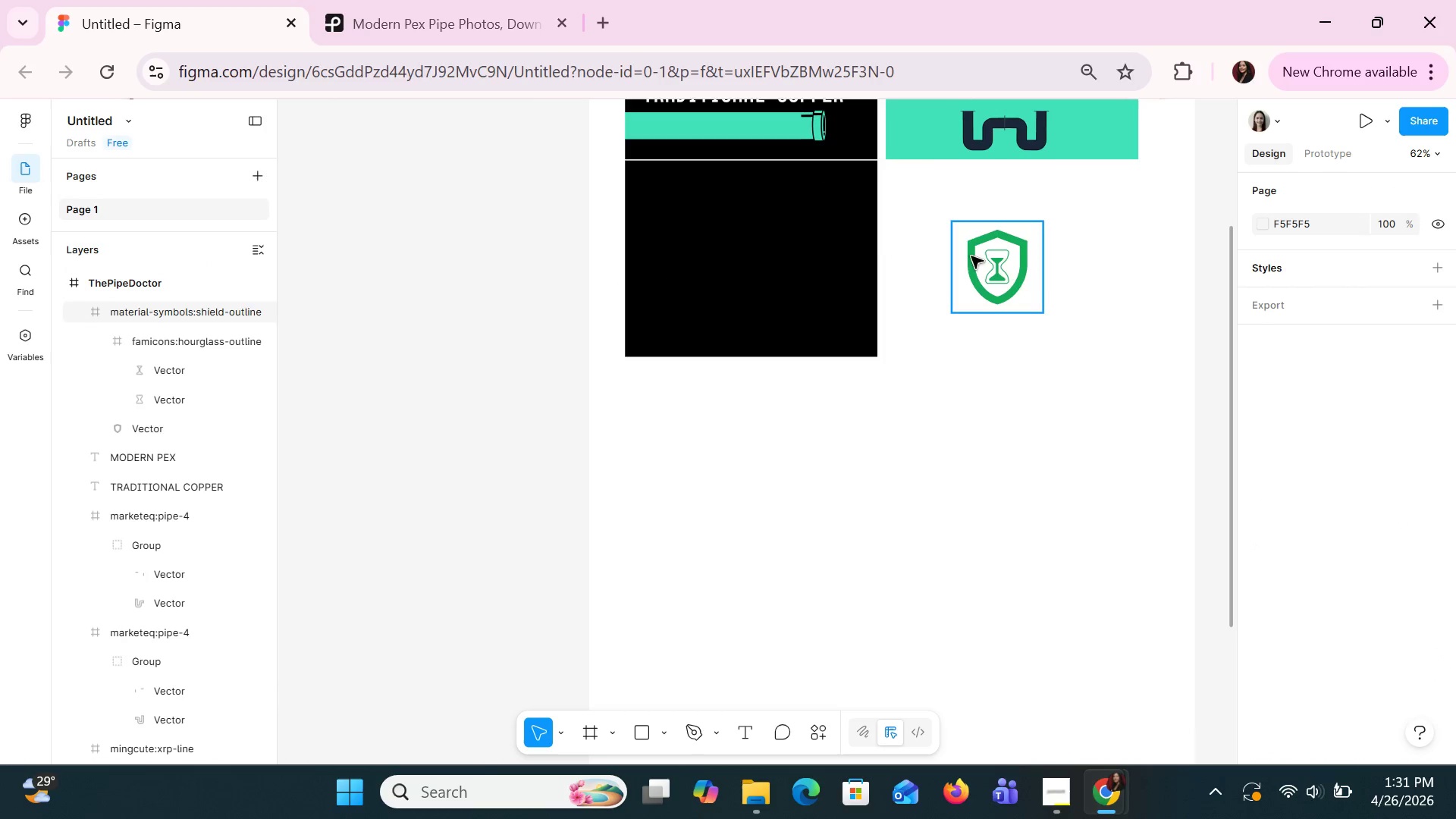 
left_click([1011, 278])
 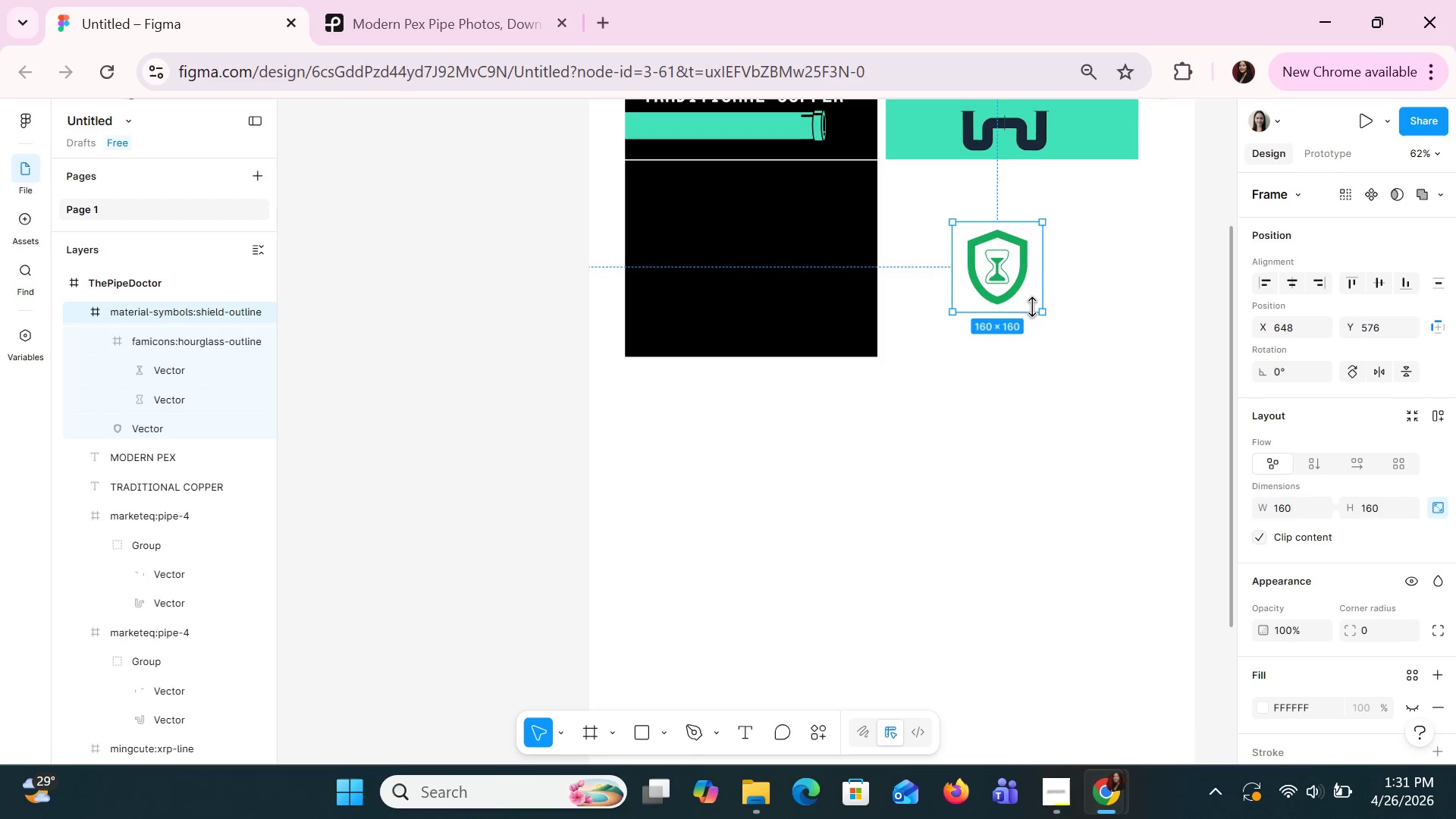 
hold_key(key=ShiftLeft, duration=1.03)
left_click([996, 270])
 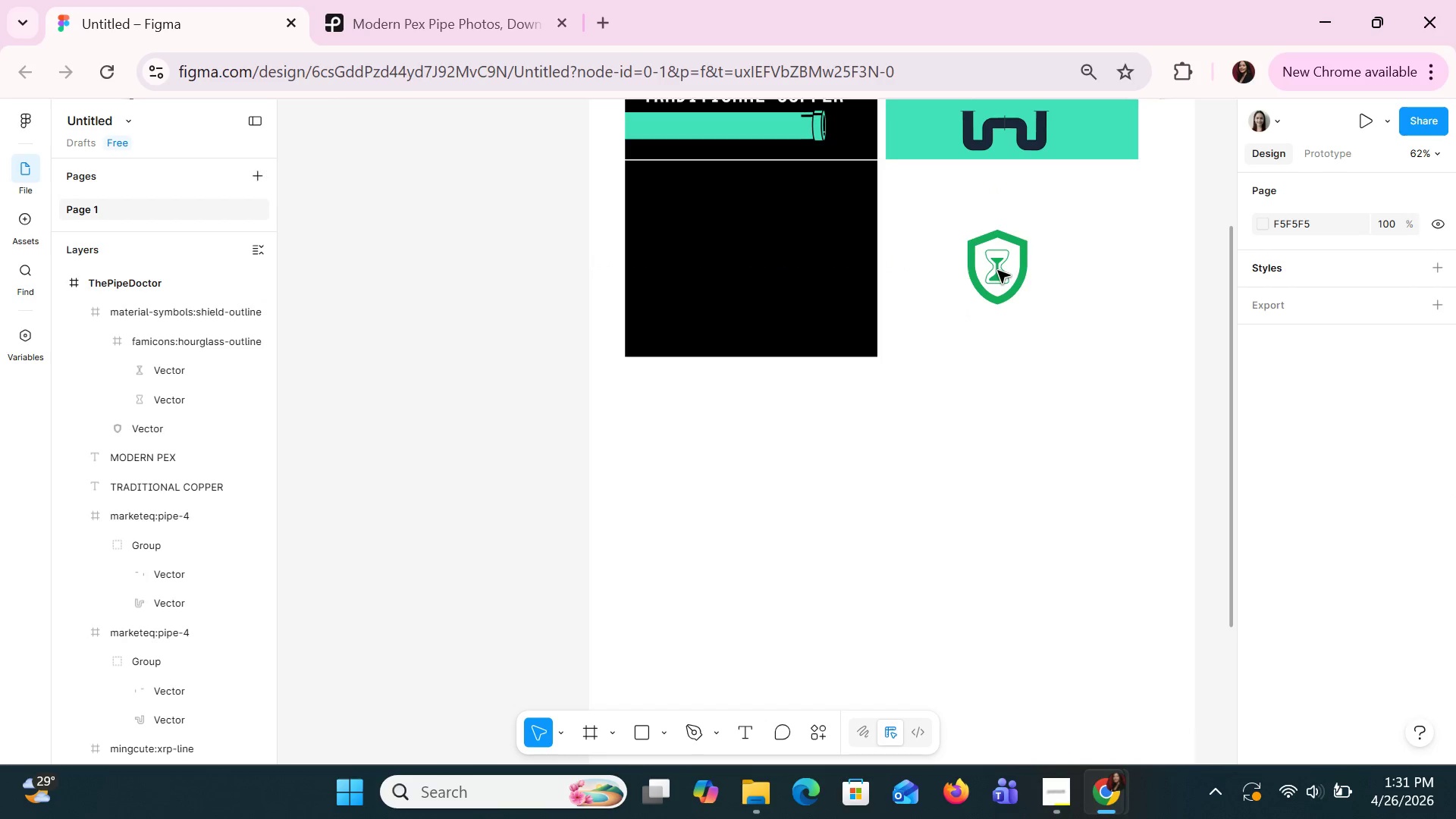 
hold_key(key=ShiftLeft, duration=1.5)
double_click([997, 270])
 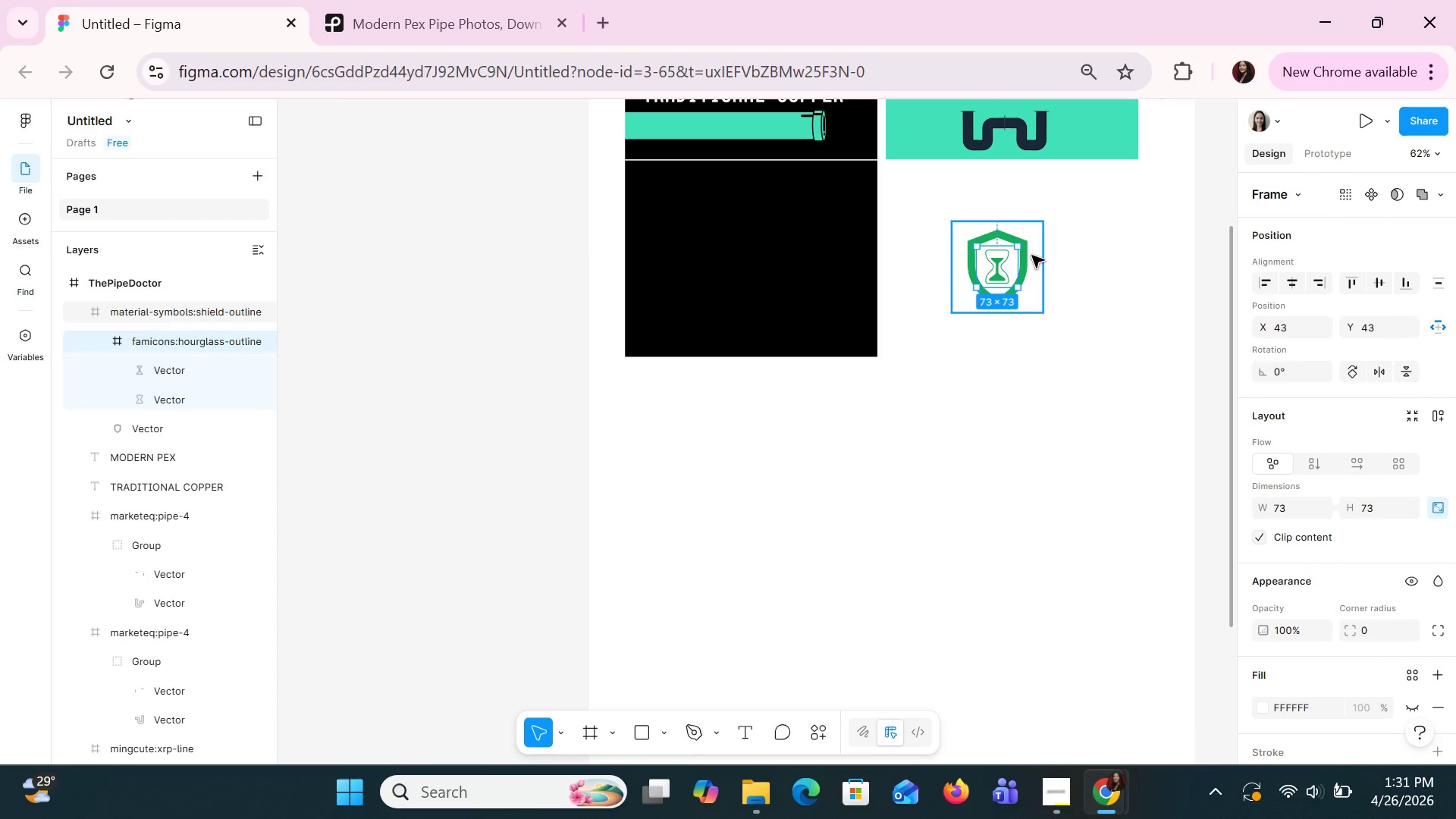 
hold_key(key=ShiftLeft, duration=0.58)
left_click([1031, 255])
 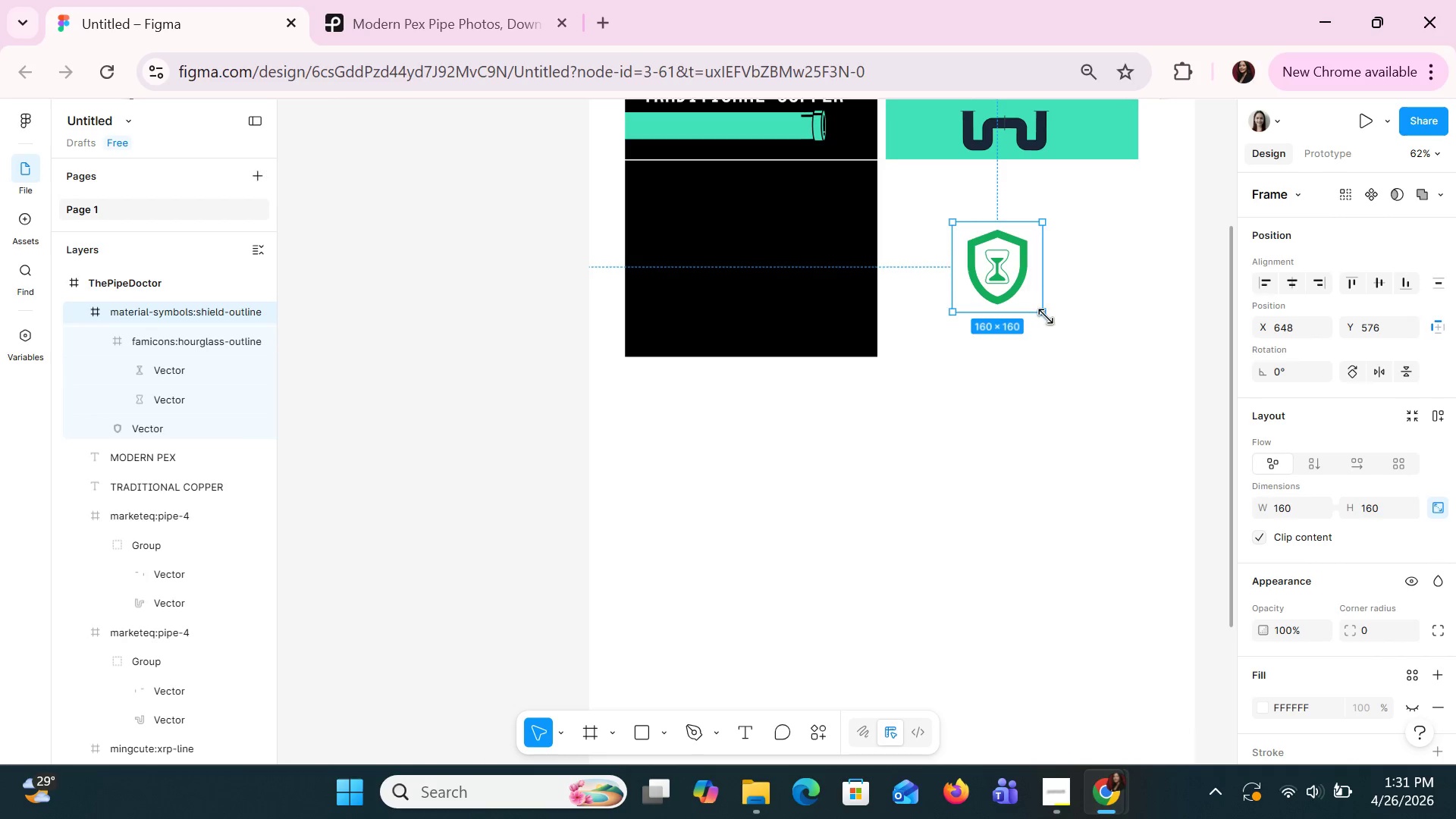 
left_click_drag(start_coordinate=[1046, 317], to_coordinate=[1024, 302])
 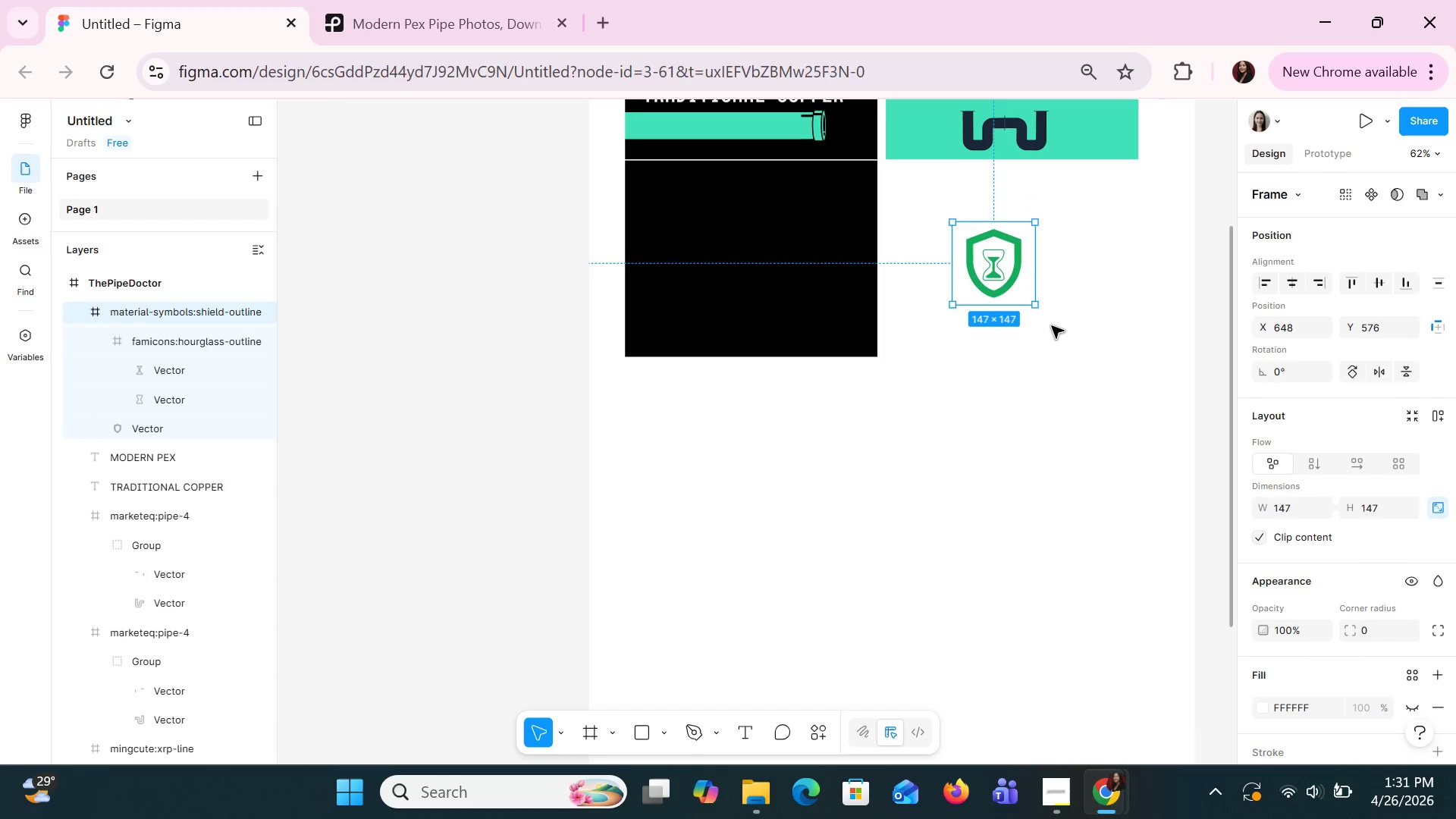 
left_click([1051, 325])
 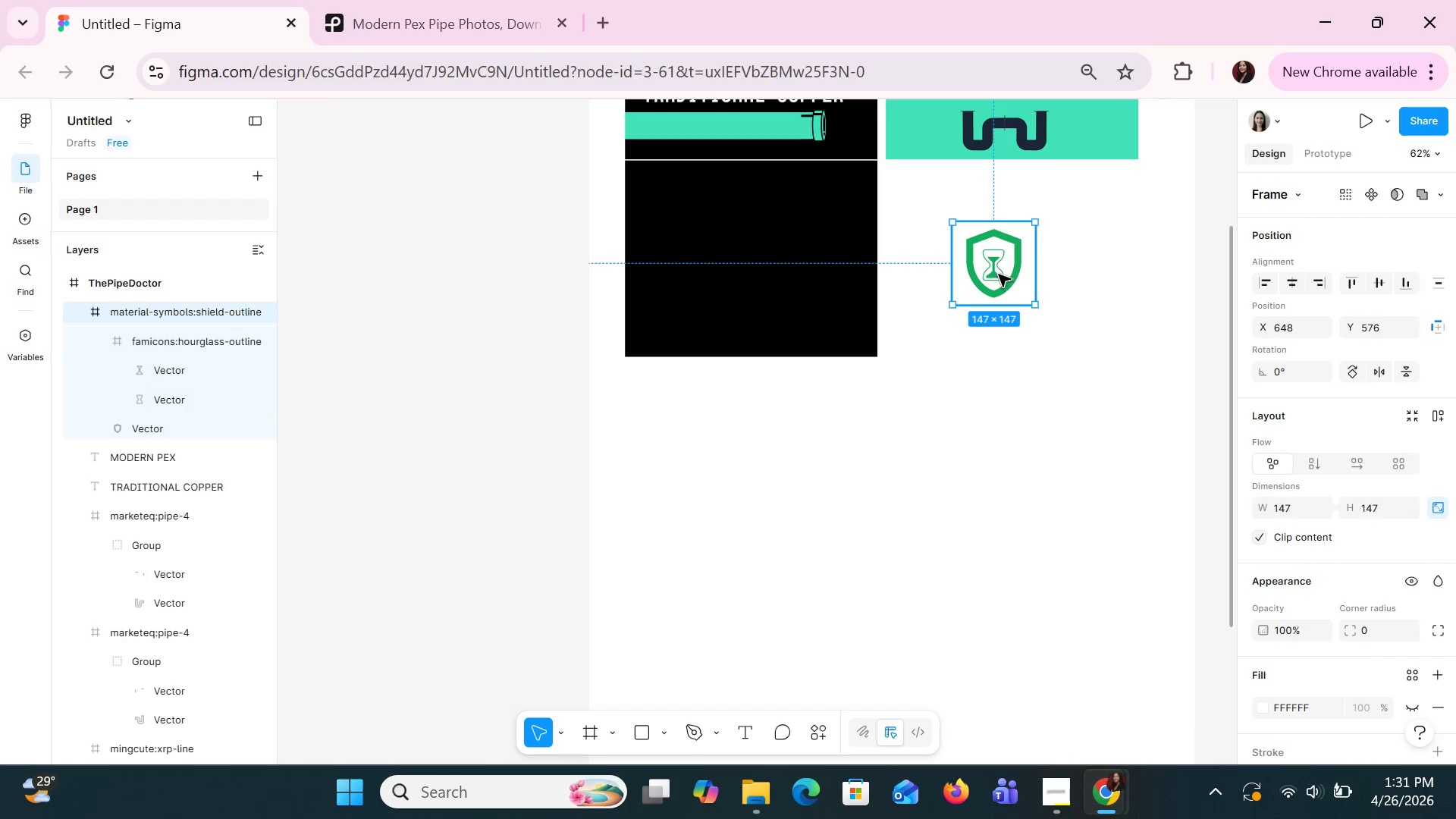 
double_click([993, 266])
 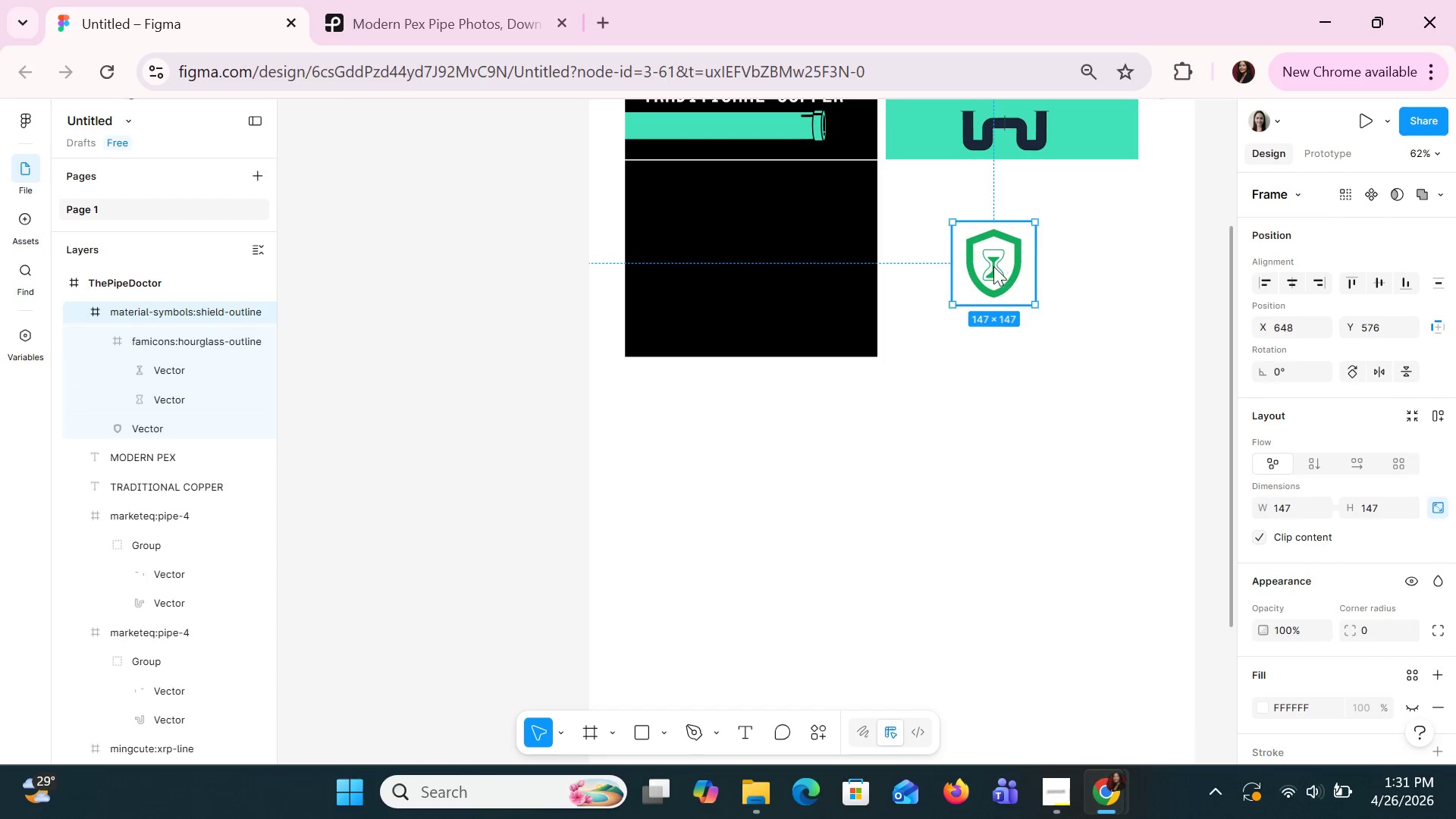 
triple_click([993, 266])
 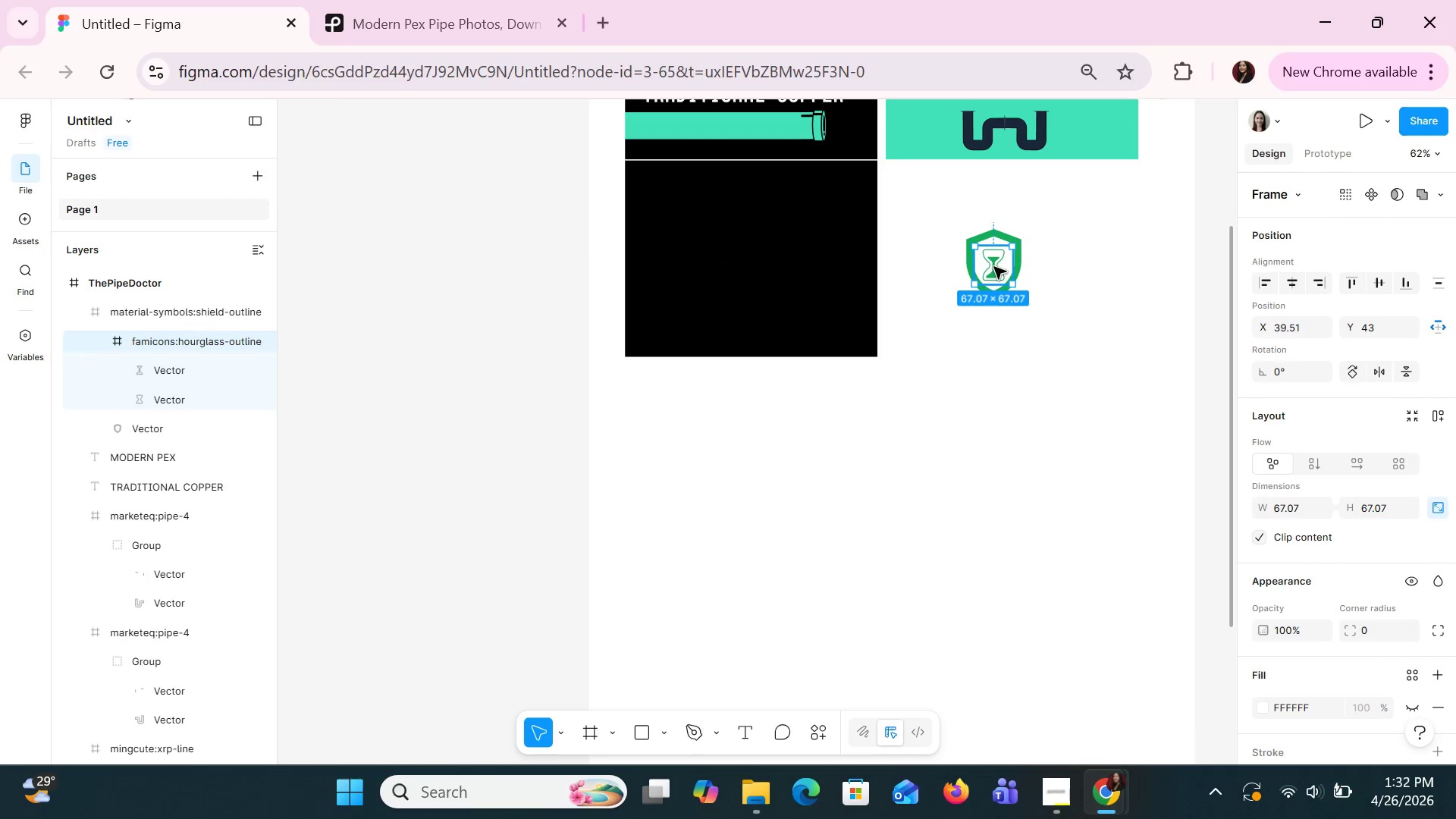 
hold_key(key=ShiftLeft, duration=1.5)
 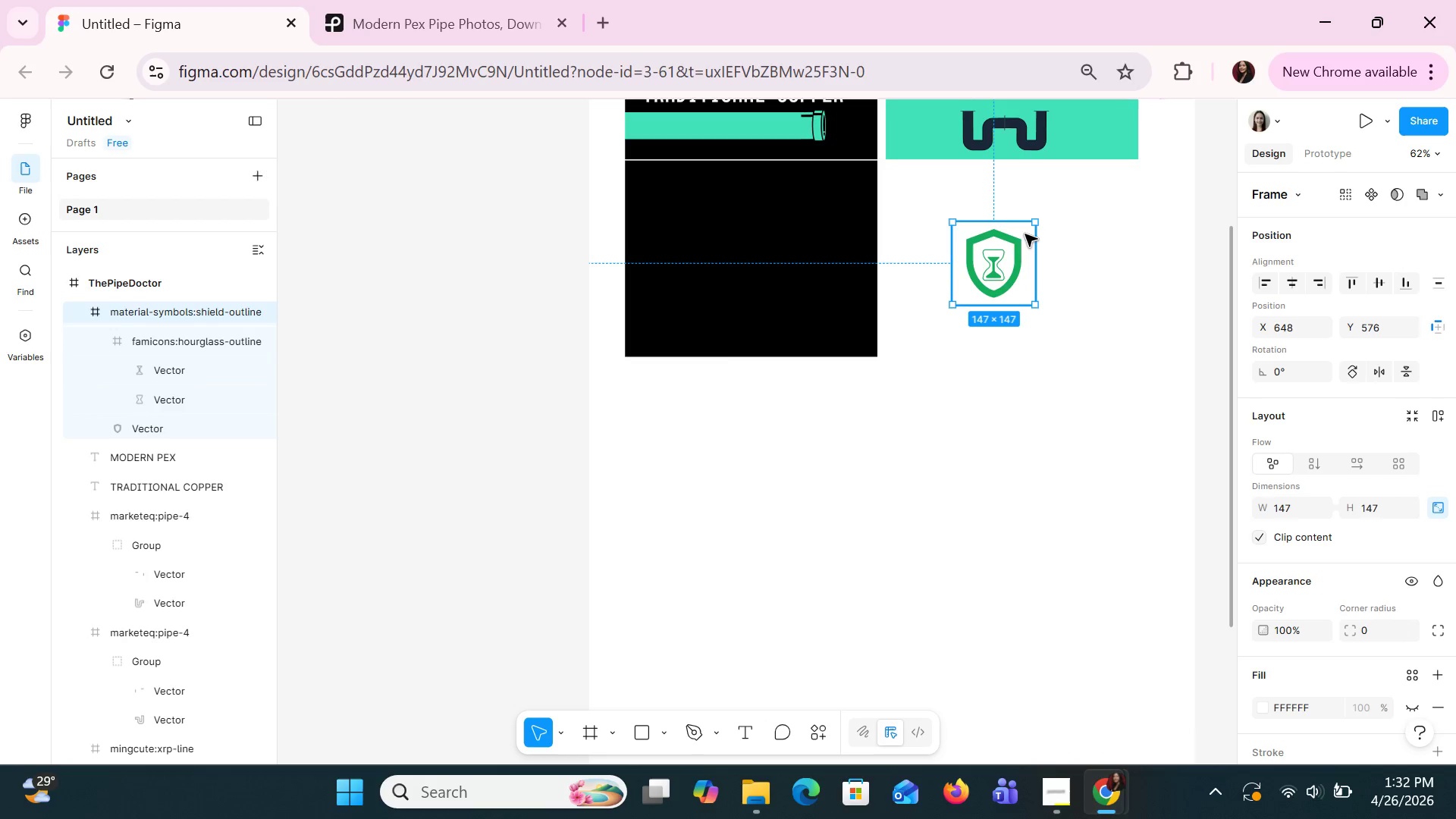 
hold_key(key=ShiftLeft, duration=1.5)
left_click([1025, 234])
 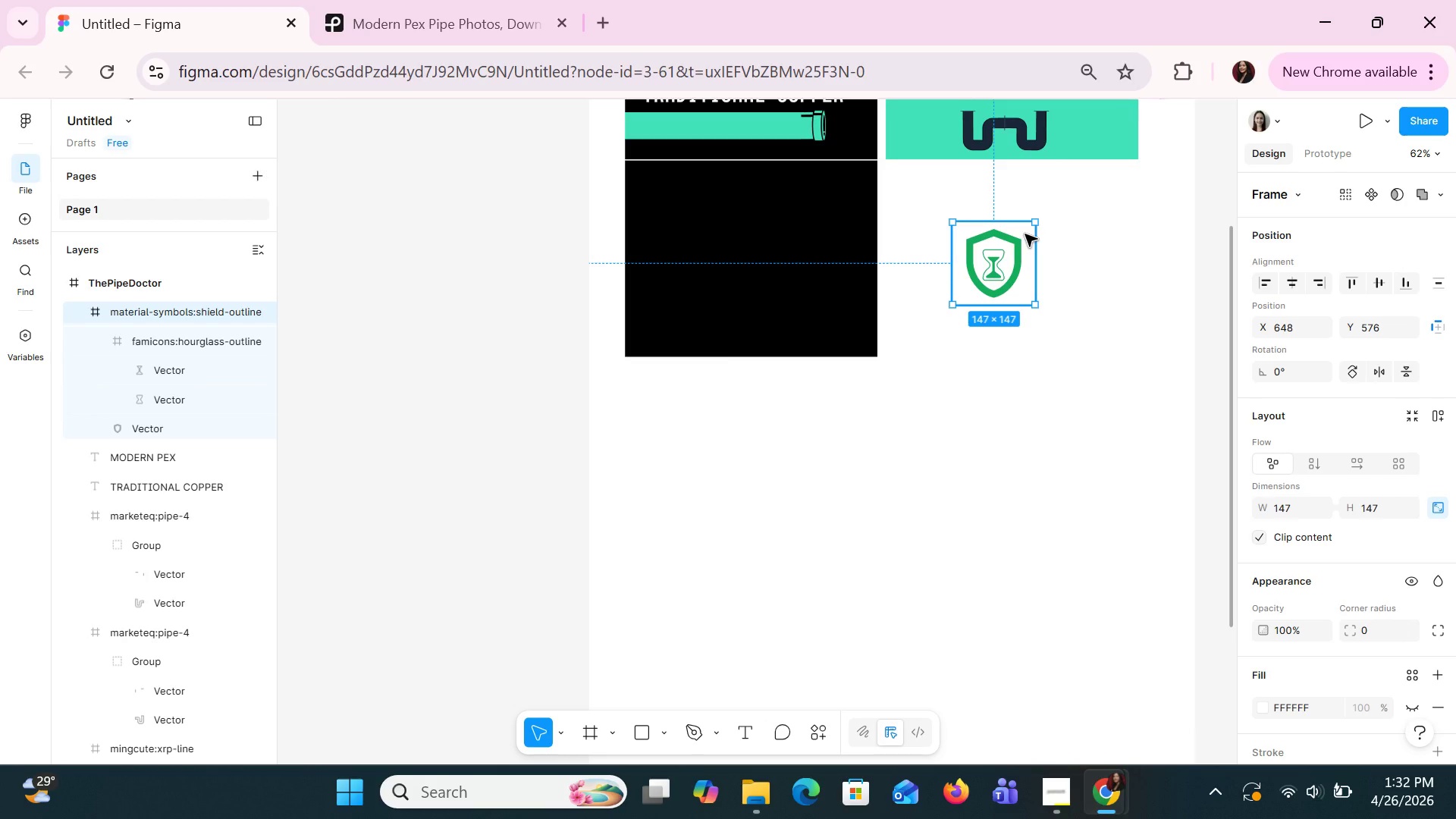 
key(Shift+A)
 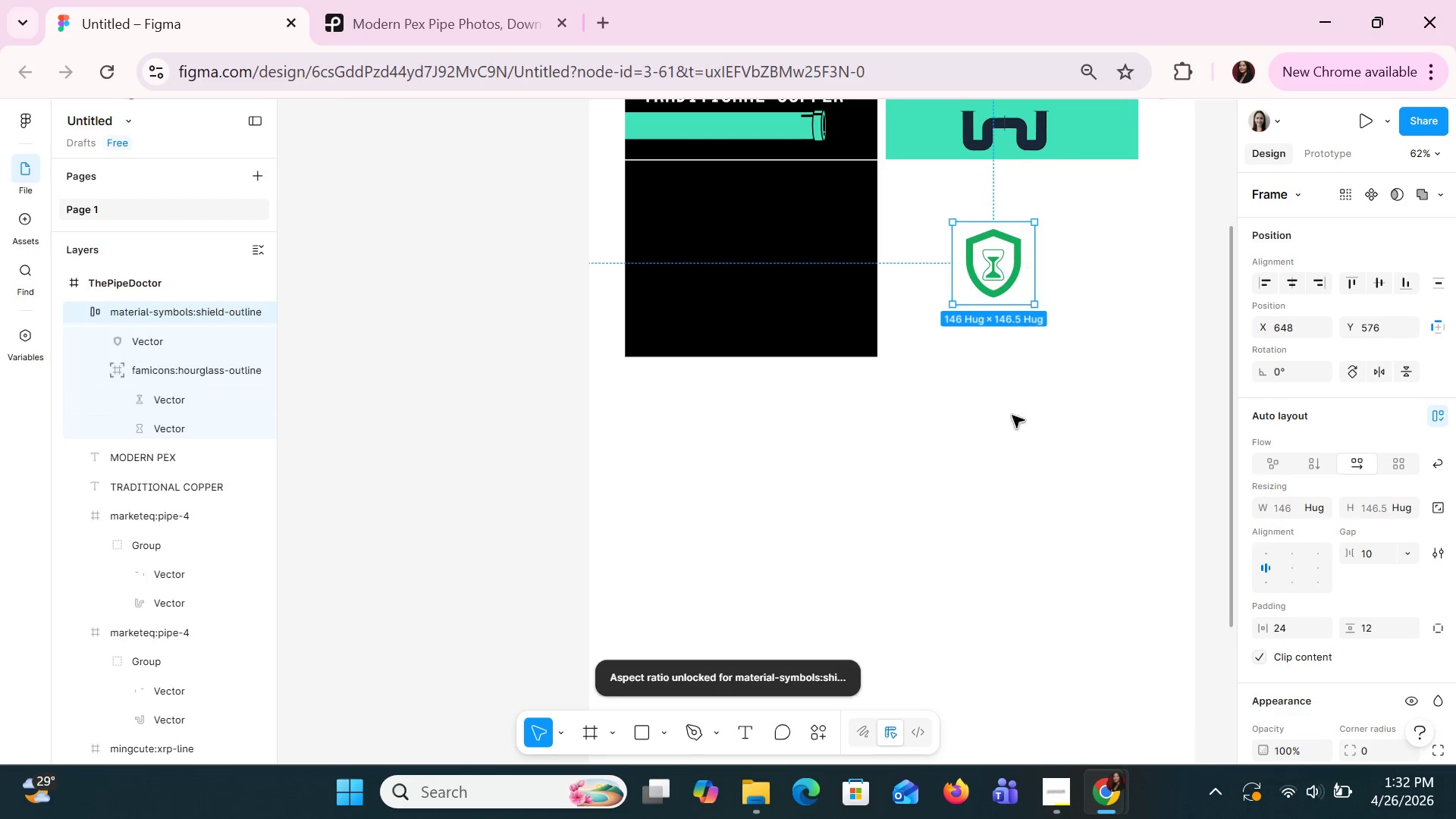 
left_click([1008, 438])
 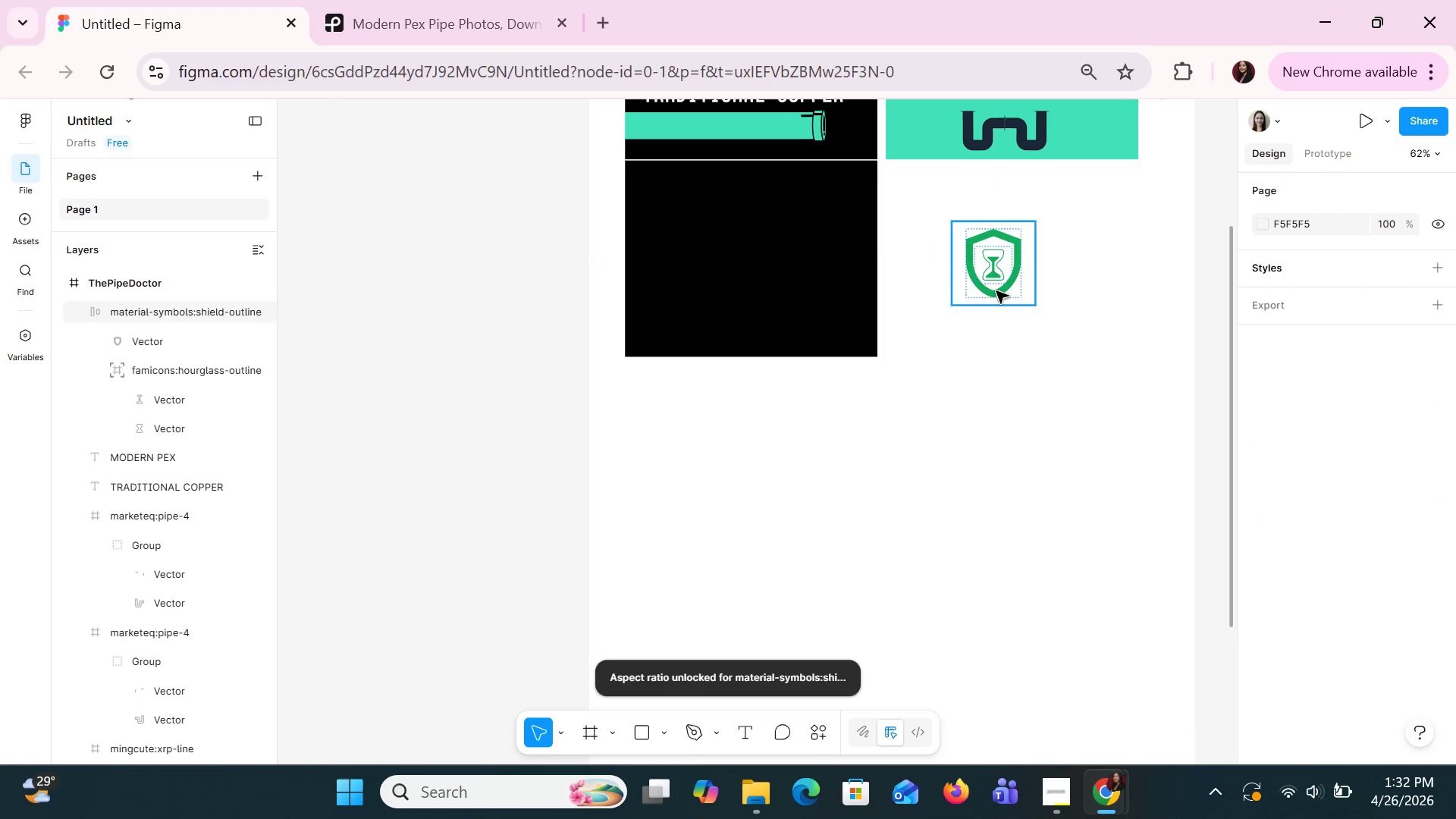 
left_click_drag(start_coordinate=[996, 290], to_coordinate=[977, 337])
 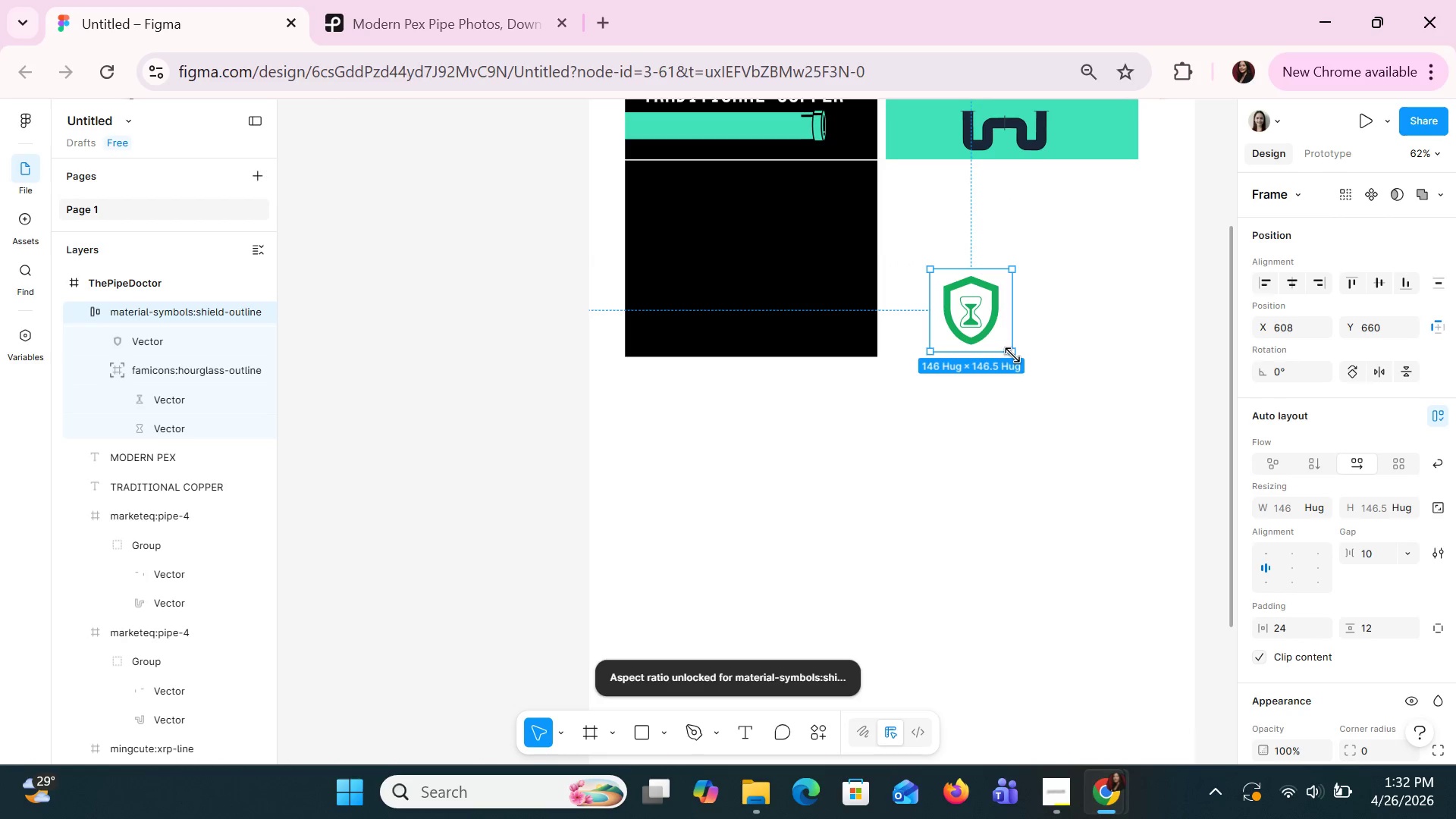 
left_click_drag(start_coordinate=[1012, 356], to_coordinate=[1011, 347])
 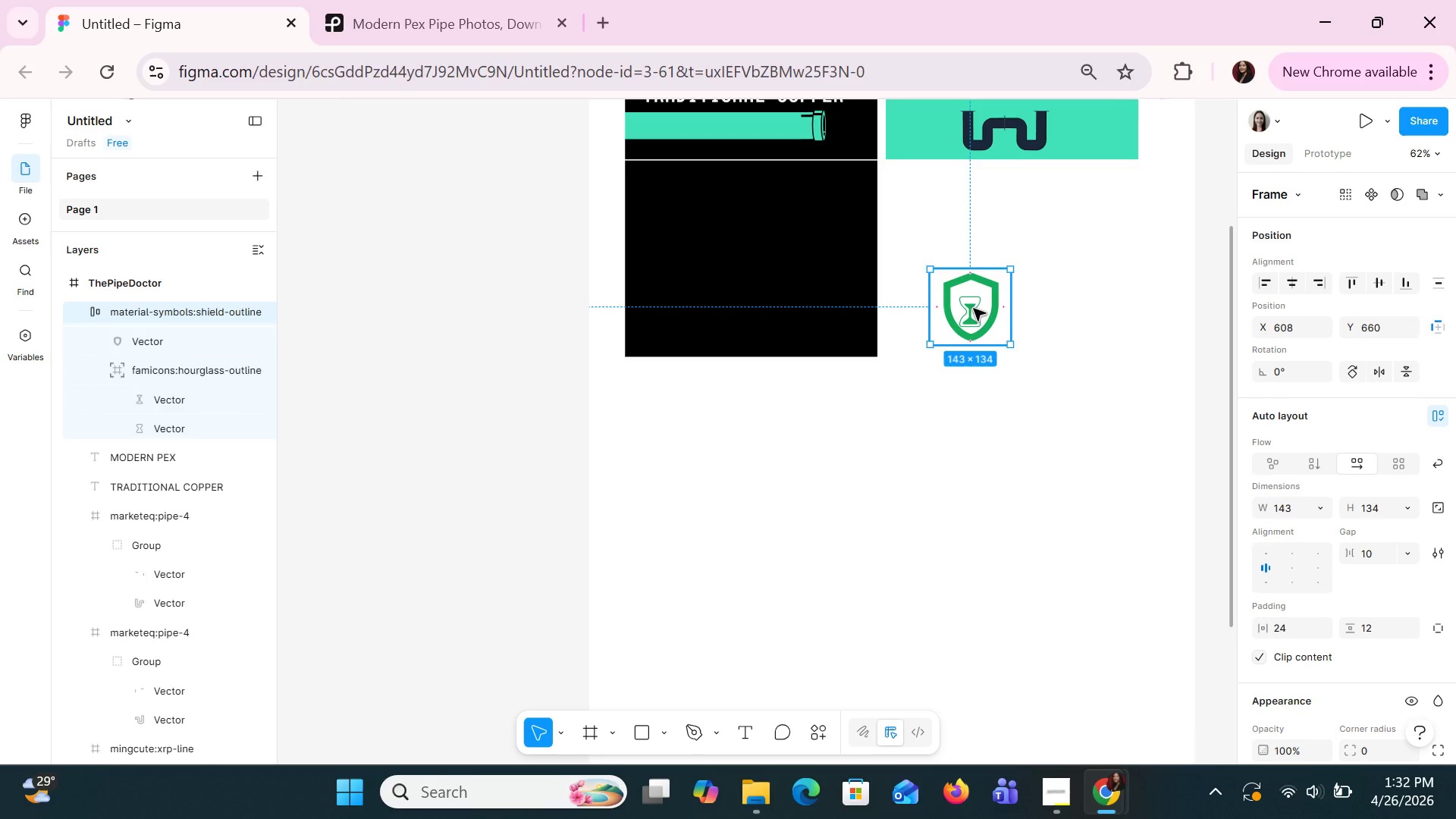 
double_click([971, 308])
 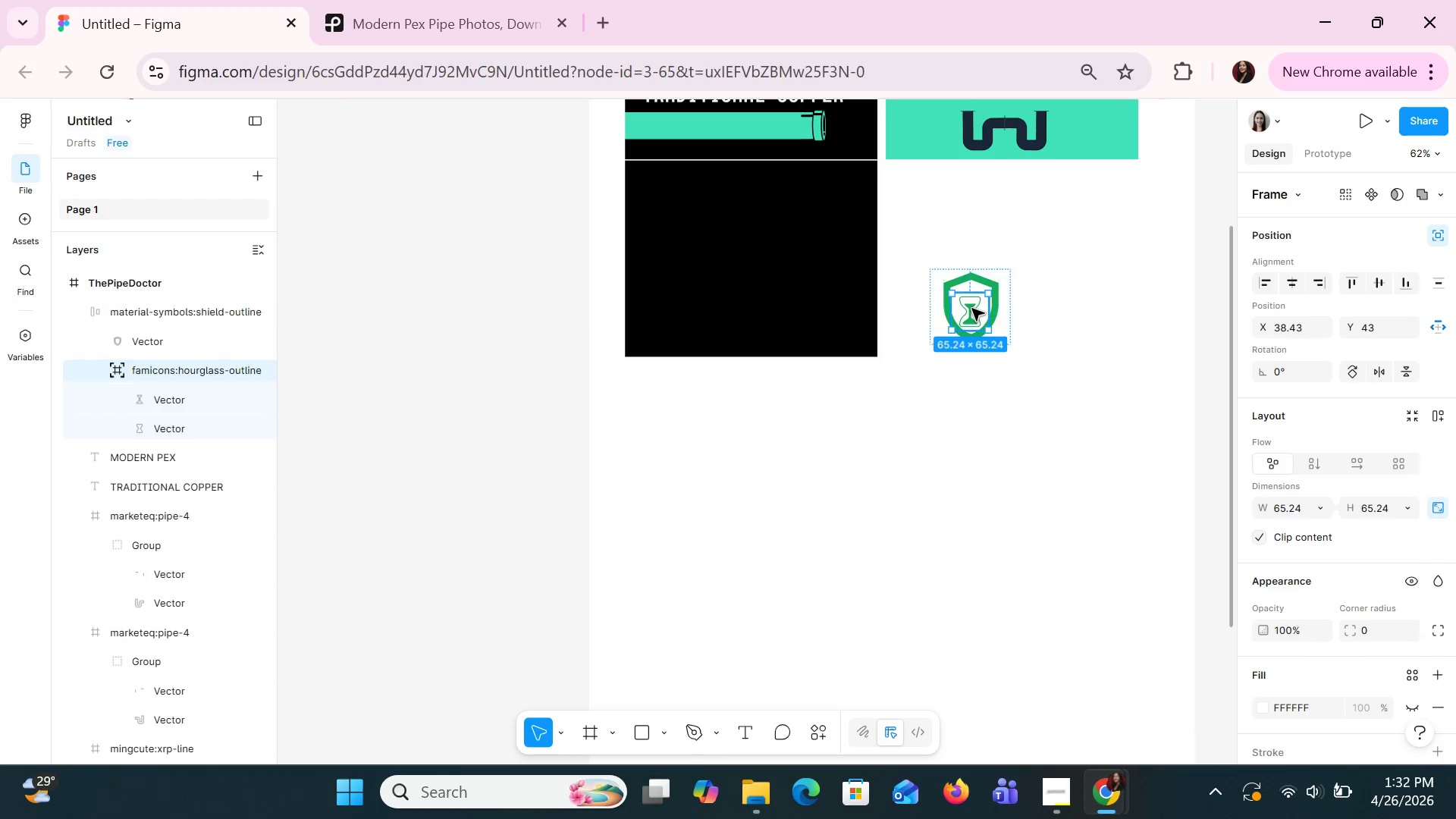 
triple_click([971, 308])
 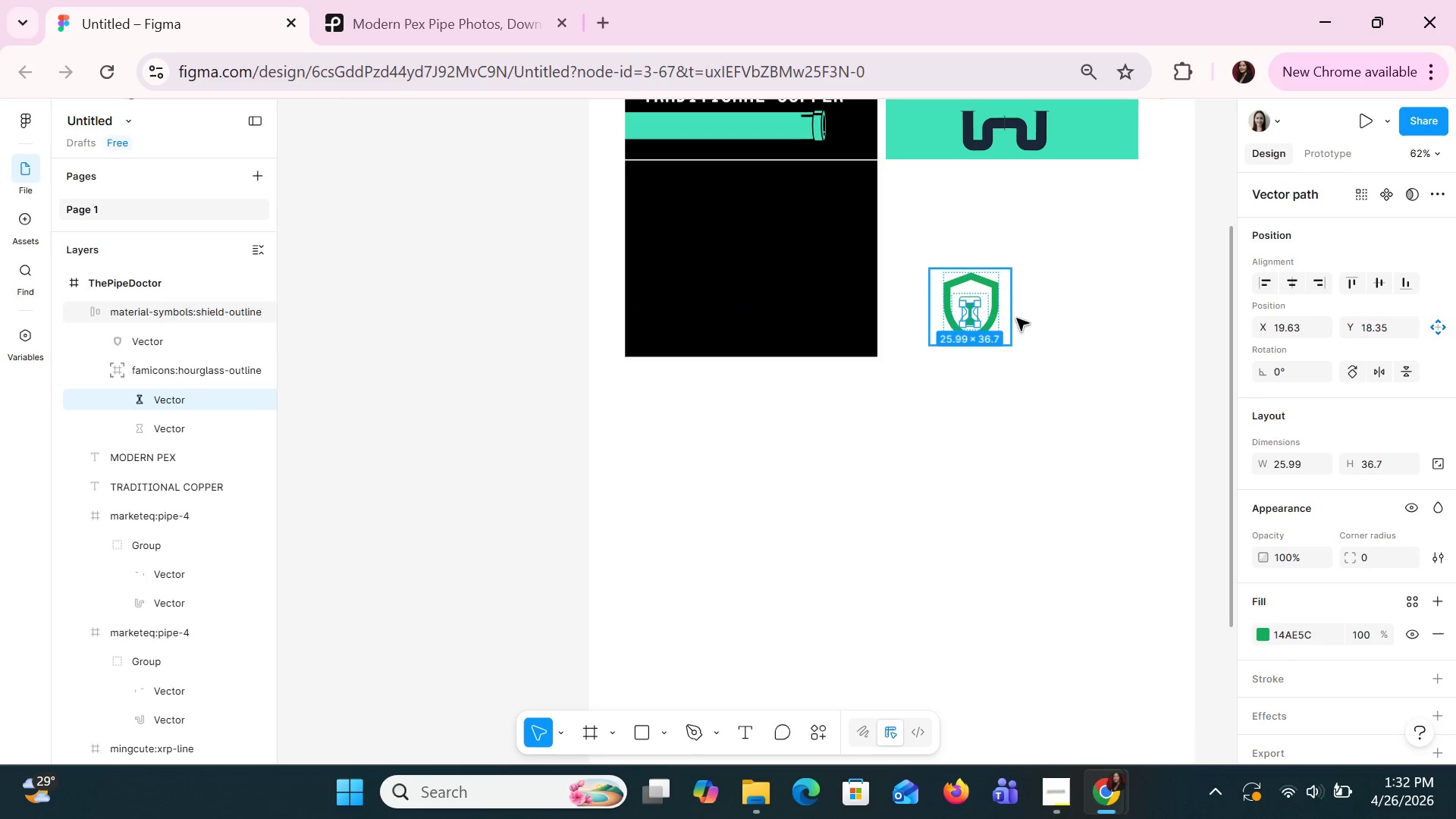 
left_click([1025, 314])
 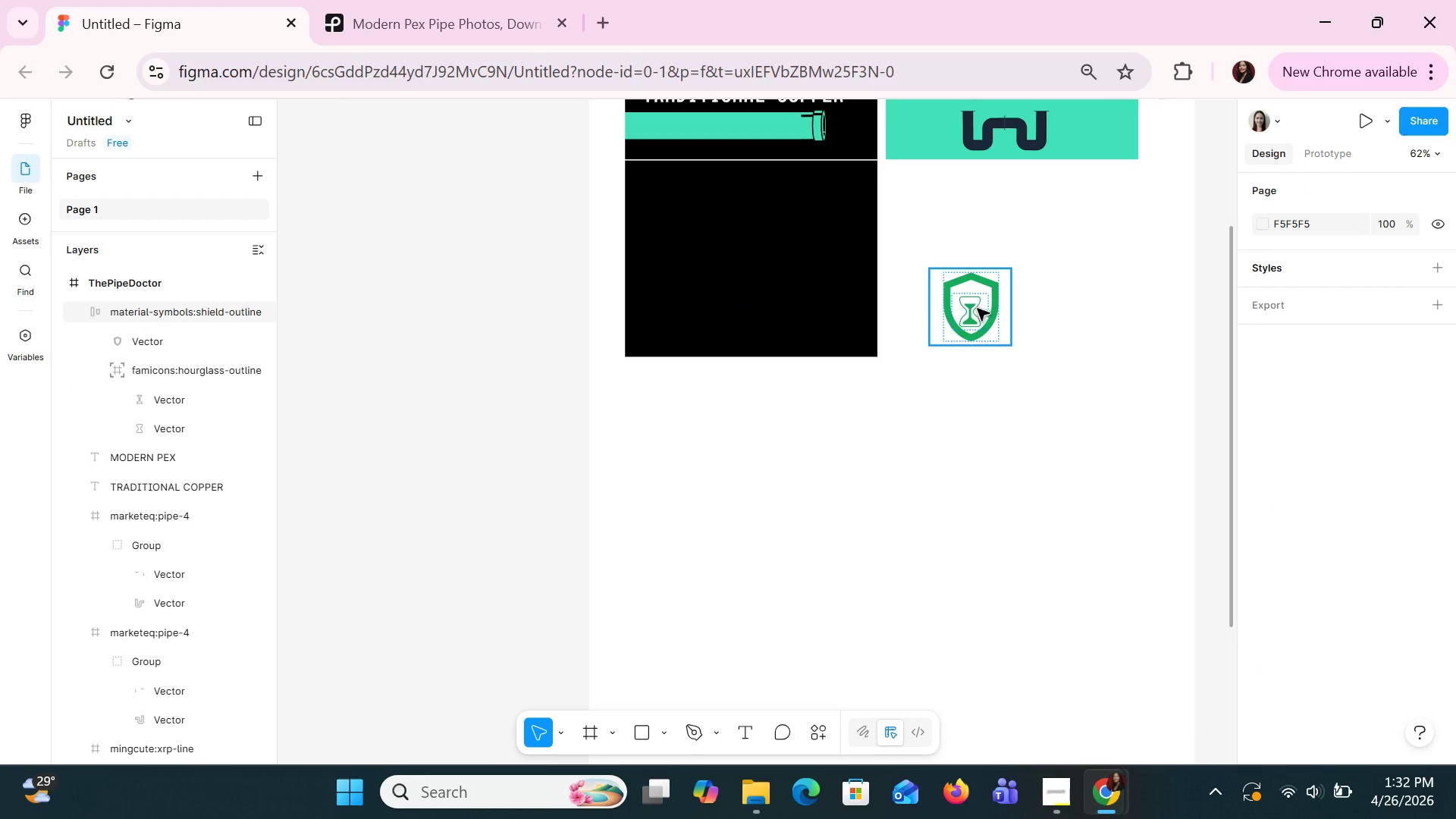 
left_click([977, 308])
 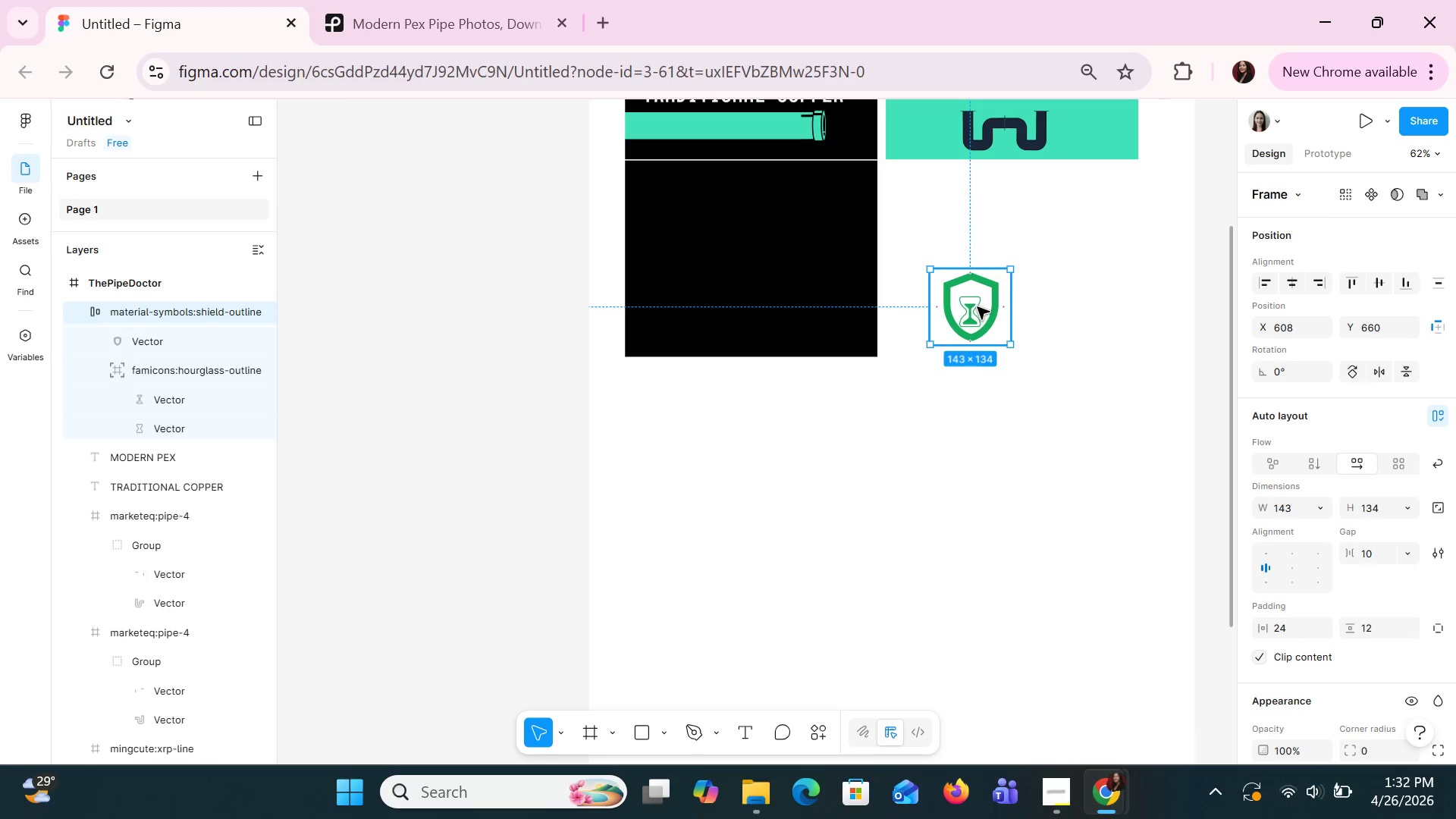 
double_click([977, 306])
 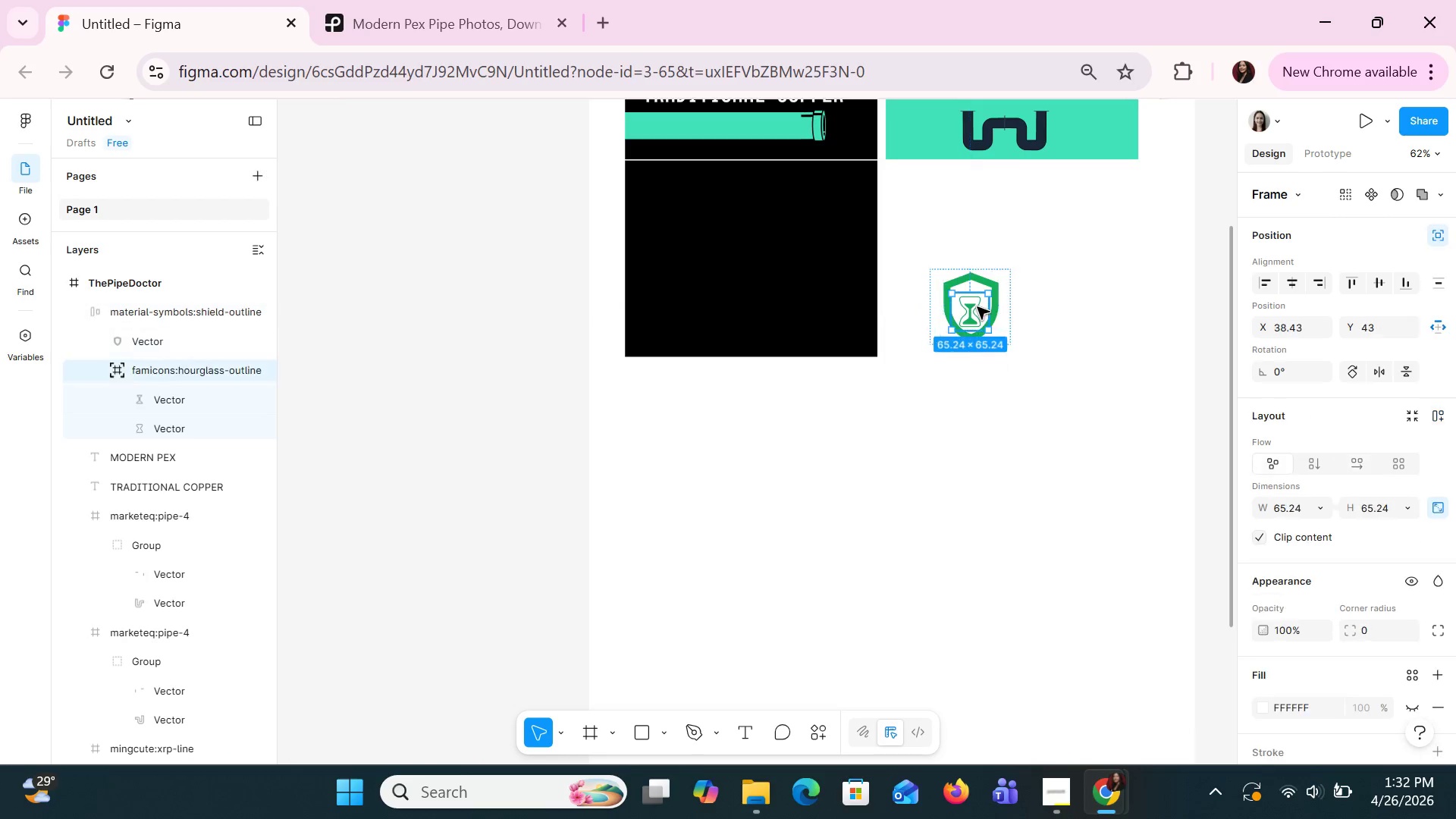 
triple_click([977, 306])
 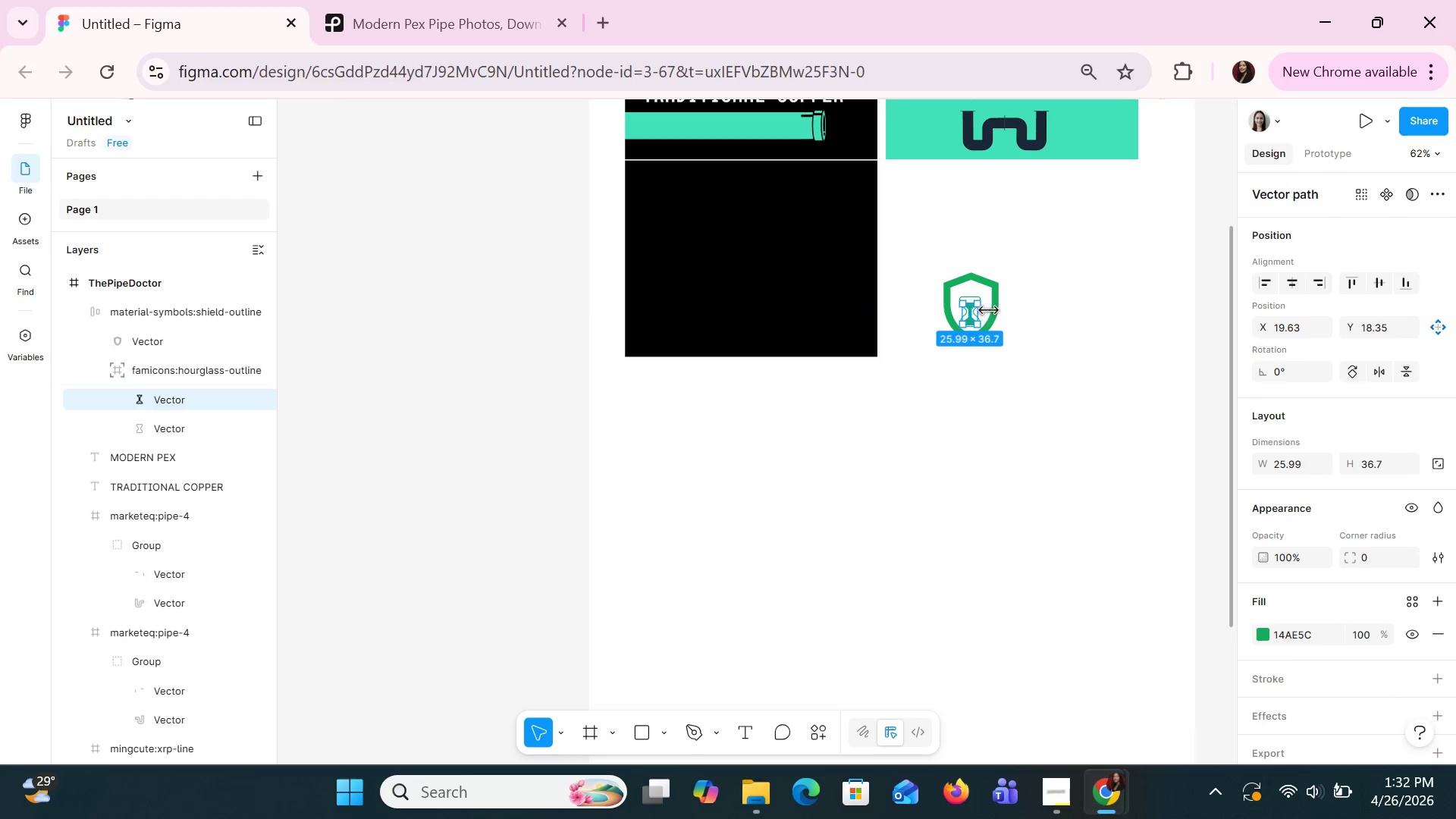 
left_click([1017, 327])
 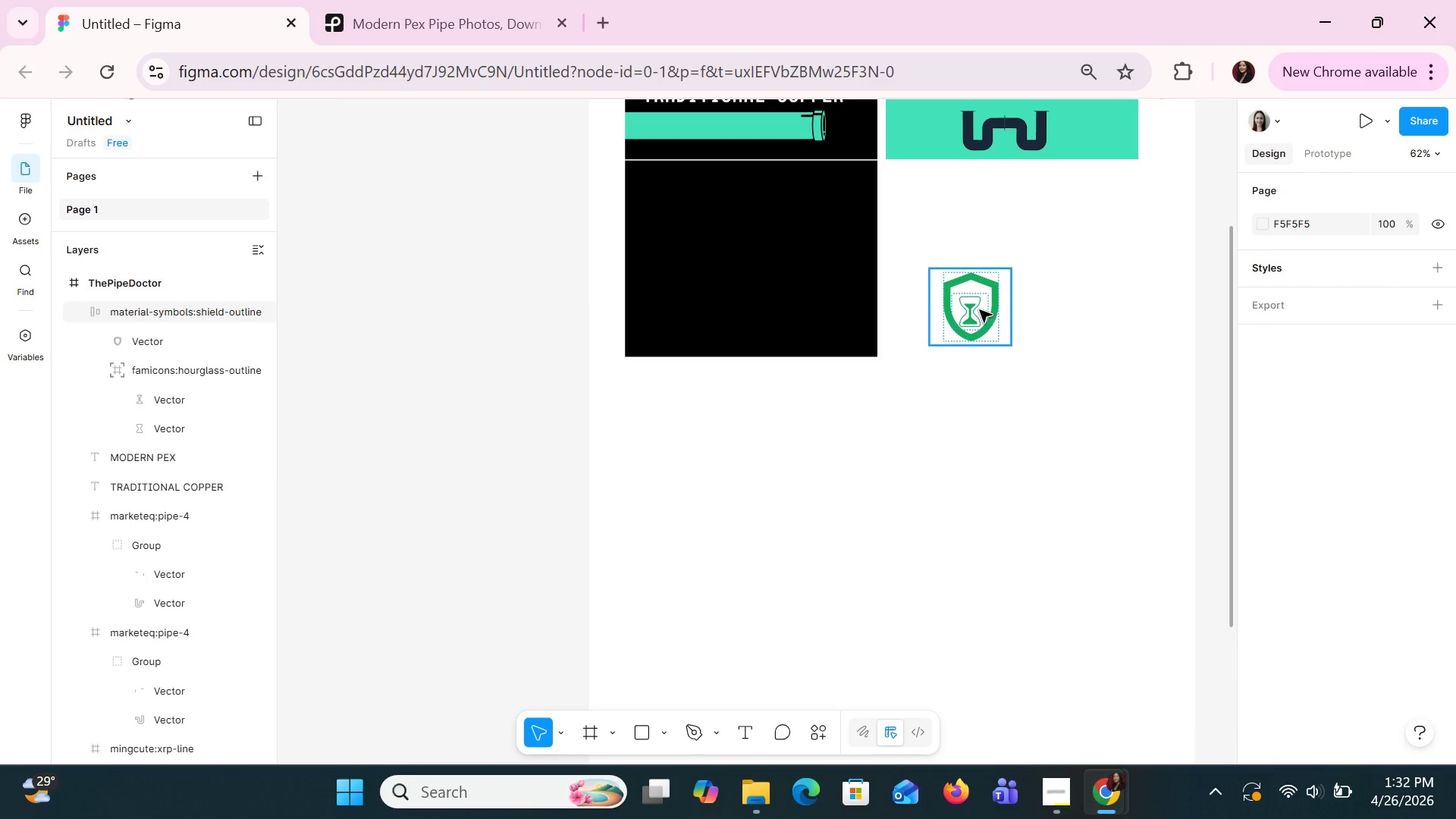 
left_click([979, 309])
 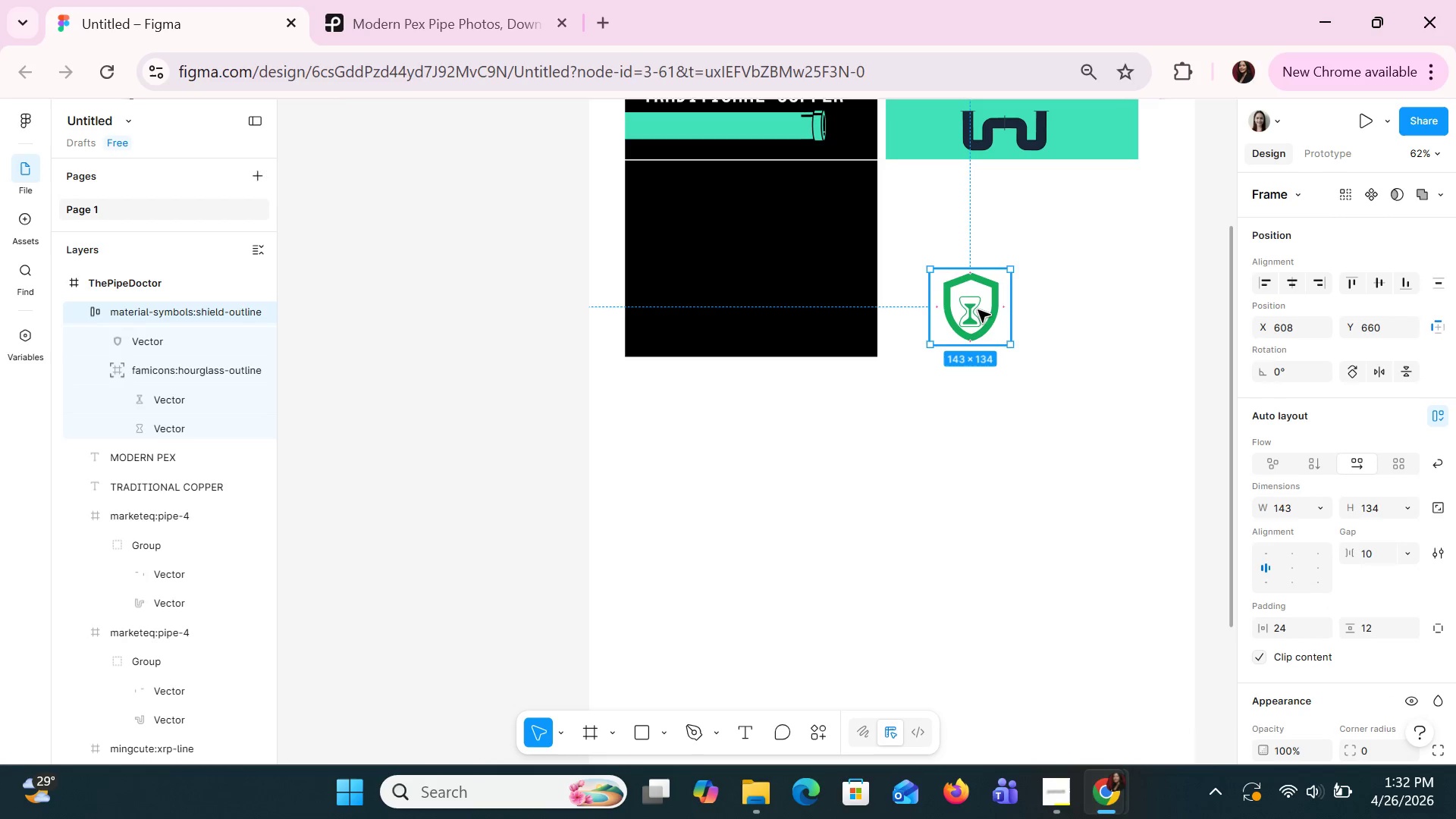 
double_click([977, 309])
 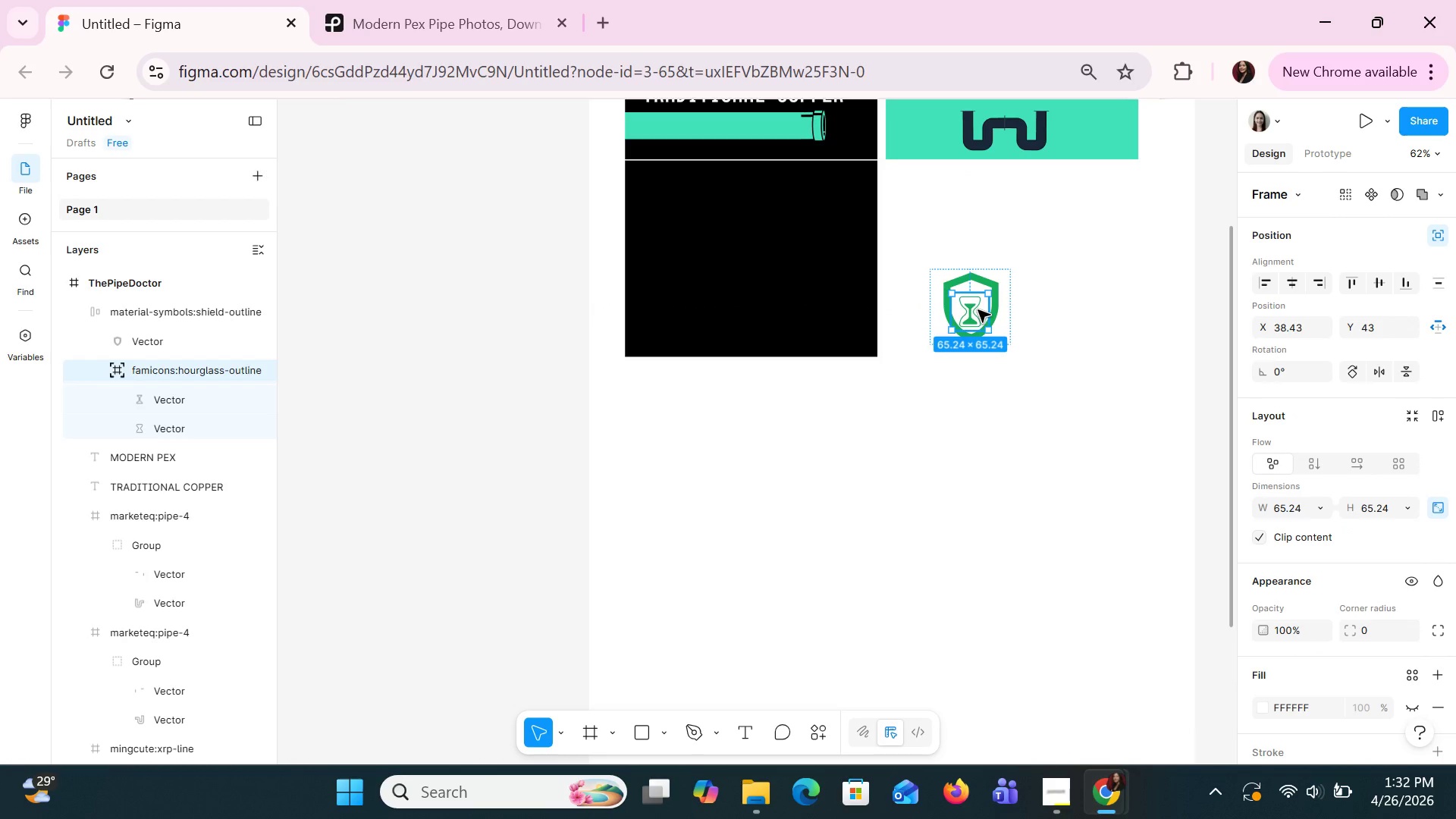 
key(ArrowUp)
 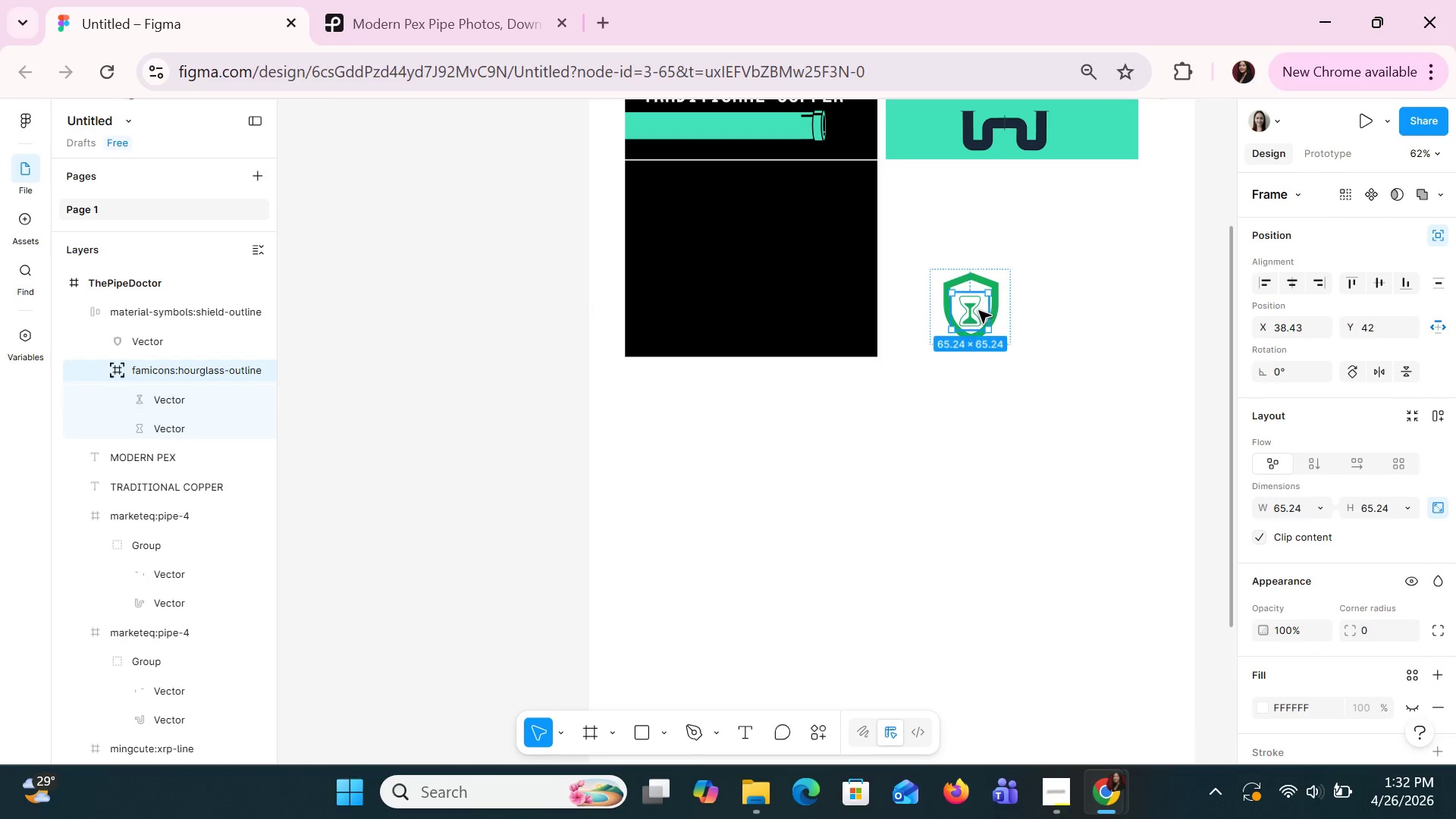 
hold_key(key=ArrowUp, duration=0.78)
 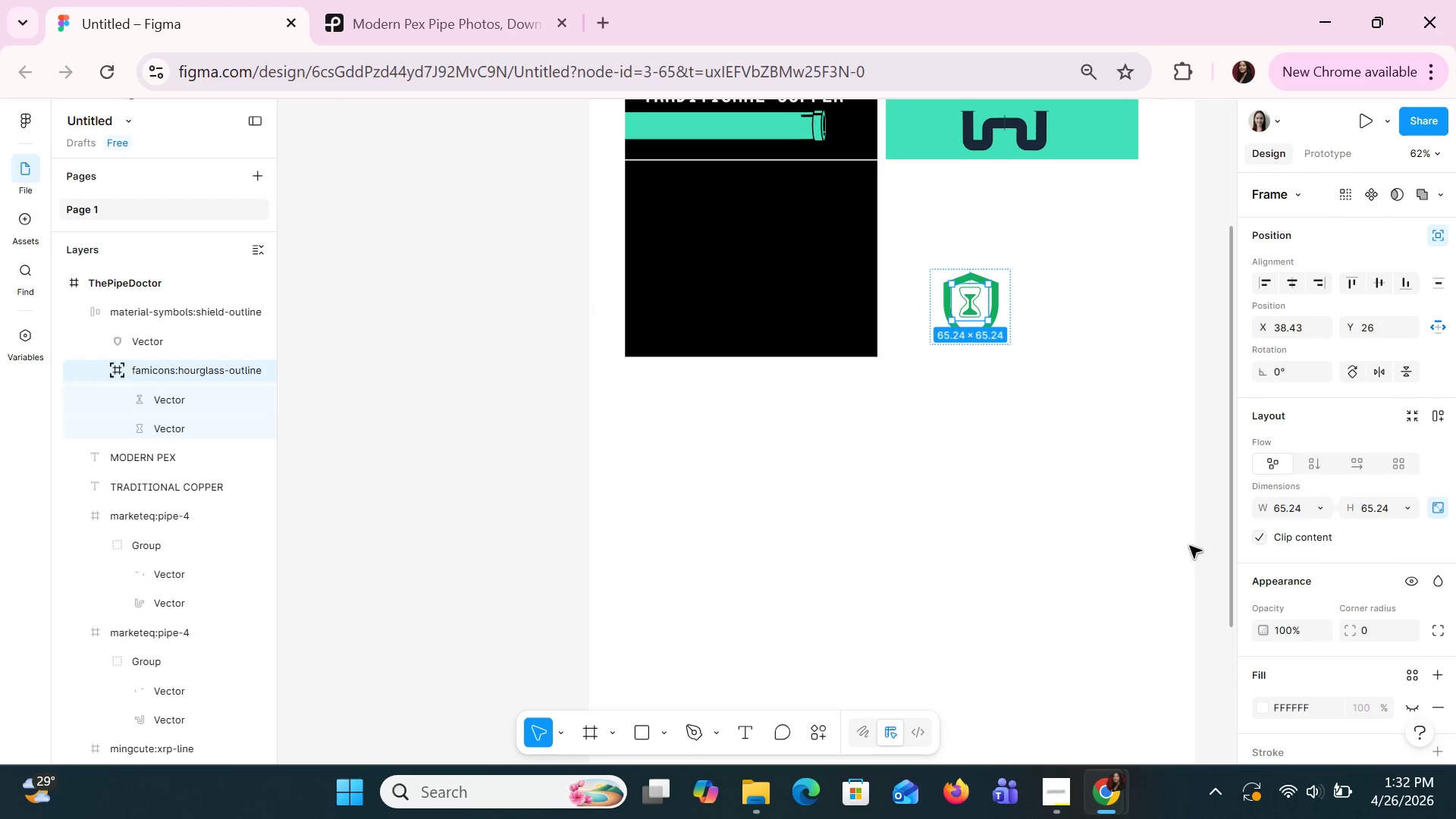 
scroll: coordinate [1378, 583], scroll_direction: down, amount: 3.0
 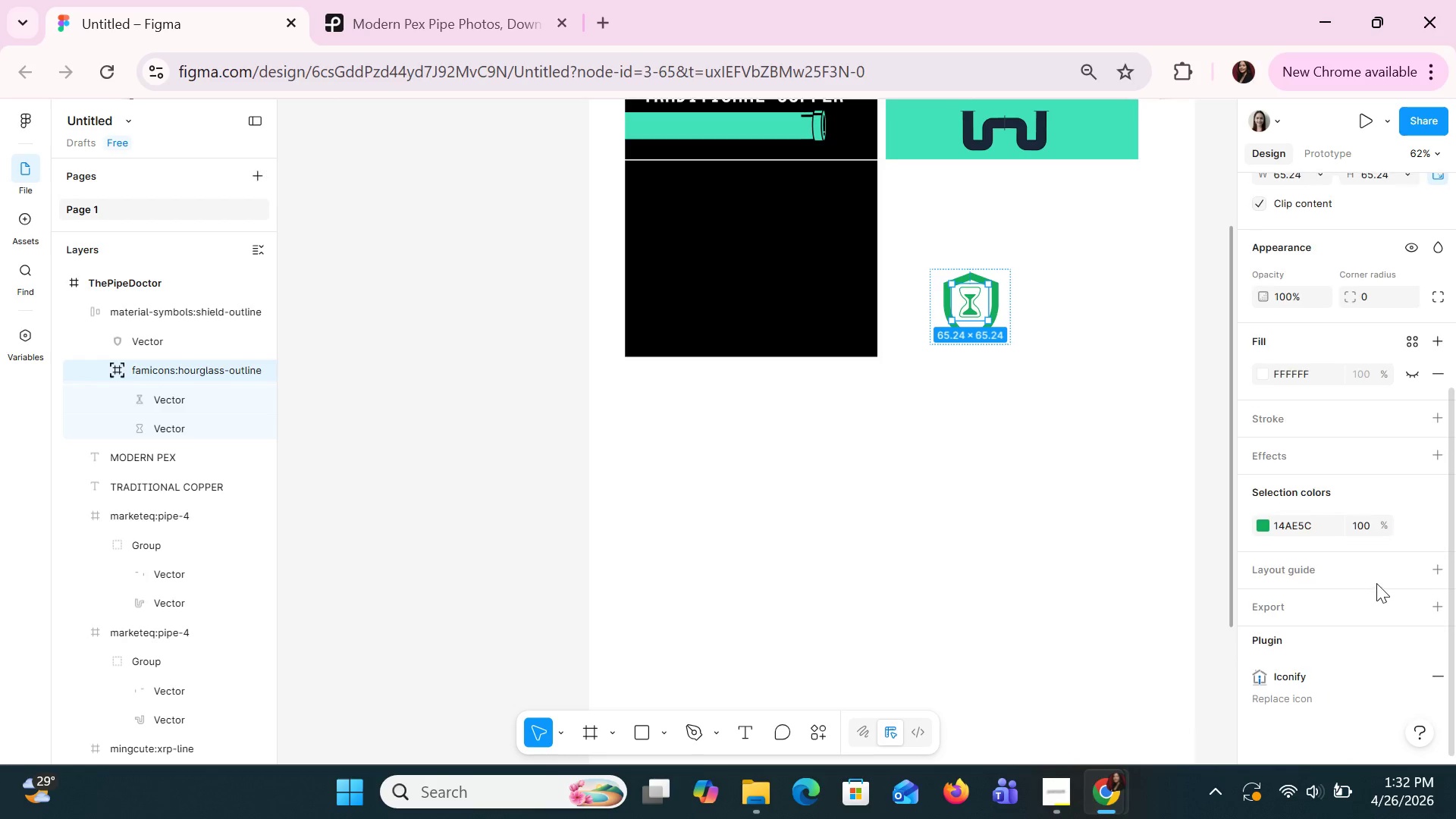 
scroll: coordinate [1375, 583], scroll_direction: up, amount: 4.0
 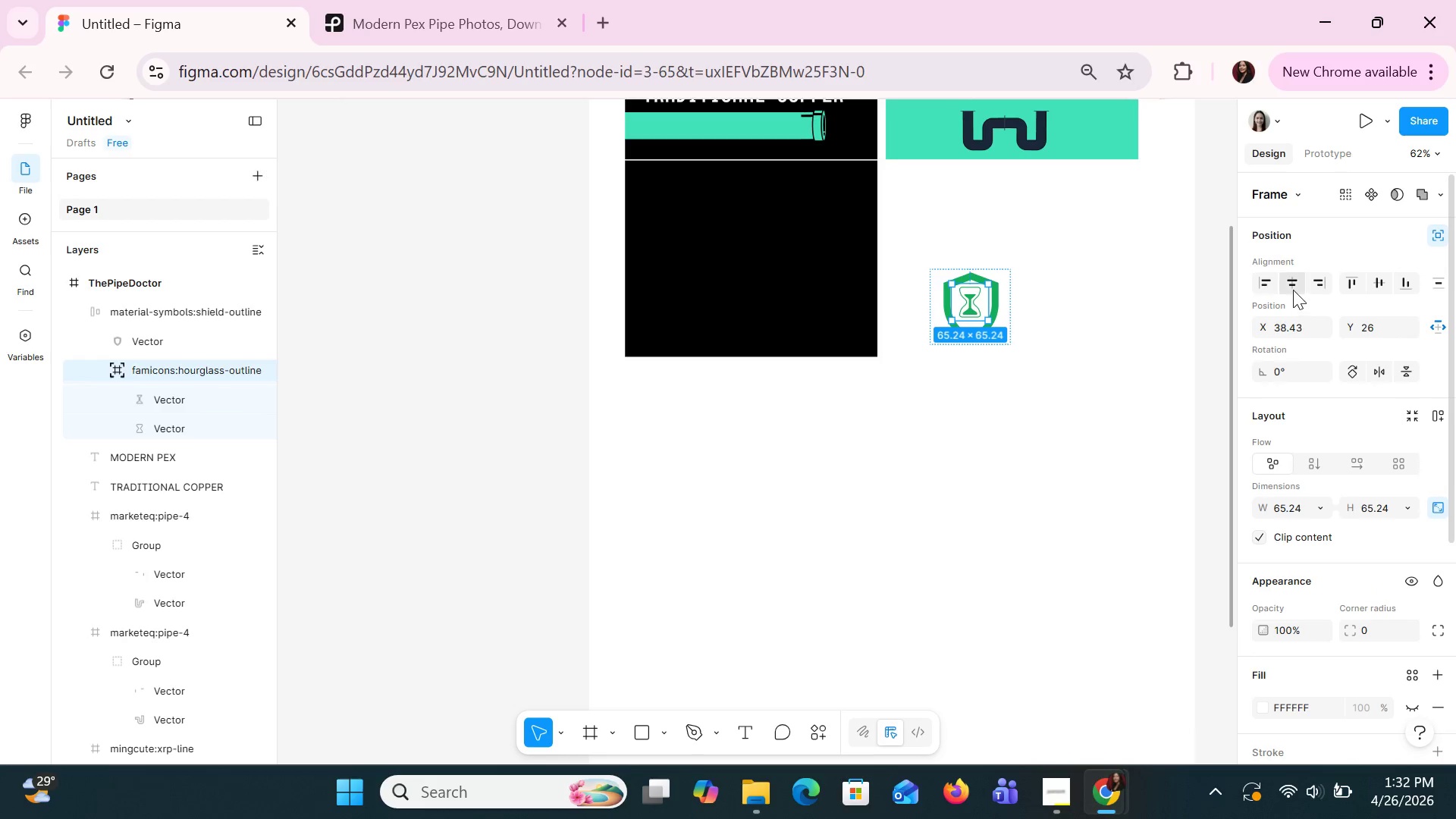 
left_click([1291, 288])
 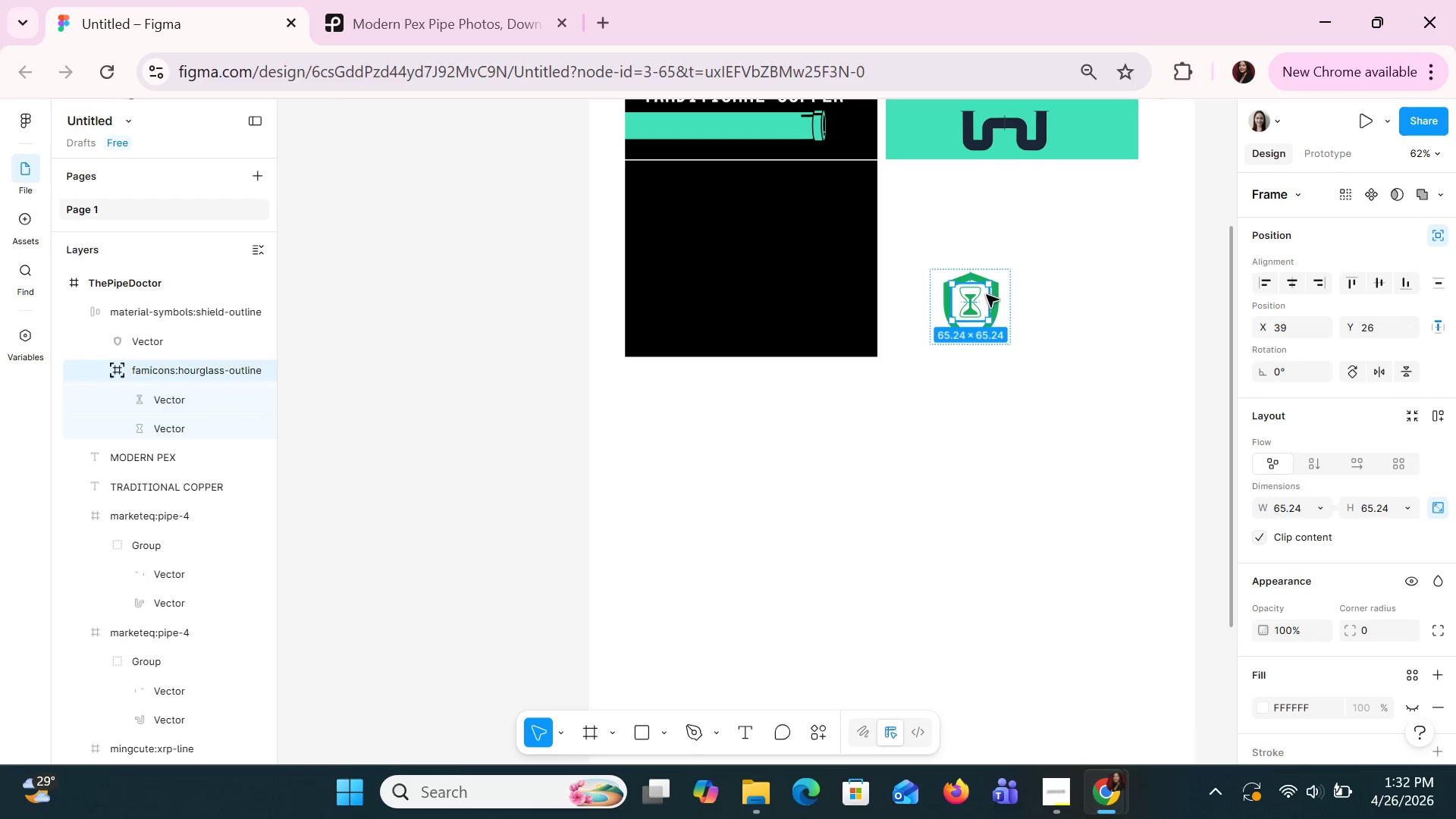 
left_click([994, 294])
 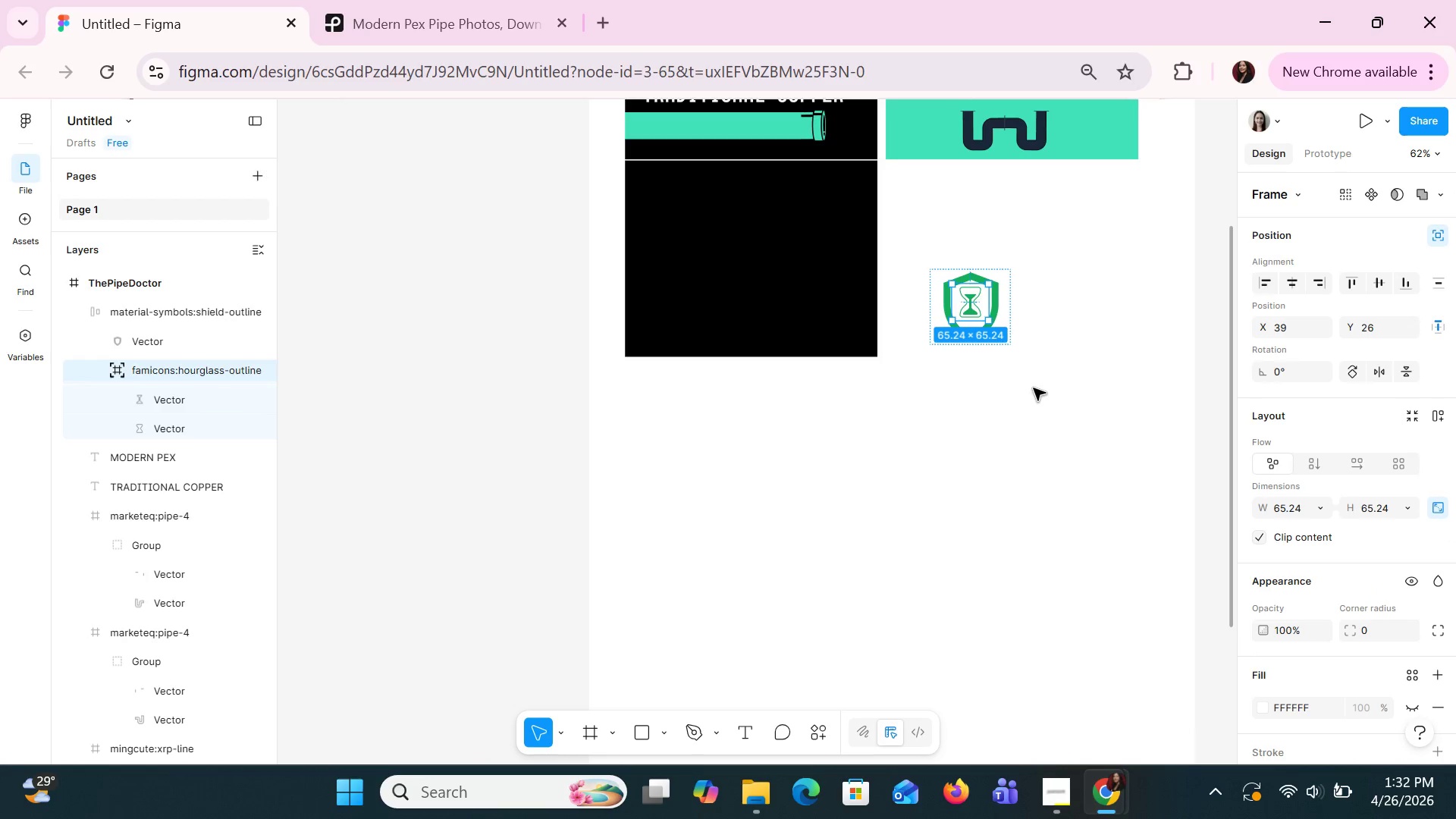 
left_click([1033, 388])
 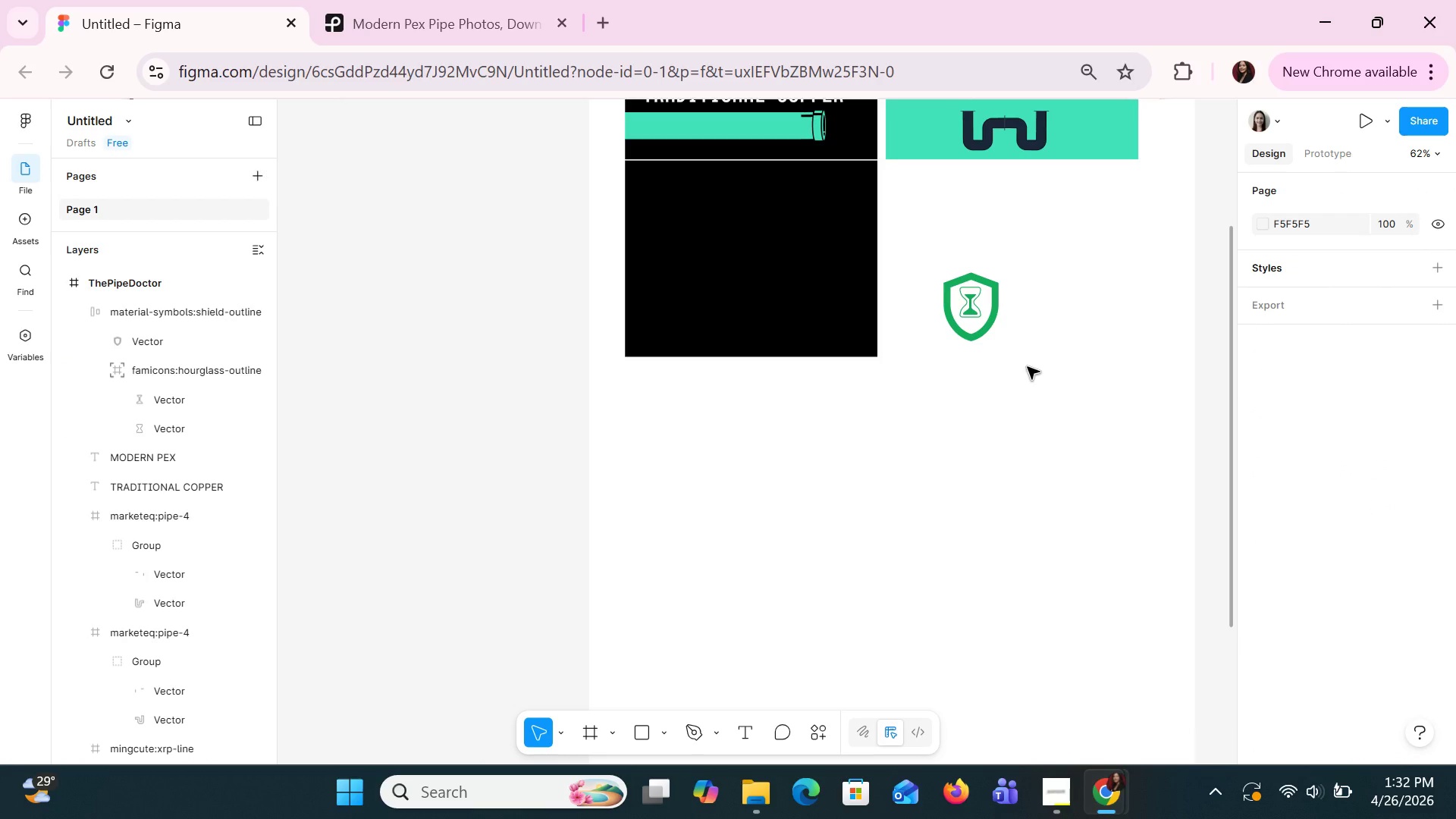 
wait(6.23)
 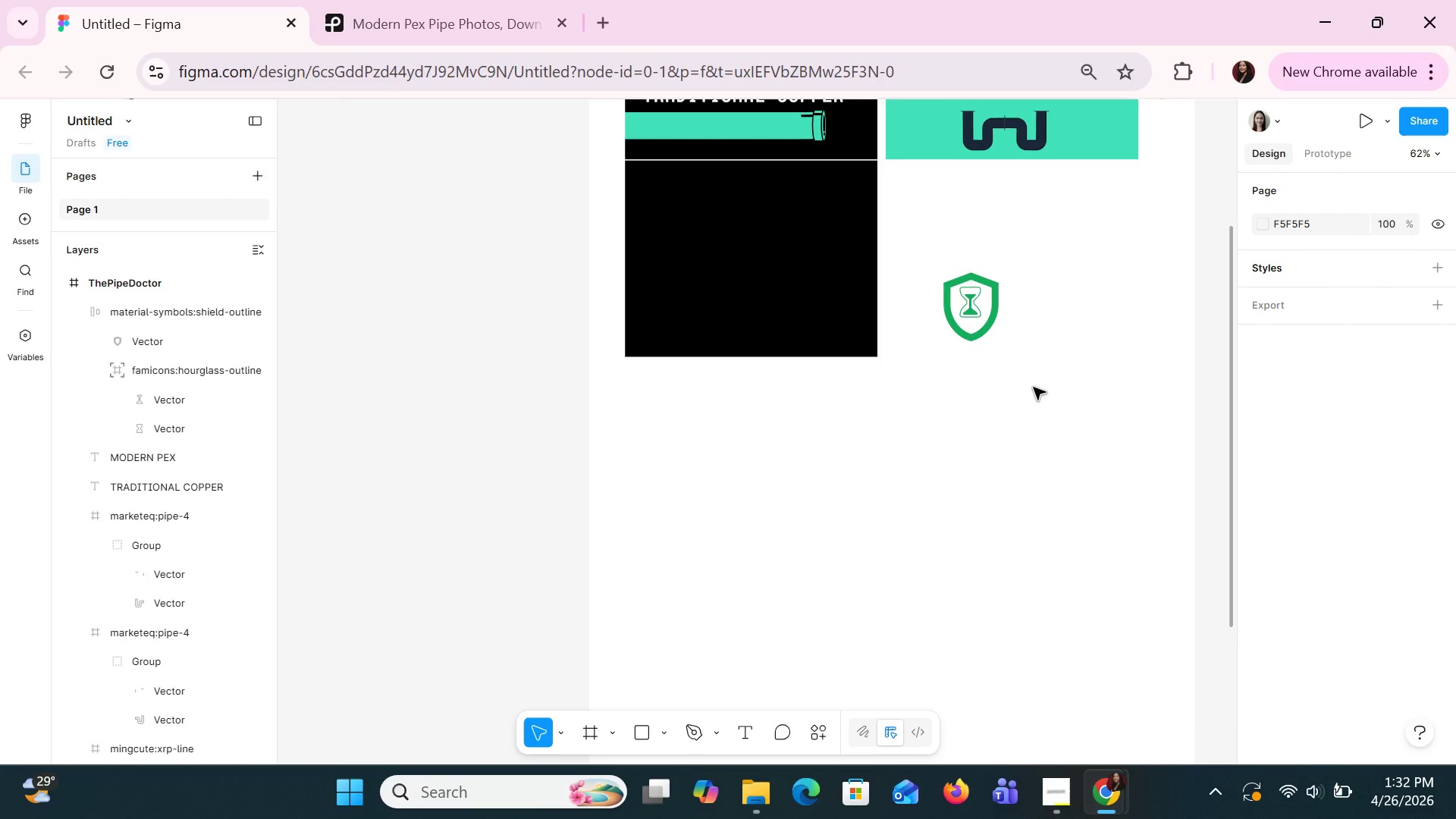 
left_click([771, 284])
 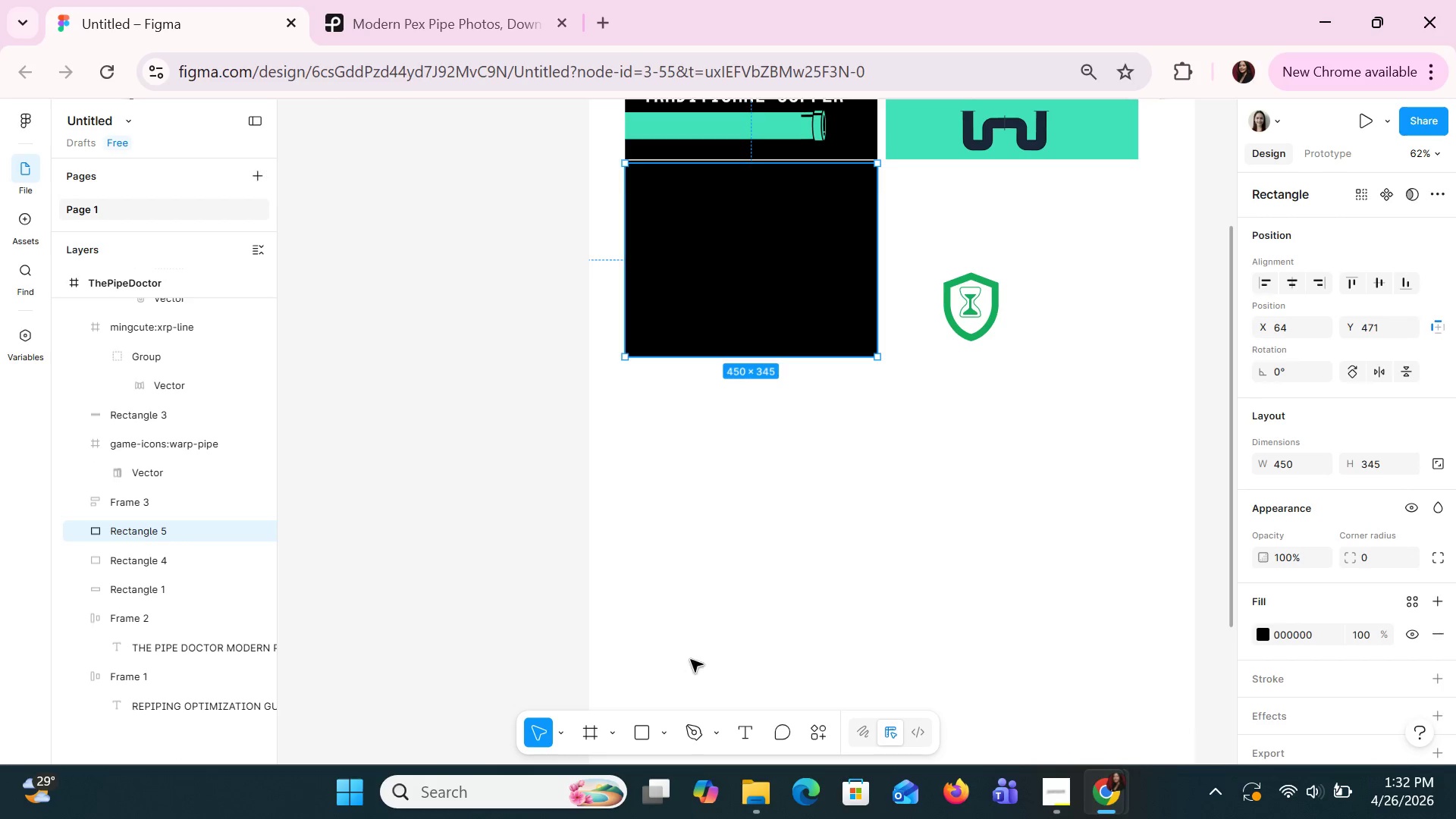 
key(Control+C)
 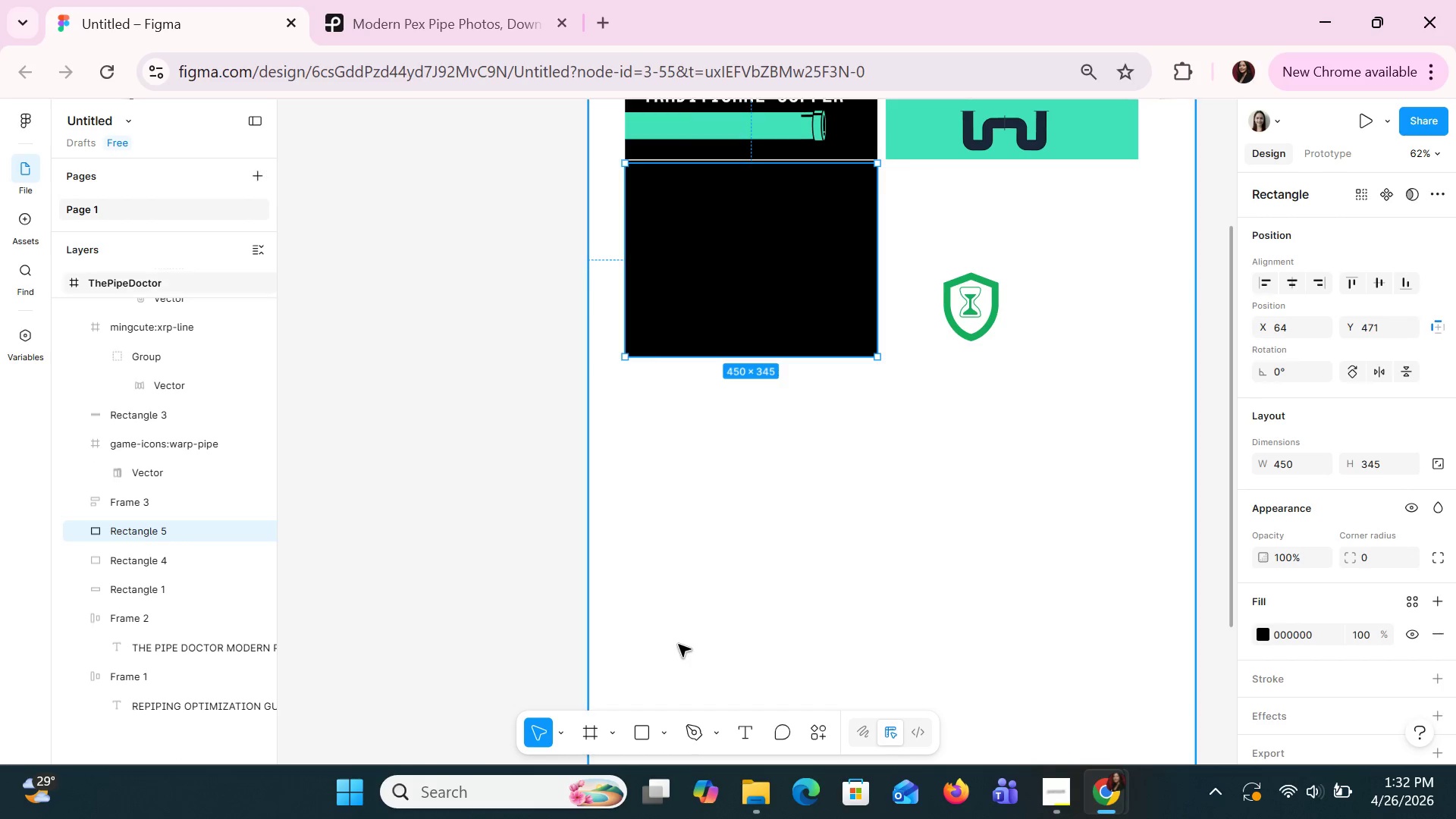 
key(Control+V)
 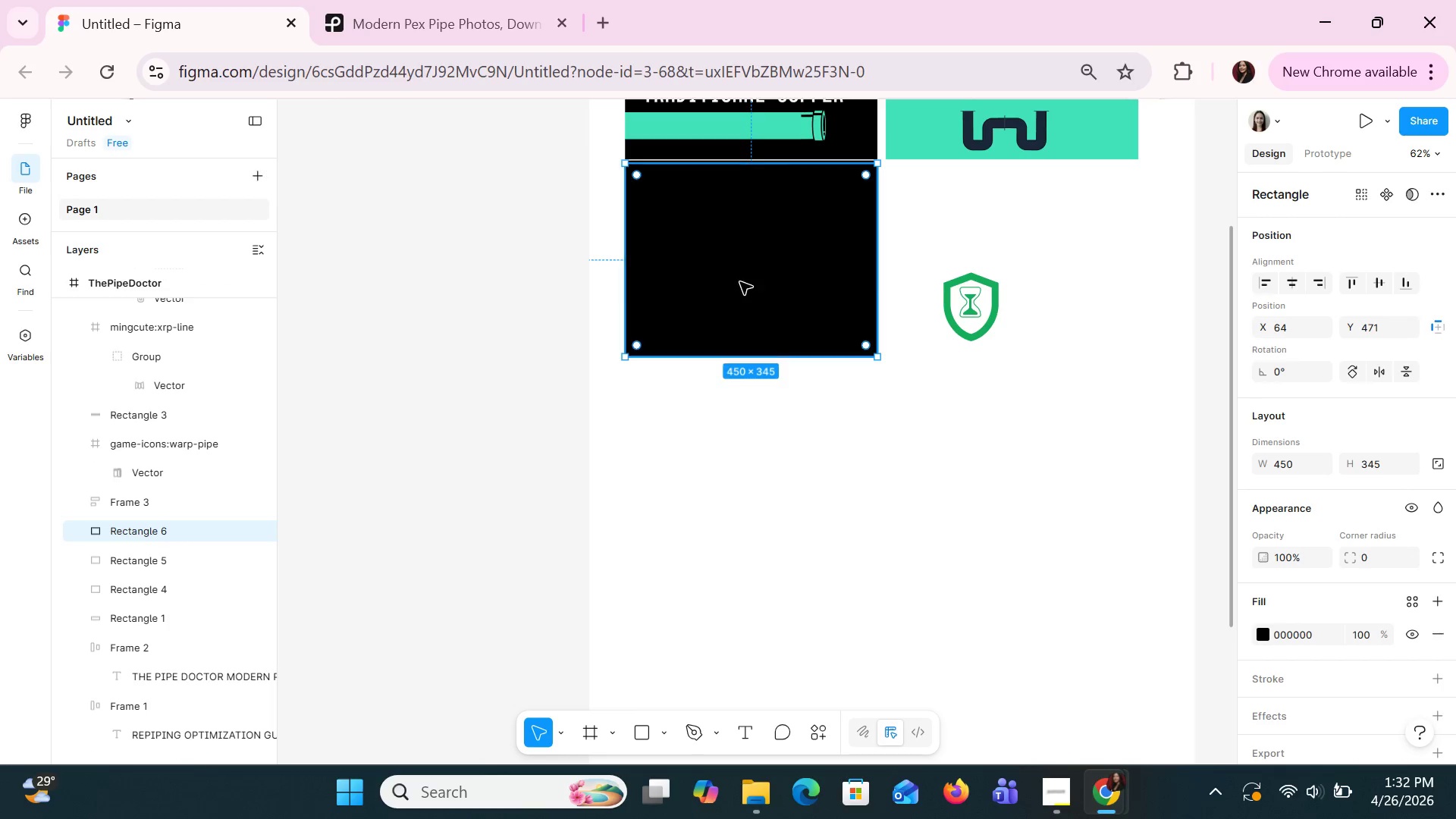 
left_click_drag(start_coordinate=[740, 281], to_coordinate=[792, 499])
 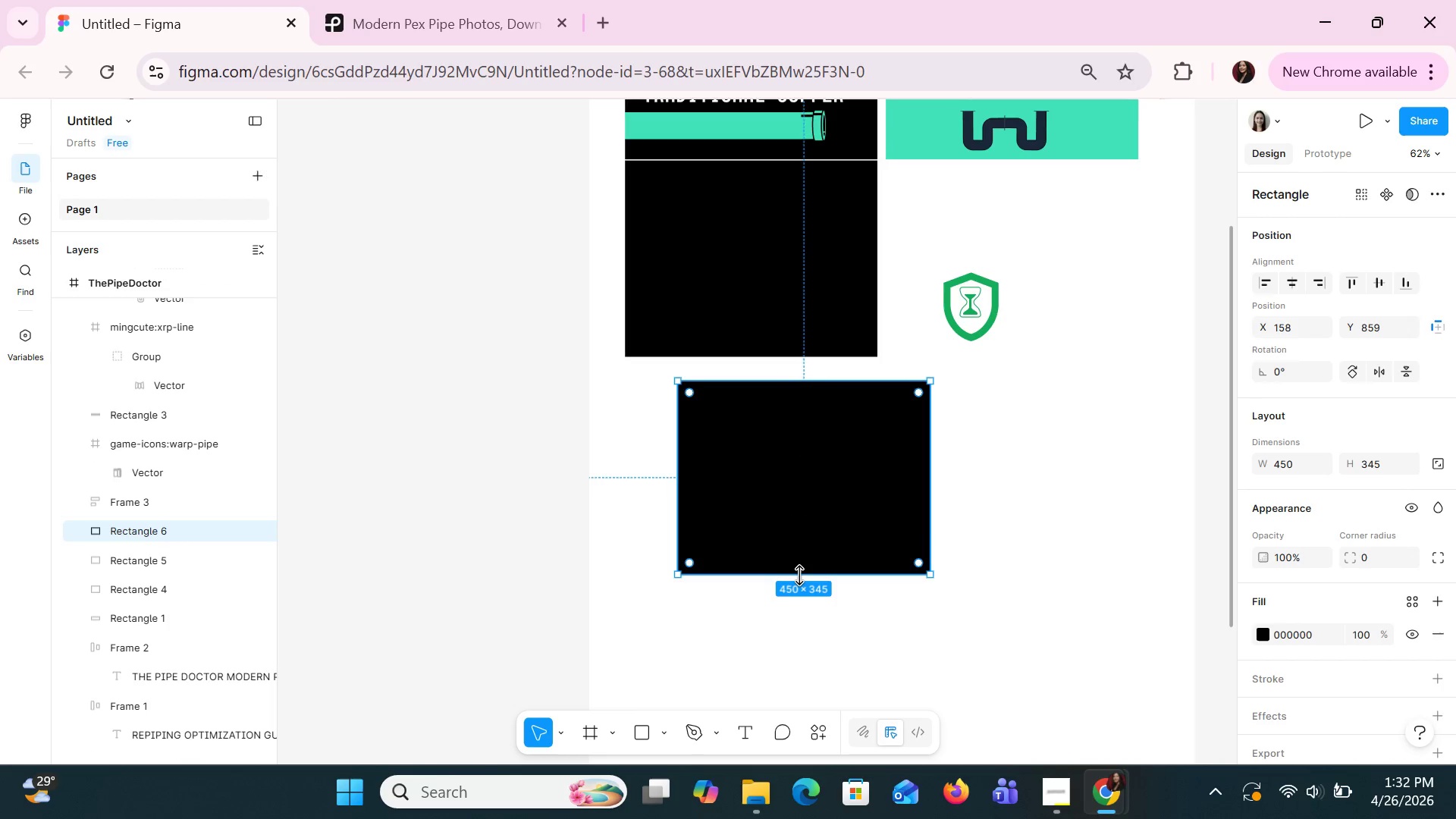 
left_click_drag(start_coordinate=[799, 576], to_coordinate=[763, 438])
 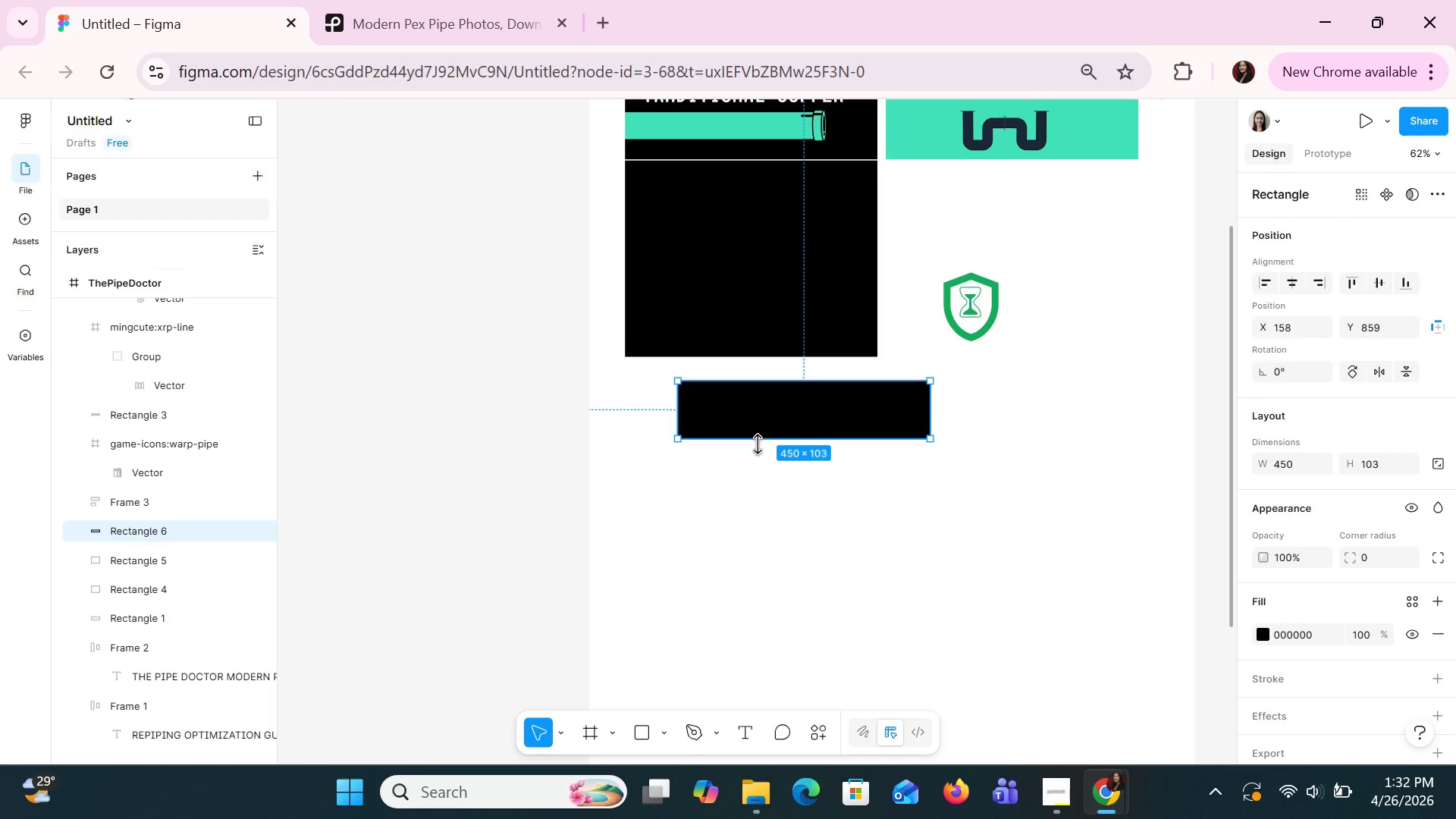 
left_click_drag(start_coordinate=[758, 444], to_coordinate=[752, 425])
 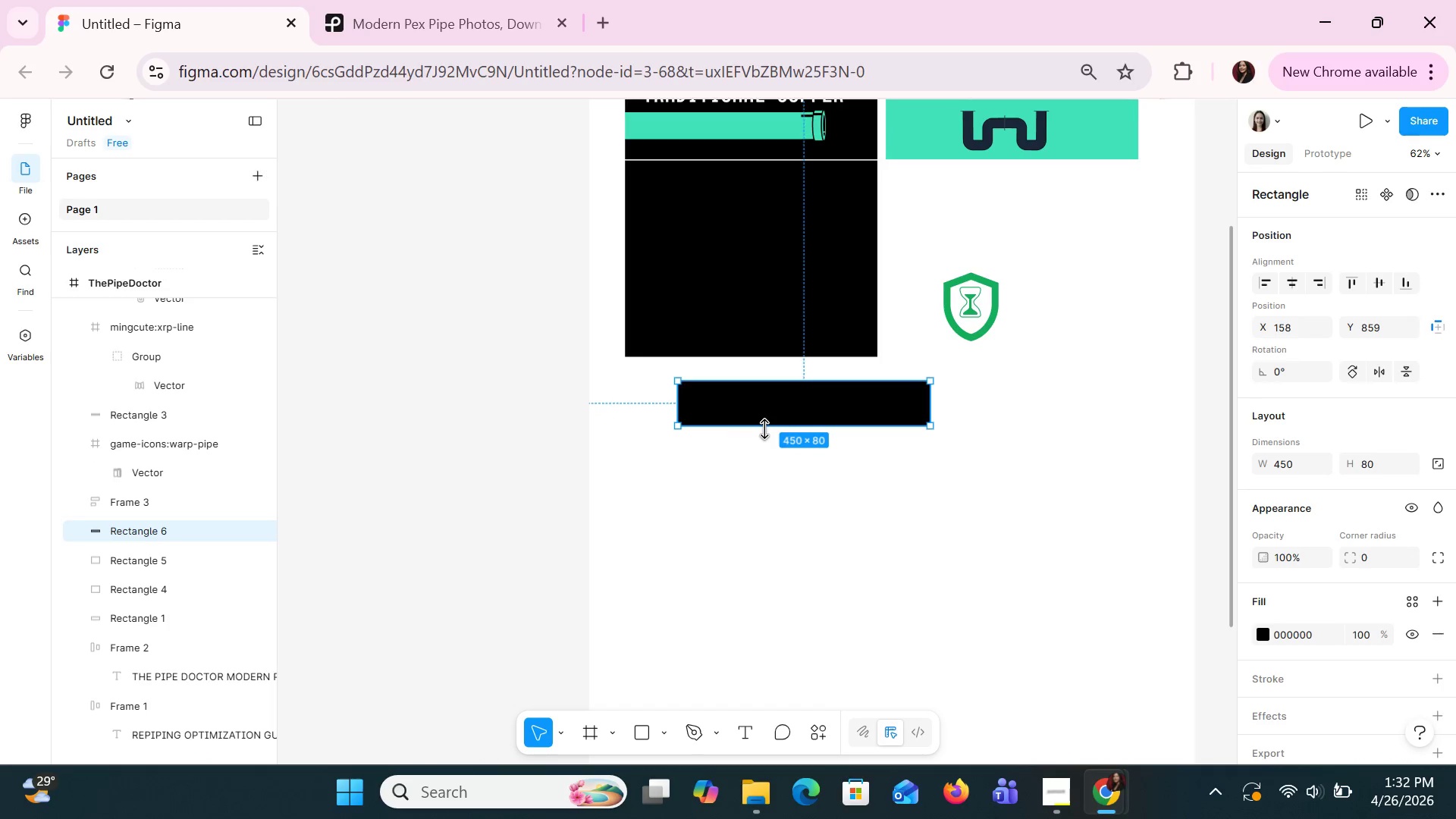 
left_click_drag(start_coordinate=[764, 429], to_coordinate=[765, 438])
 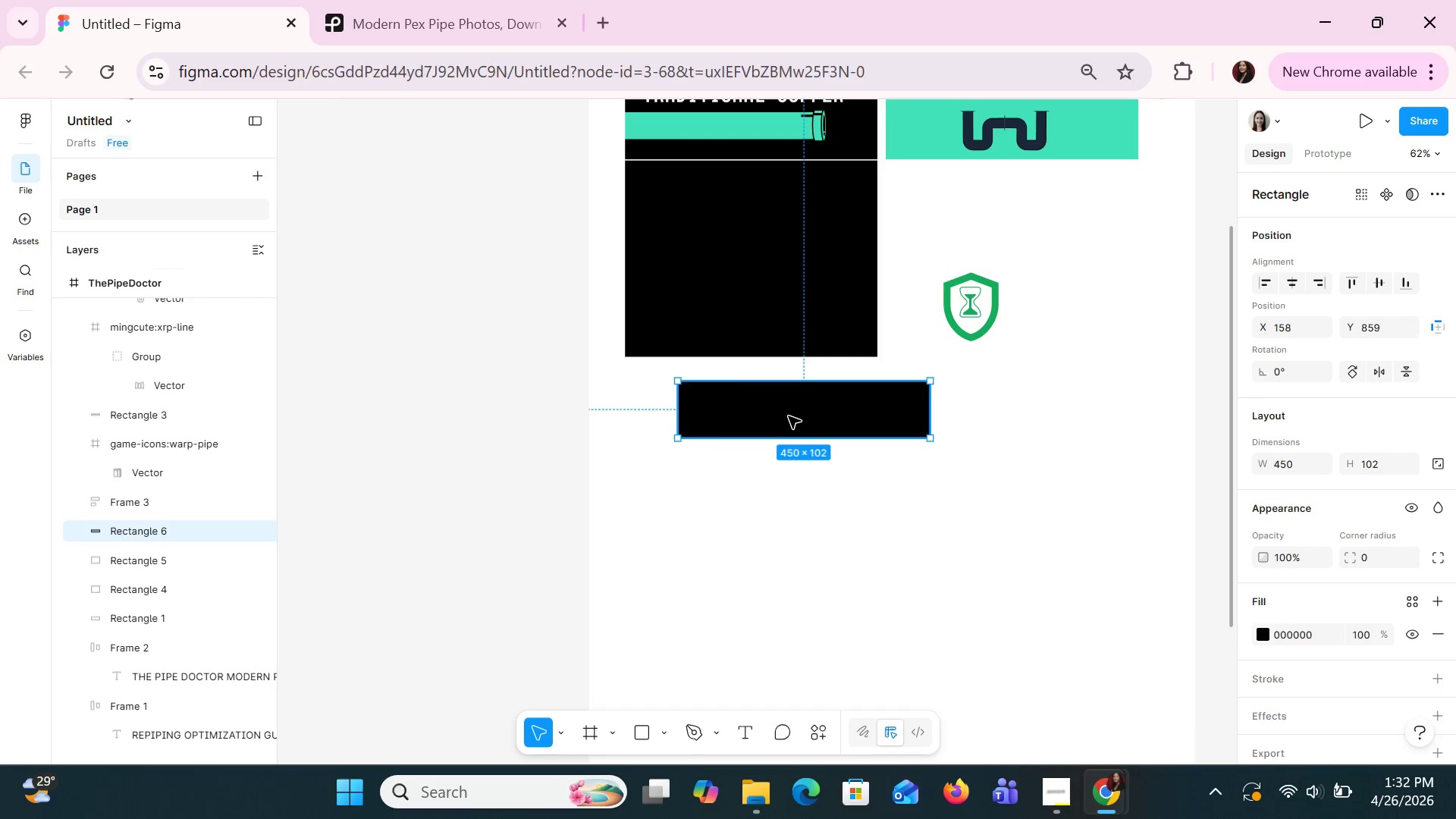 
left_click_drag(start_coordinate=[788, 416], to_coordinate=[738, 196])
 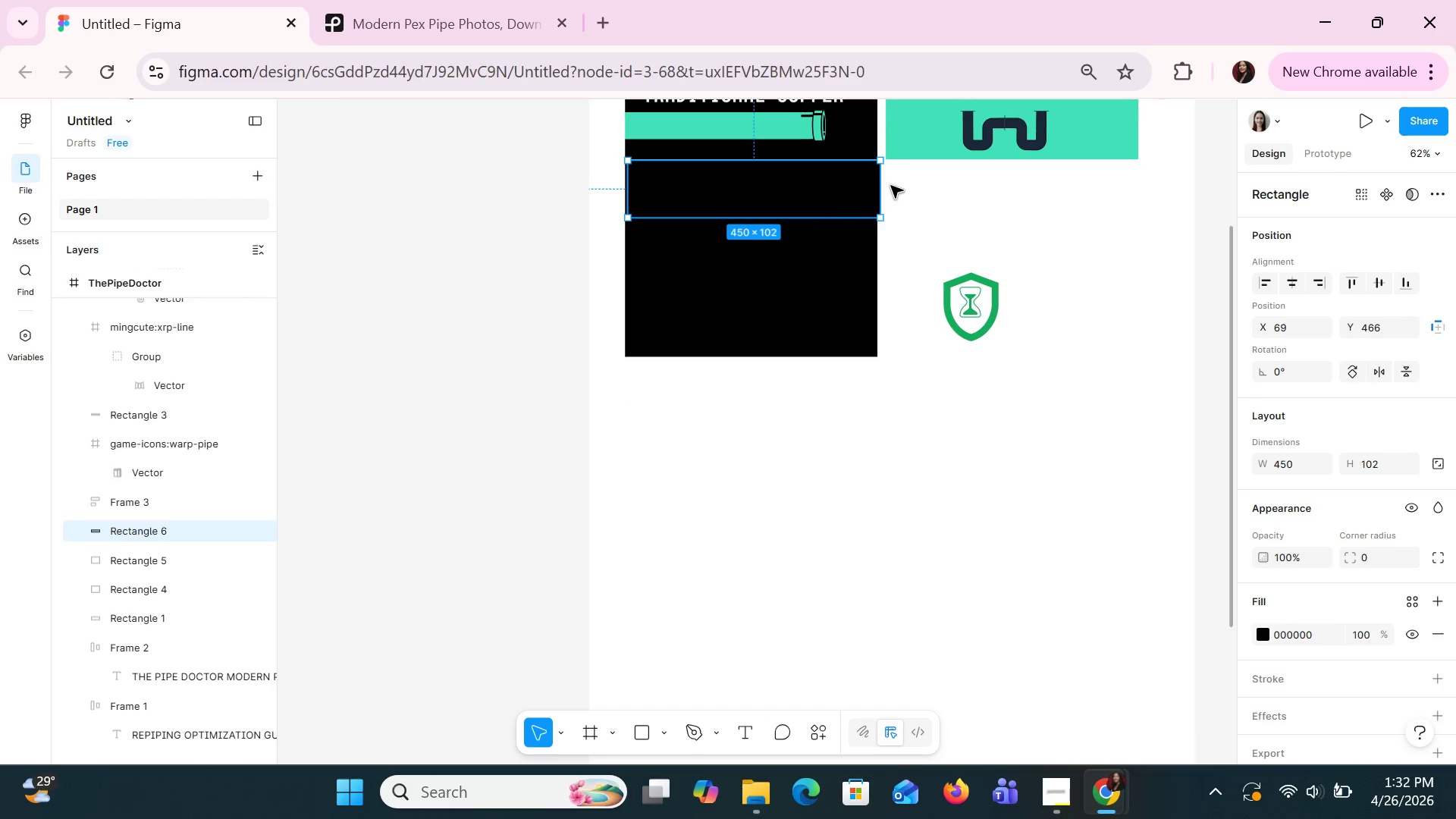 
left_click_drag(start_coordinate=[882, 185], to_coordinate=[1142, 190])
 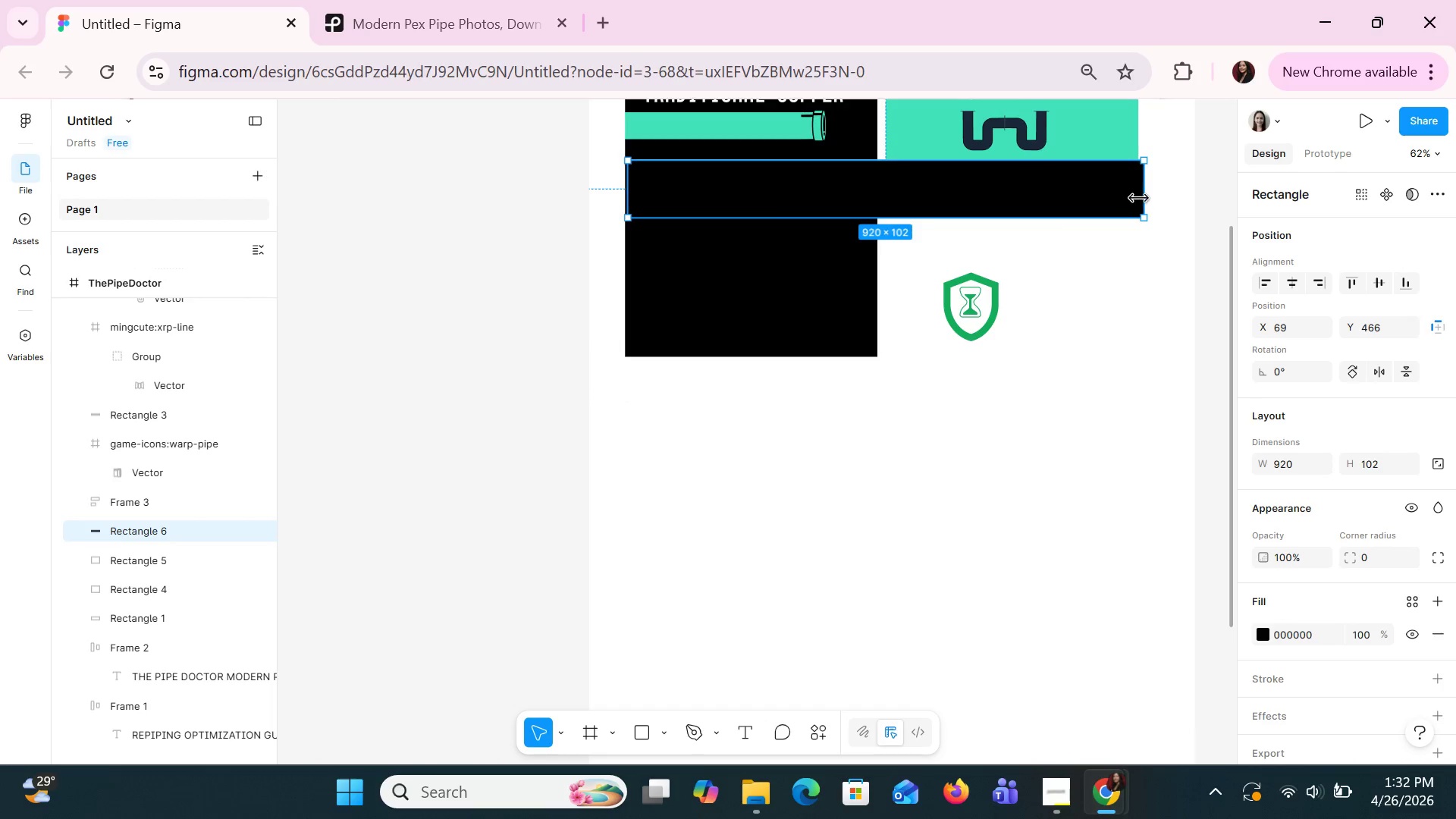 
hold_key(key=ArrowDown, duration=0.33)
 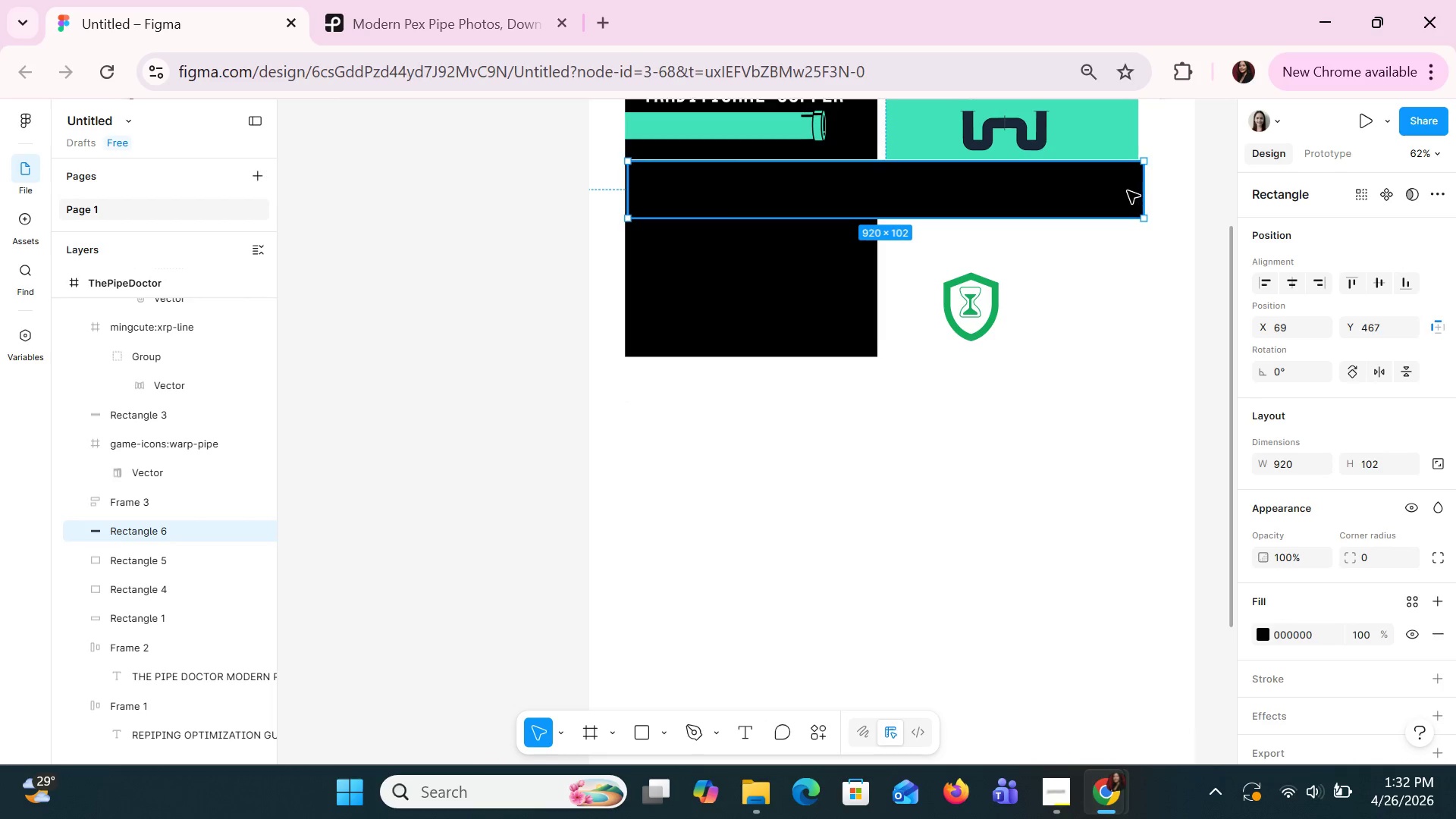 
key(ArrowDown)
 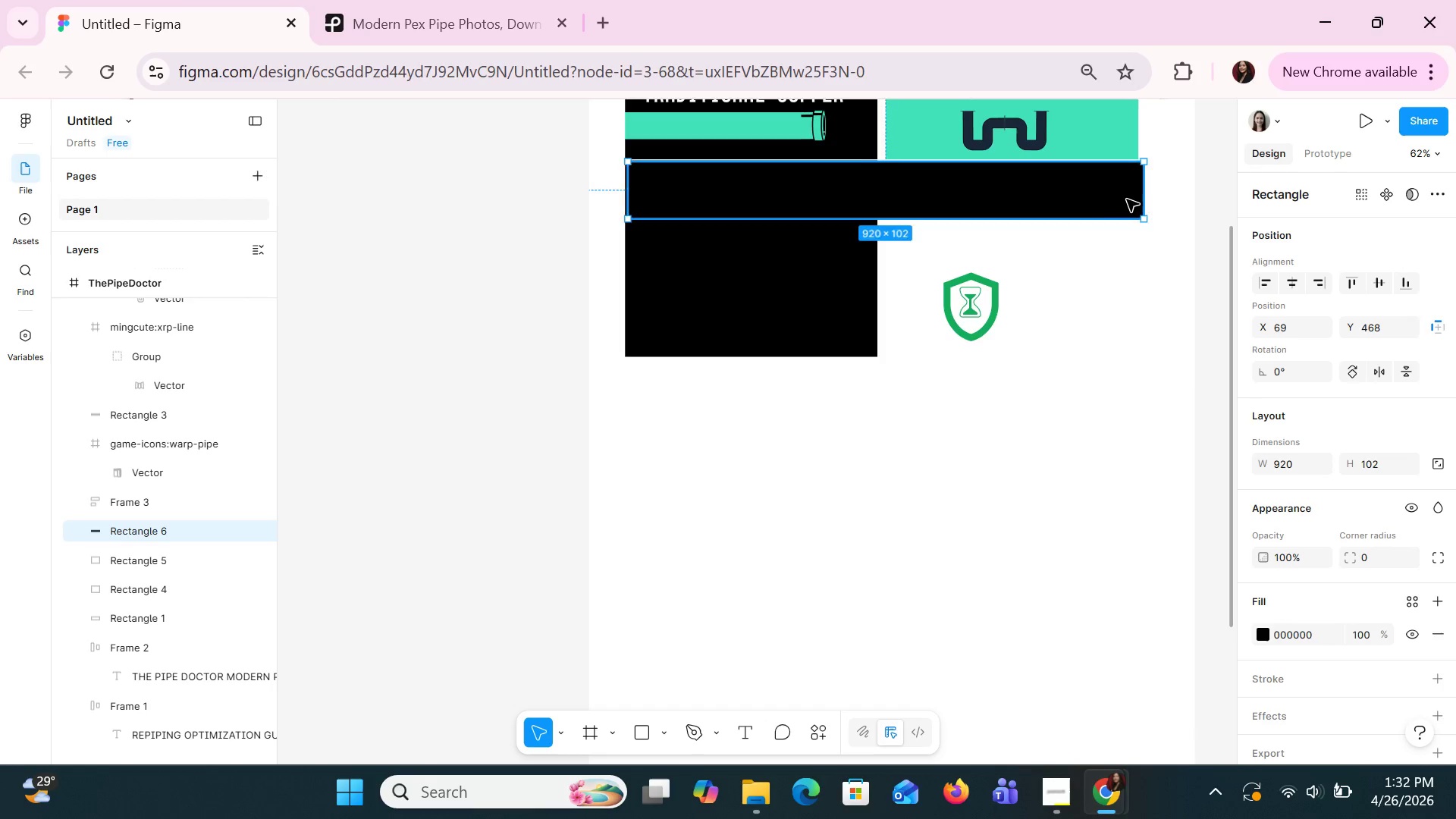 
key(ArrowLeft)
 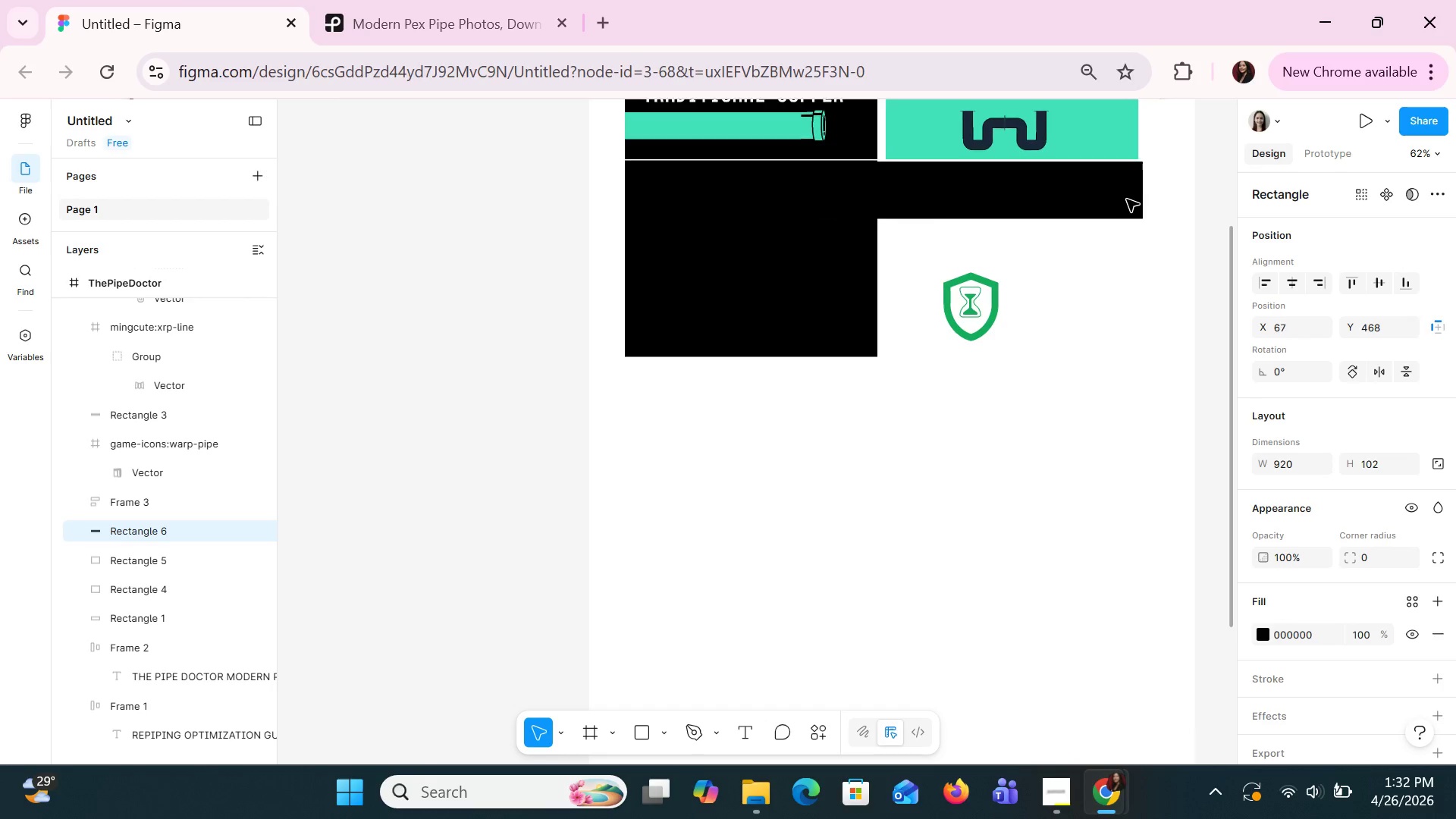 
key(ArrowLeft)
 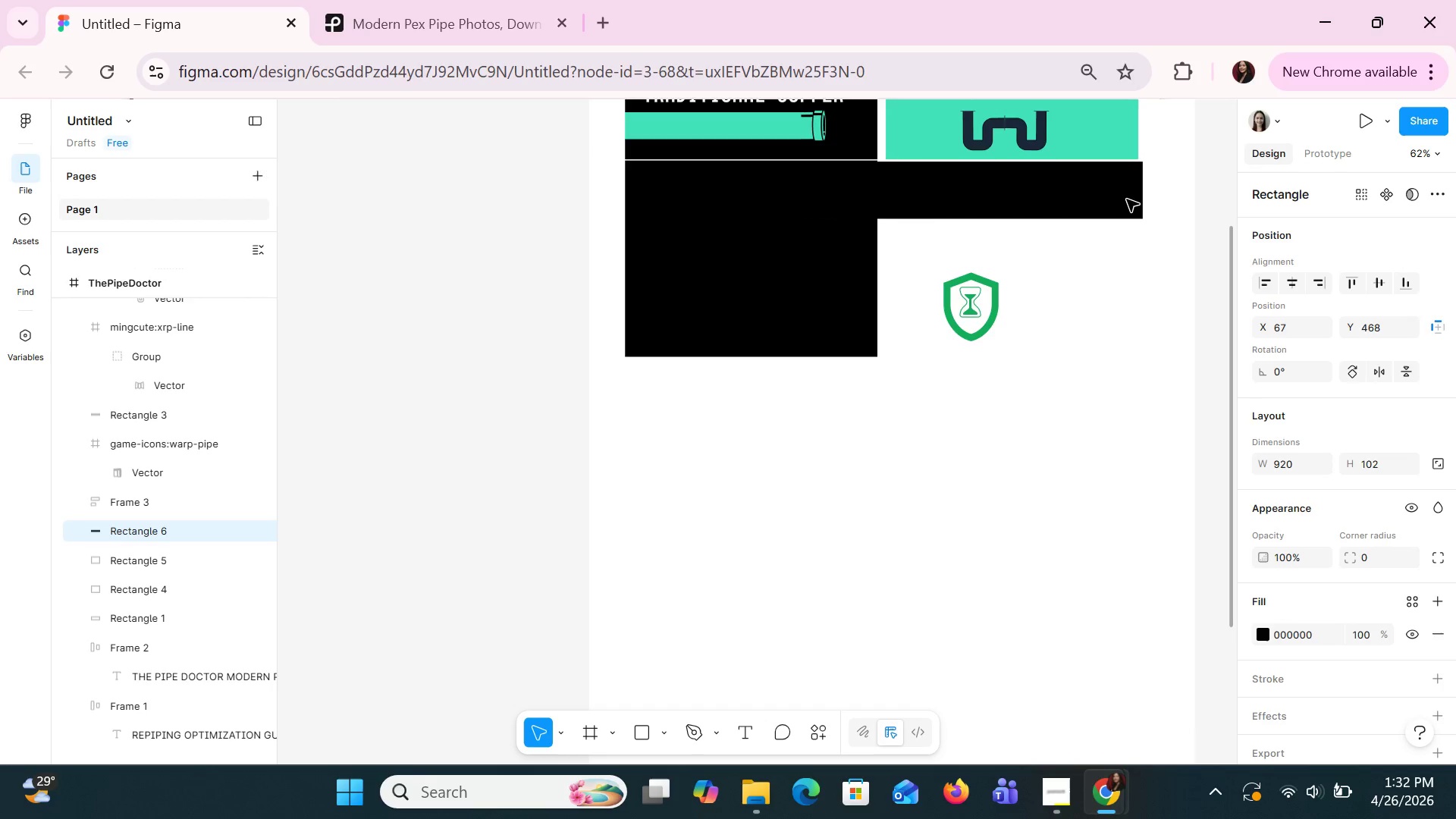 
key(ArrowLeft)
 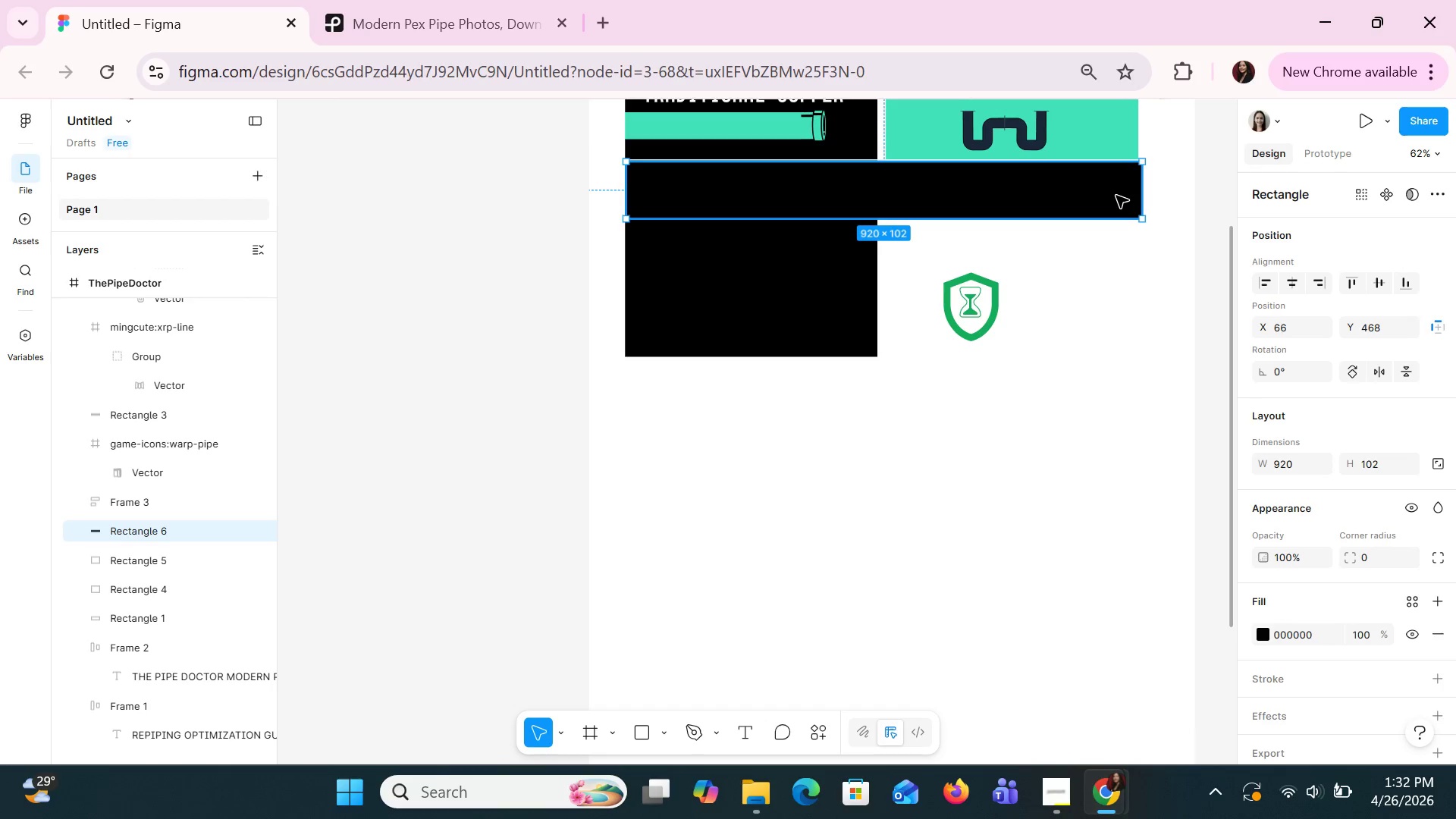 
left_click([1116, 195])
 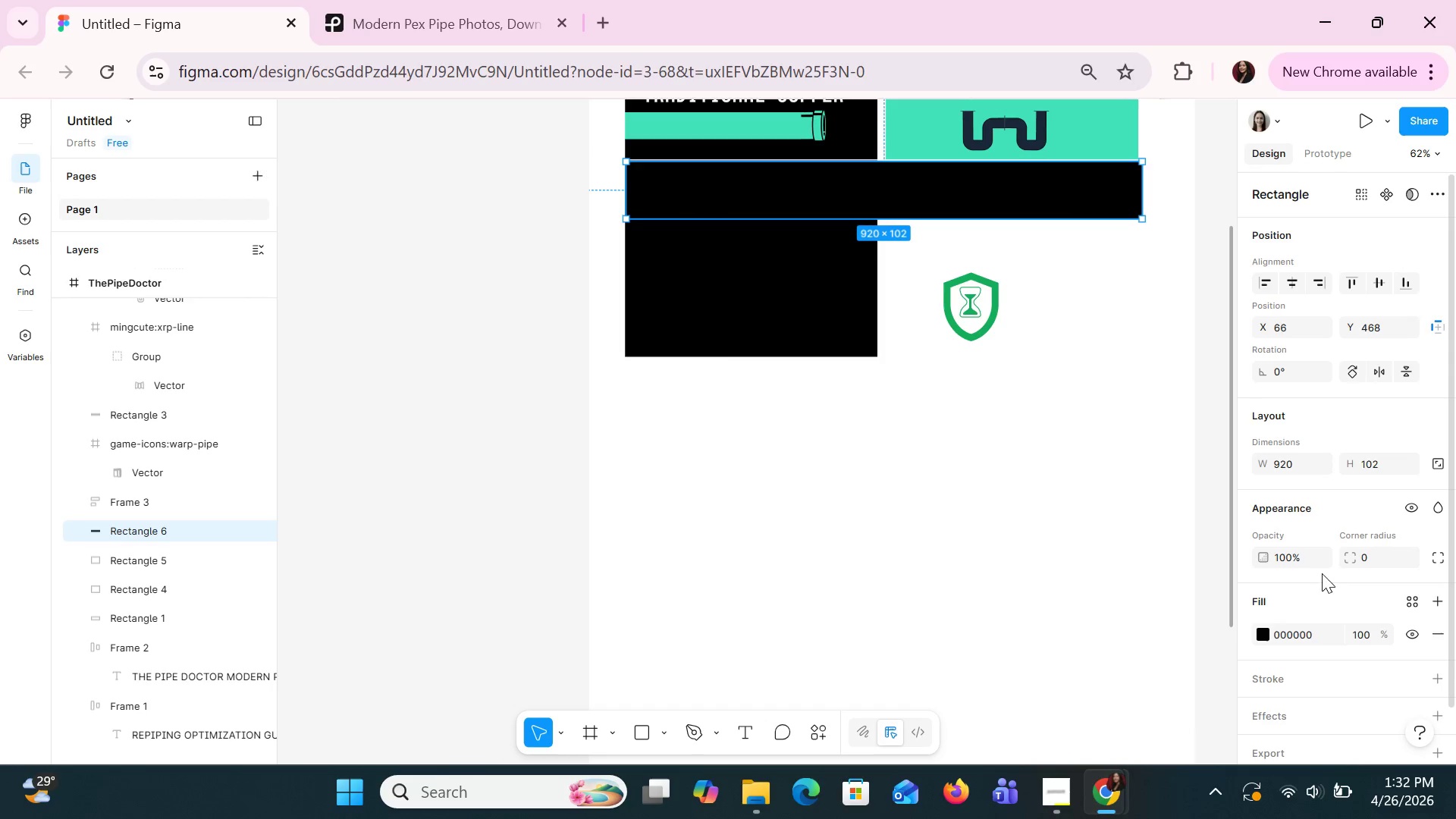 
mouse_move([1269, 636])
 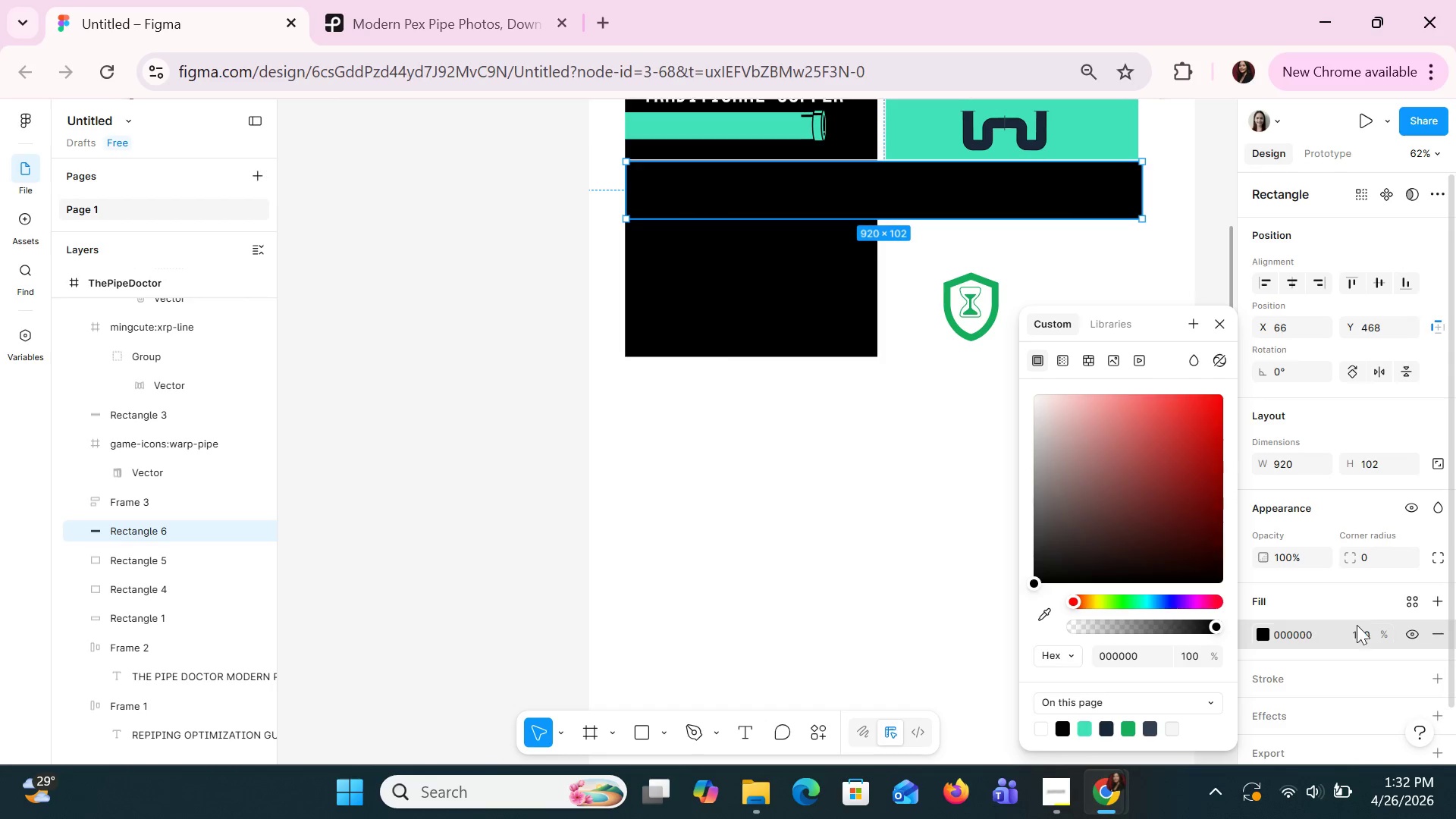 
left_click_drag(start_coordinate=[1346, 632], to_coordinate=[1355, 631])
 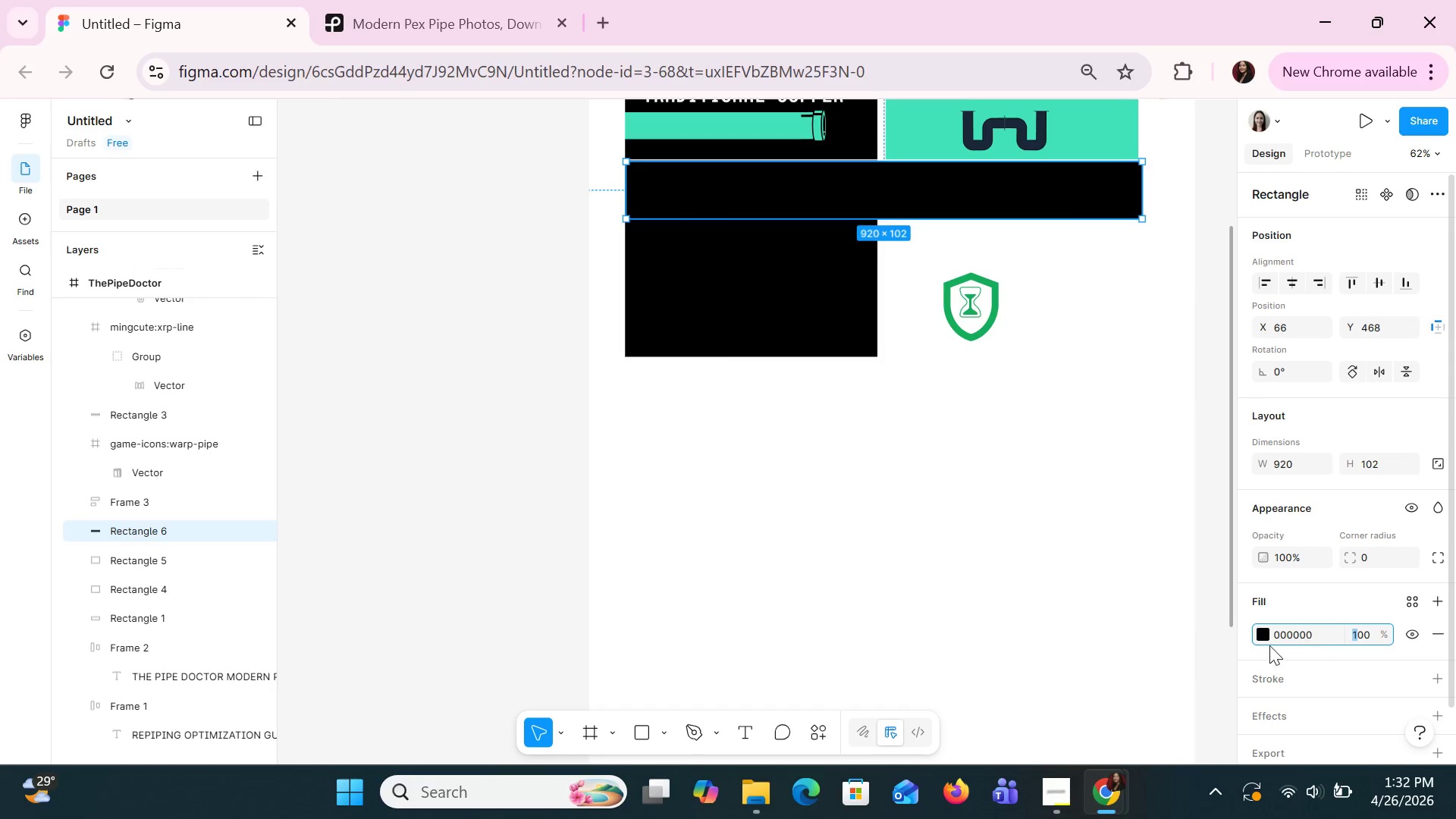 
left_click([1257, 637])
 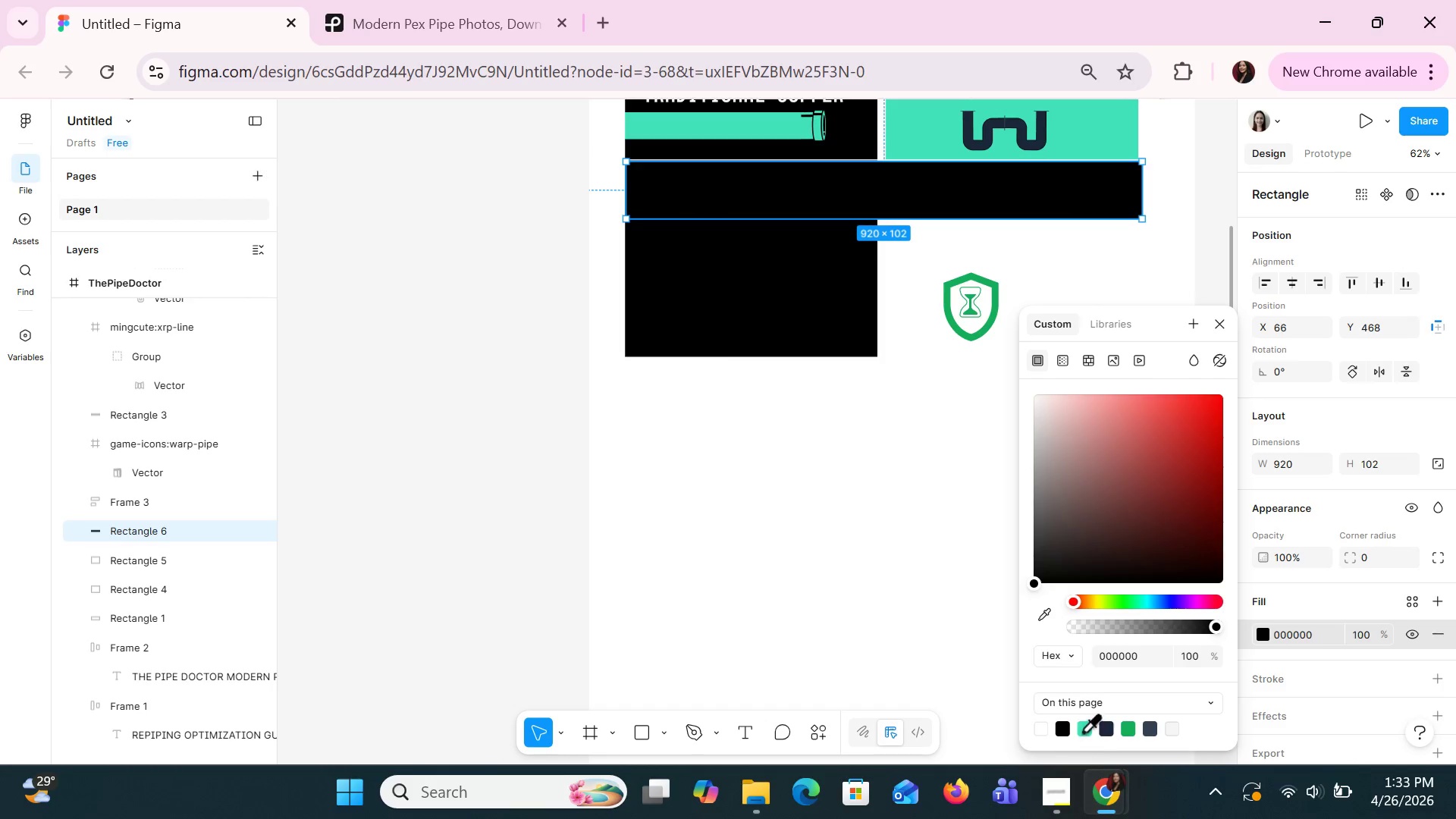 
left_click([1085, 726])
 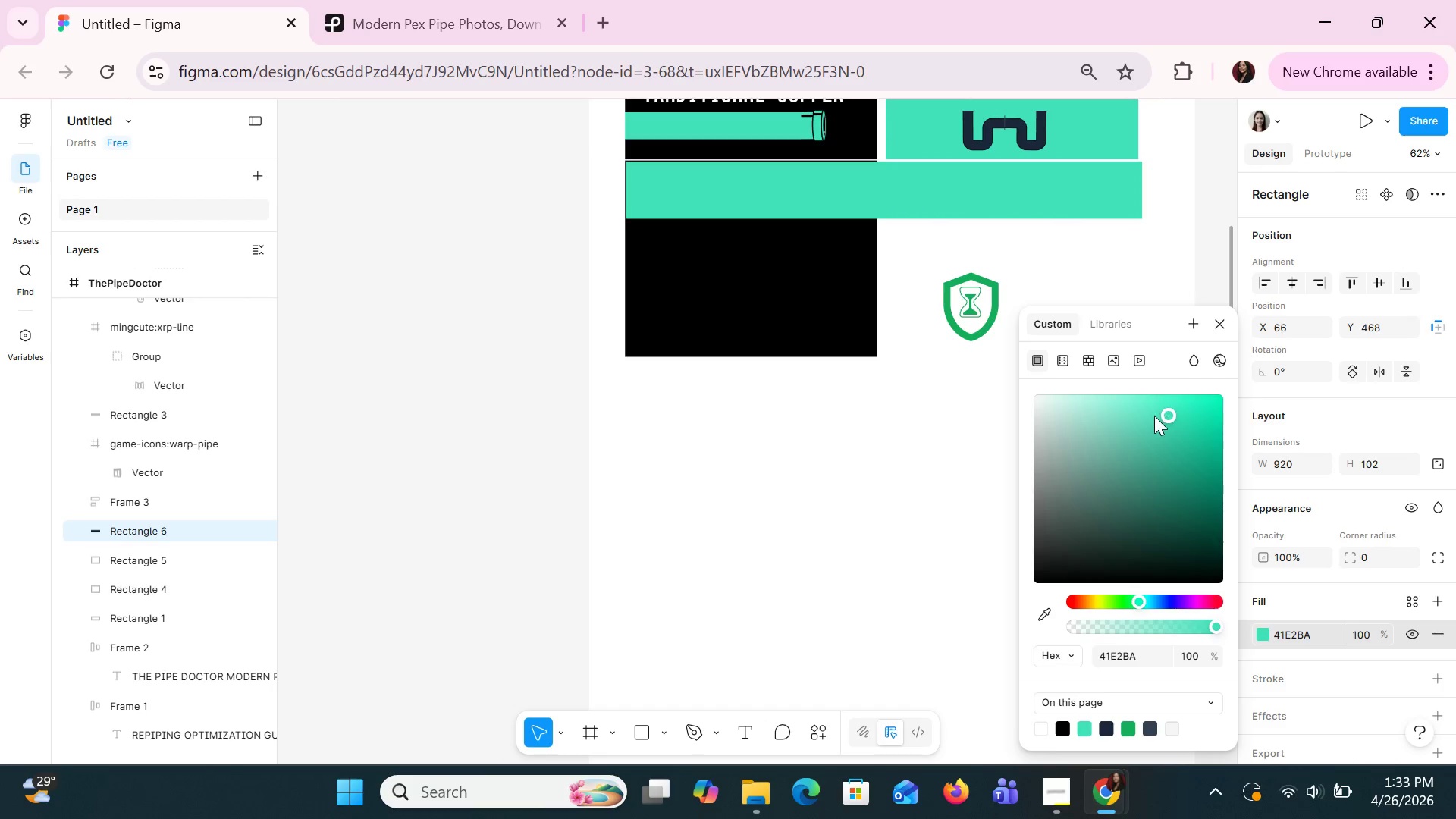 
left_click_drag(start_coordinate=[1165, 419], to_coordinate=[1207, 485])
 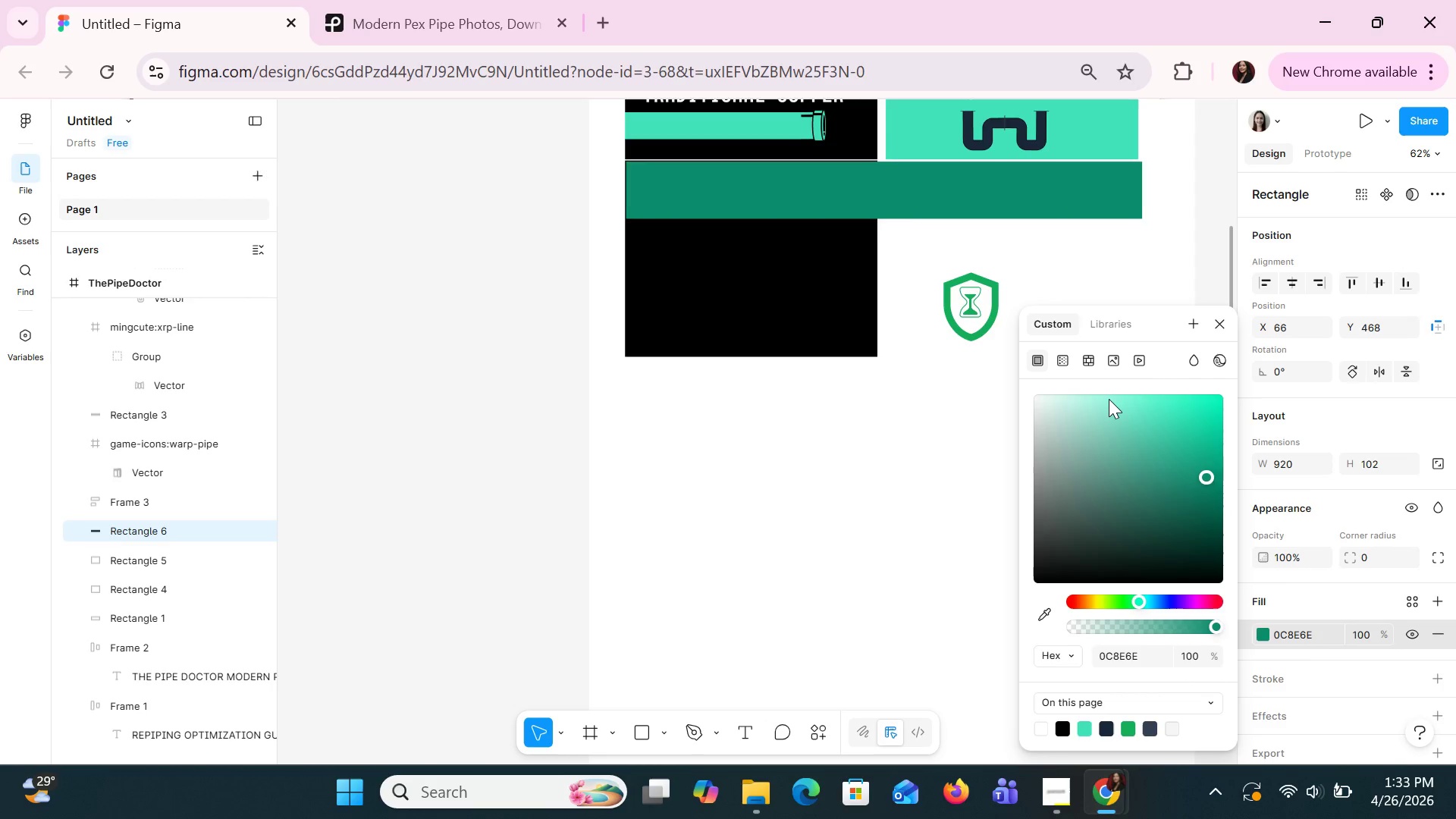 
key(ArrowLeft)
 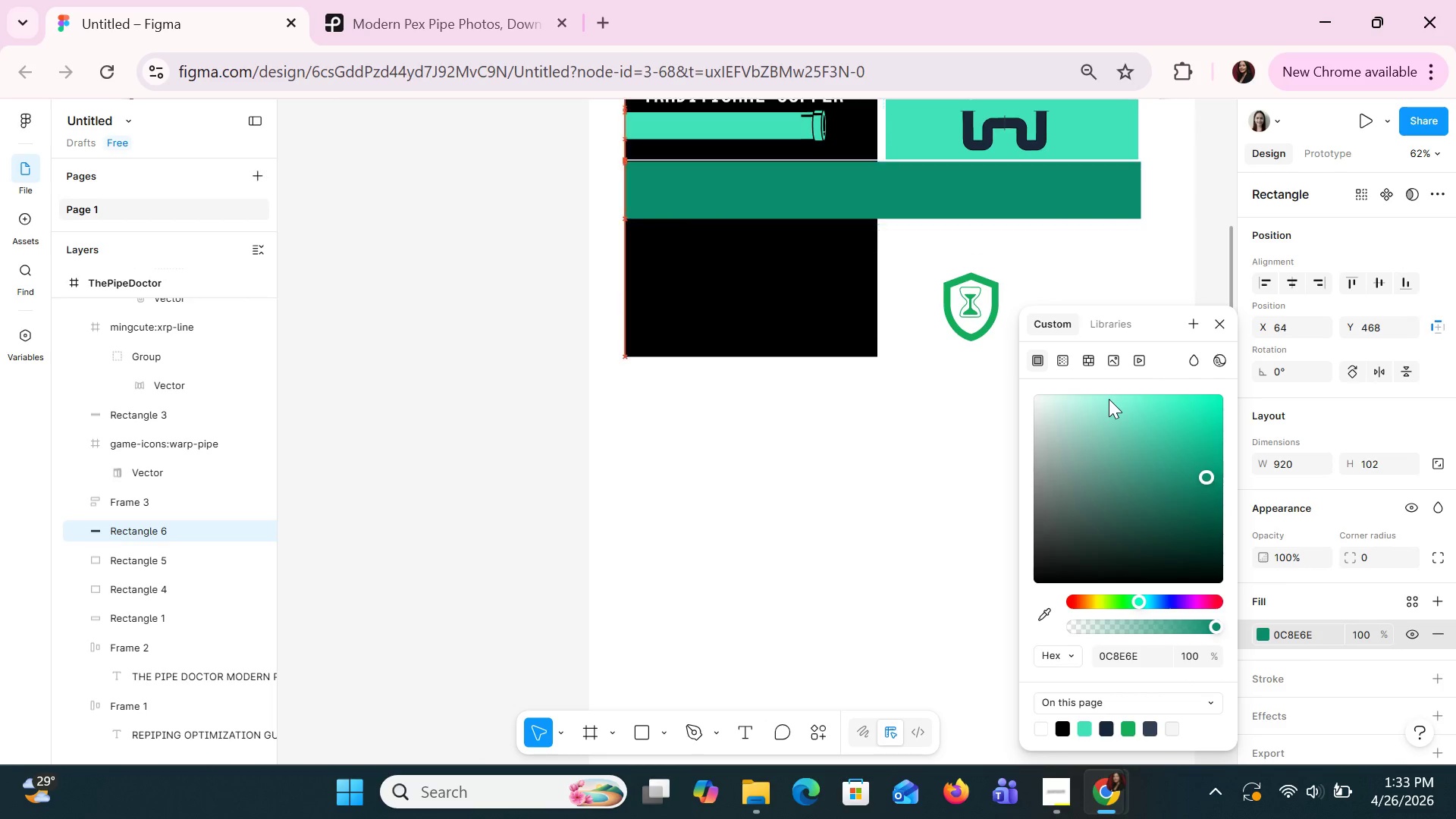 
key(ArrowLeft)
 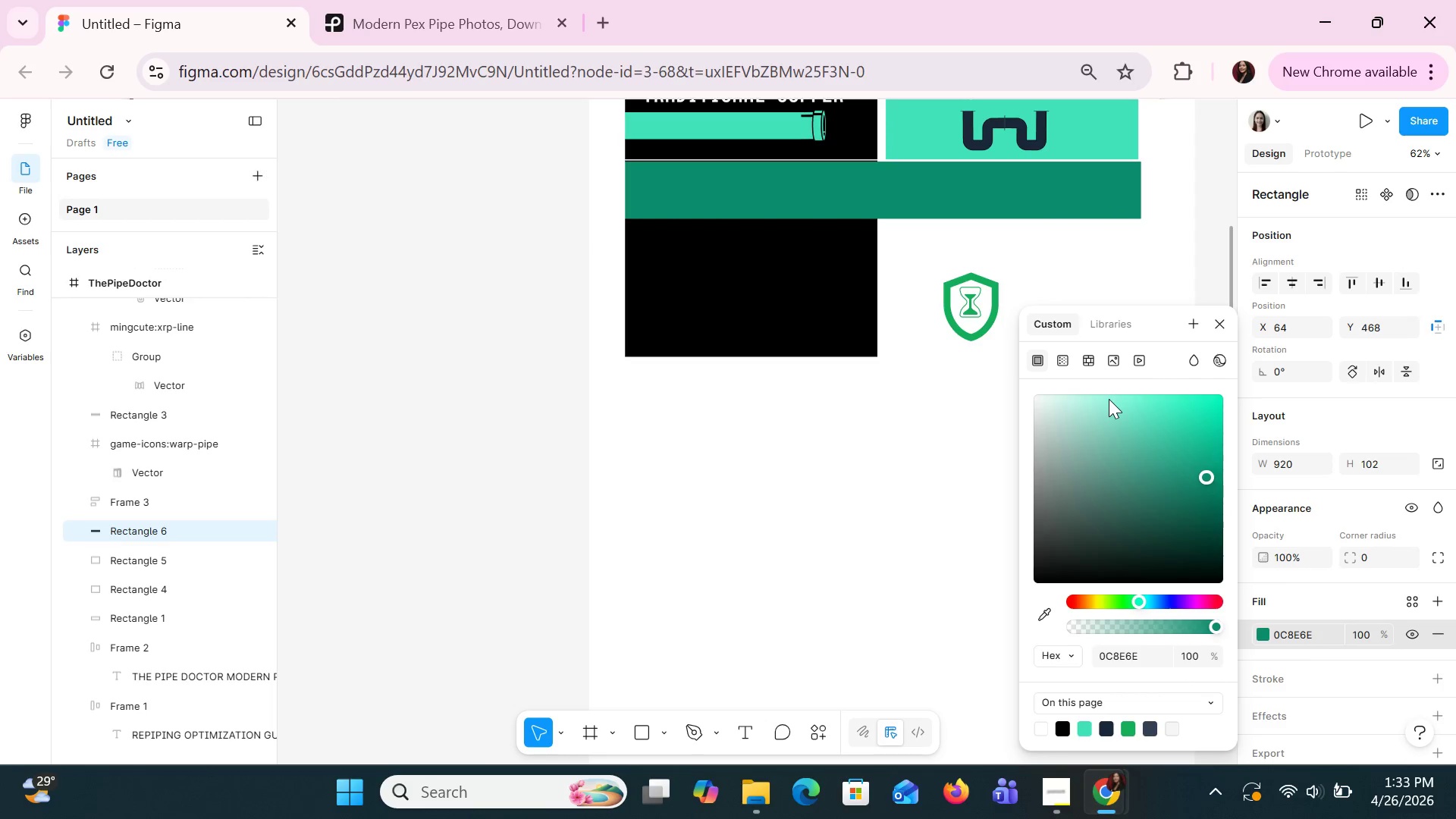 
key(ArrowLeft)
 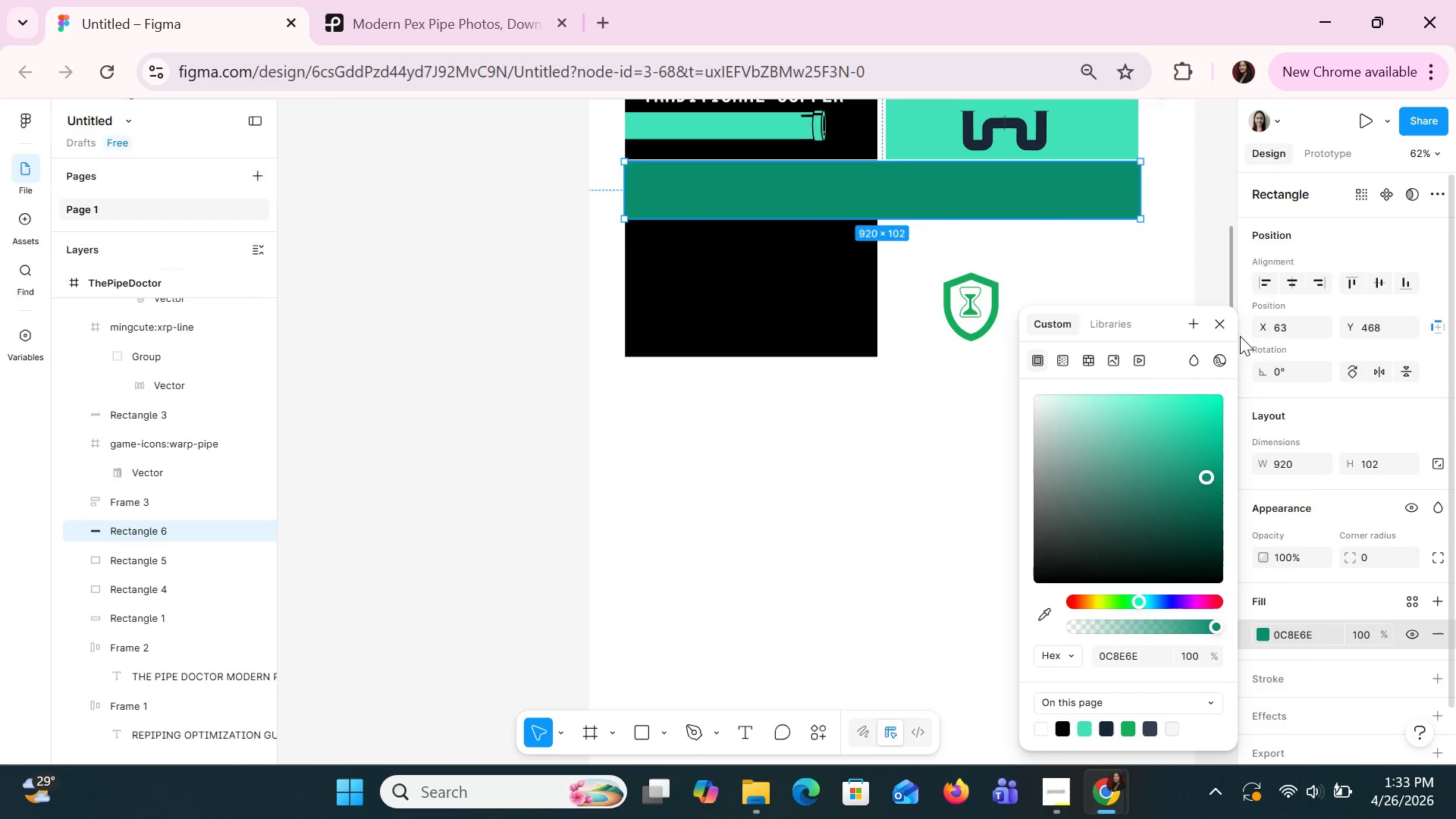 
left_click([1216, 322])
 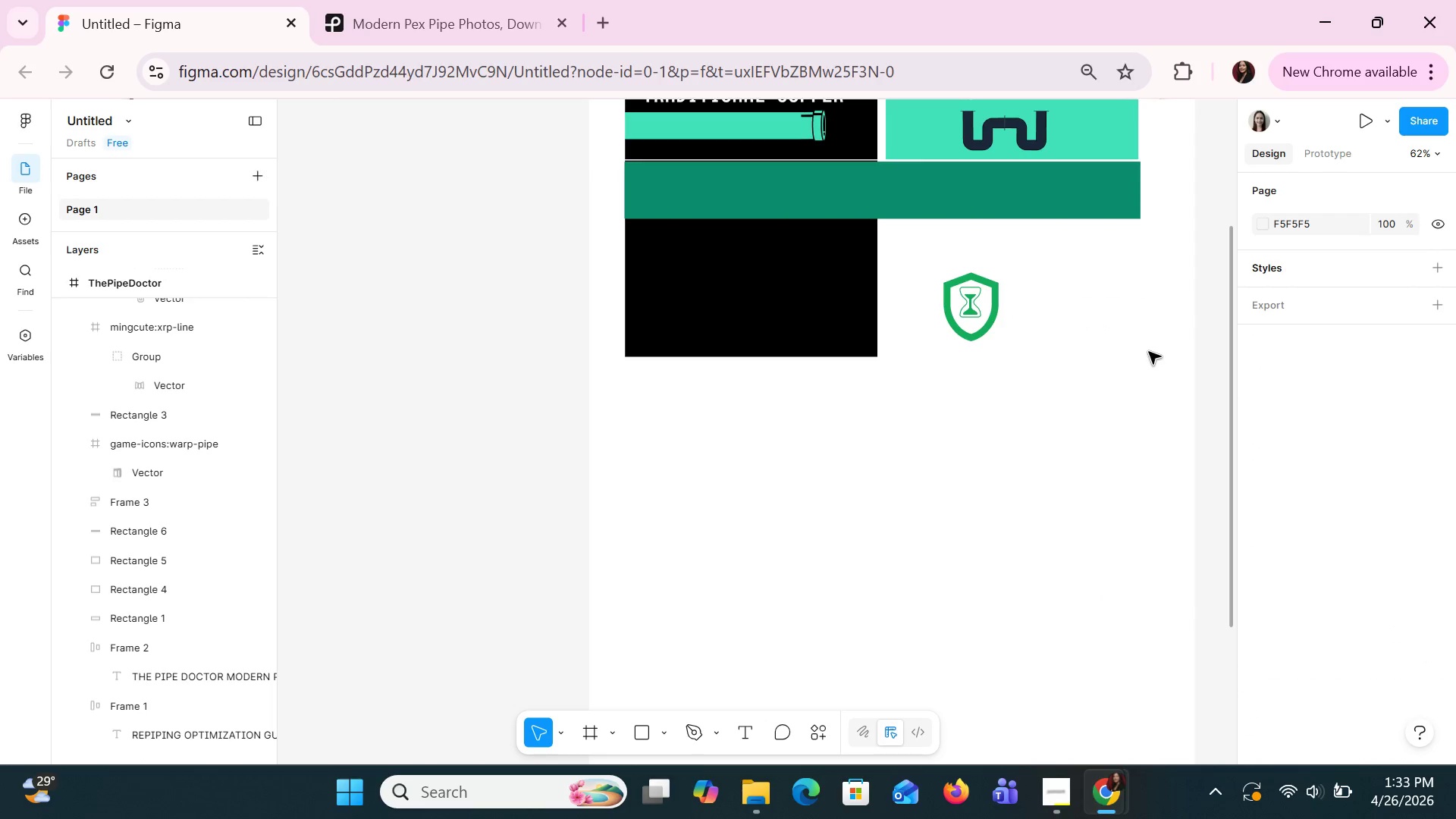 
scroll: coordinate [1148, 351], scroll_direction: up, amount: 1.0
 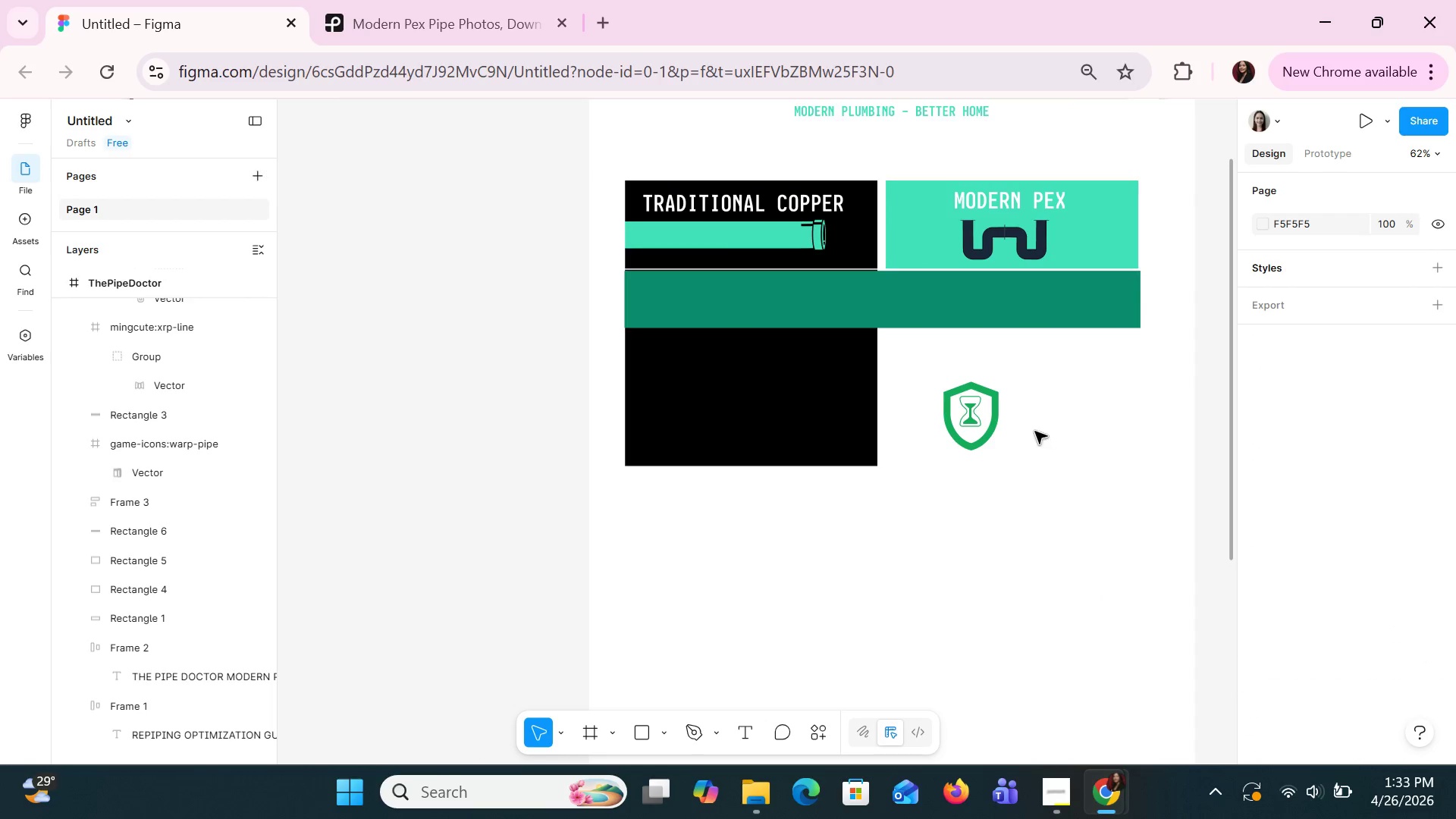 
left_click([872, 382])
 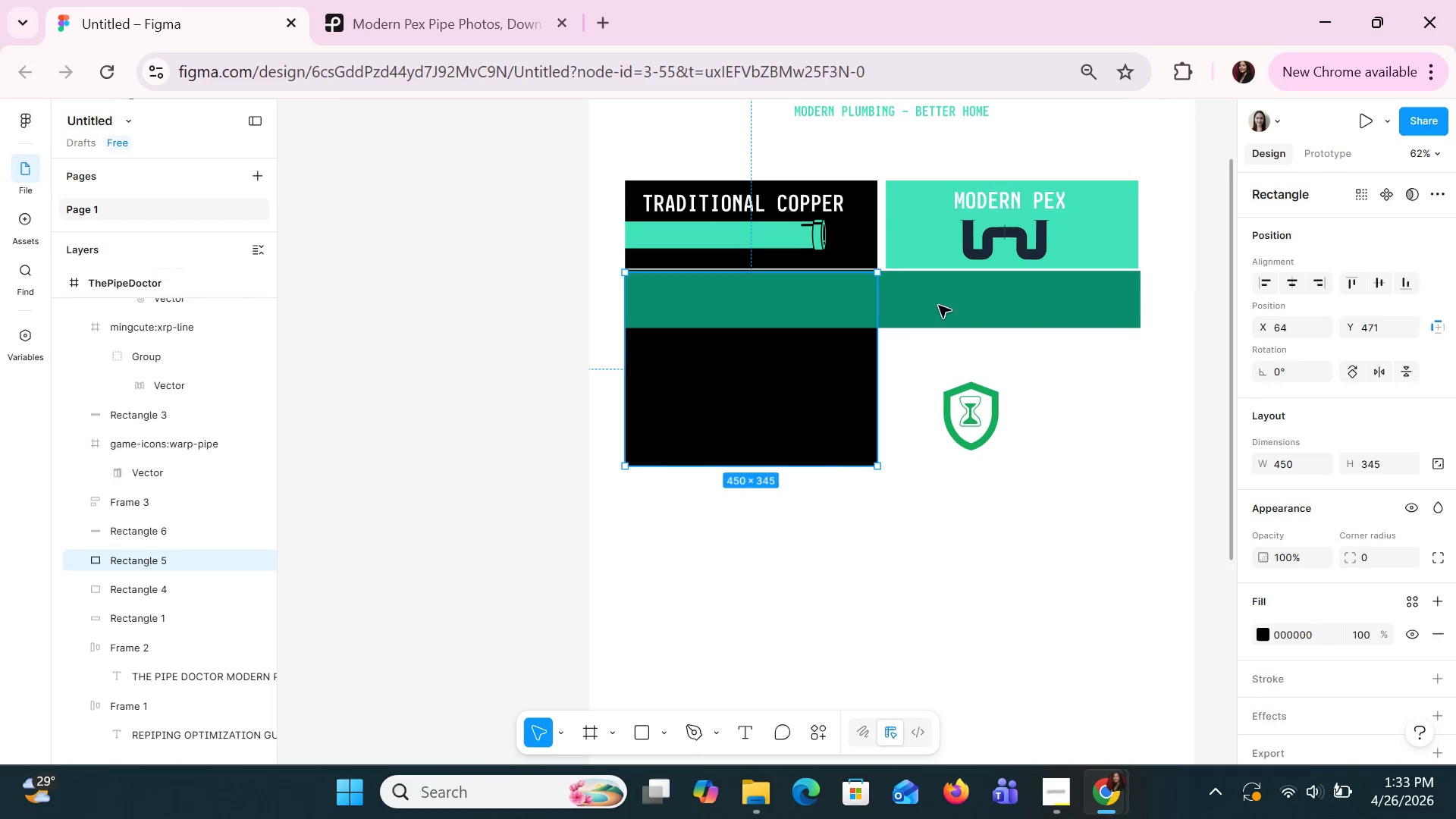 
left_click([940, 303])
 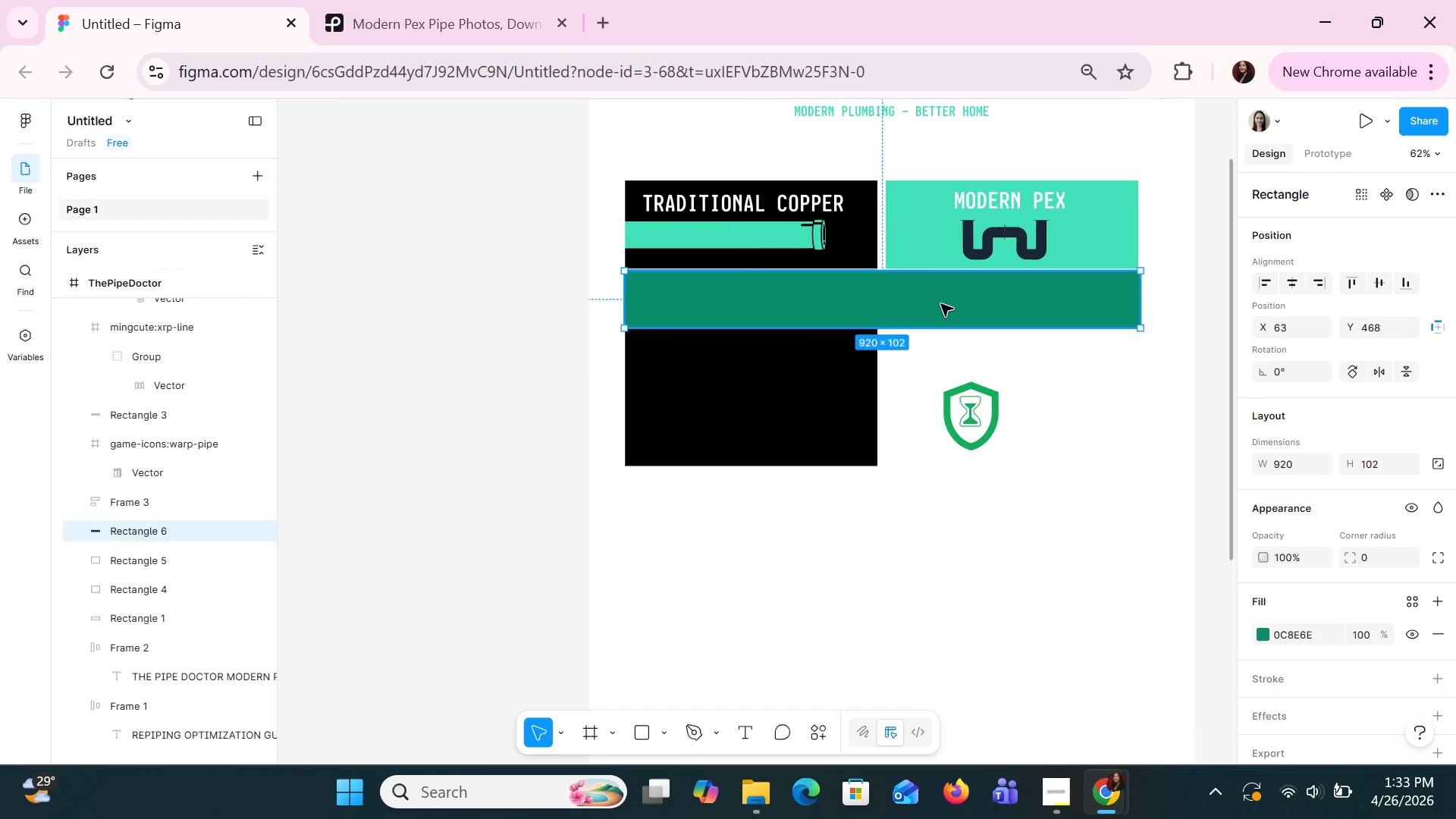 
key(ArrowUp)
 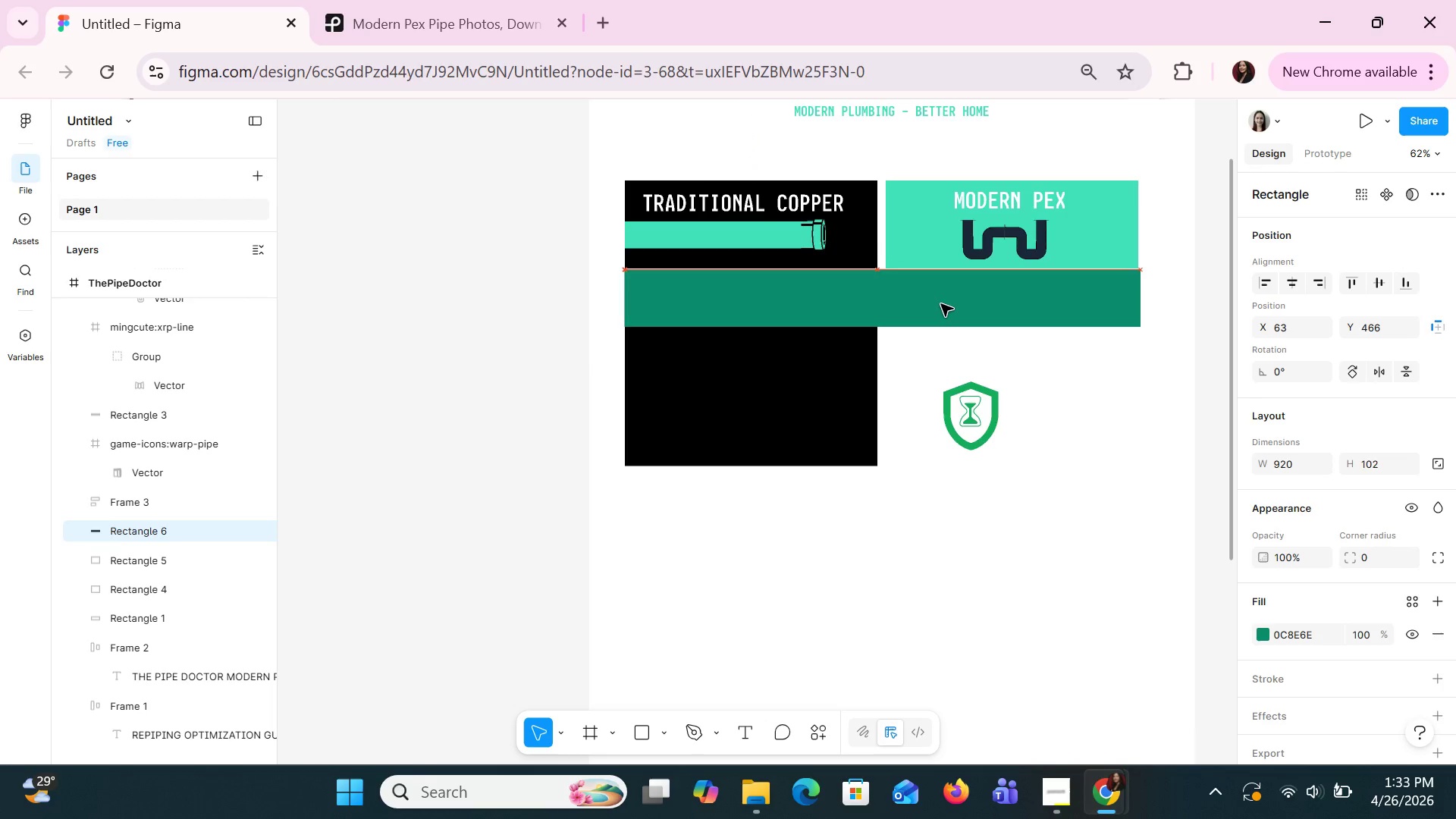 
key(ArrowUp)
 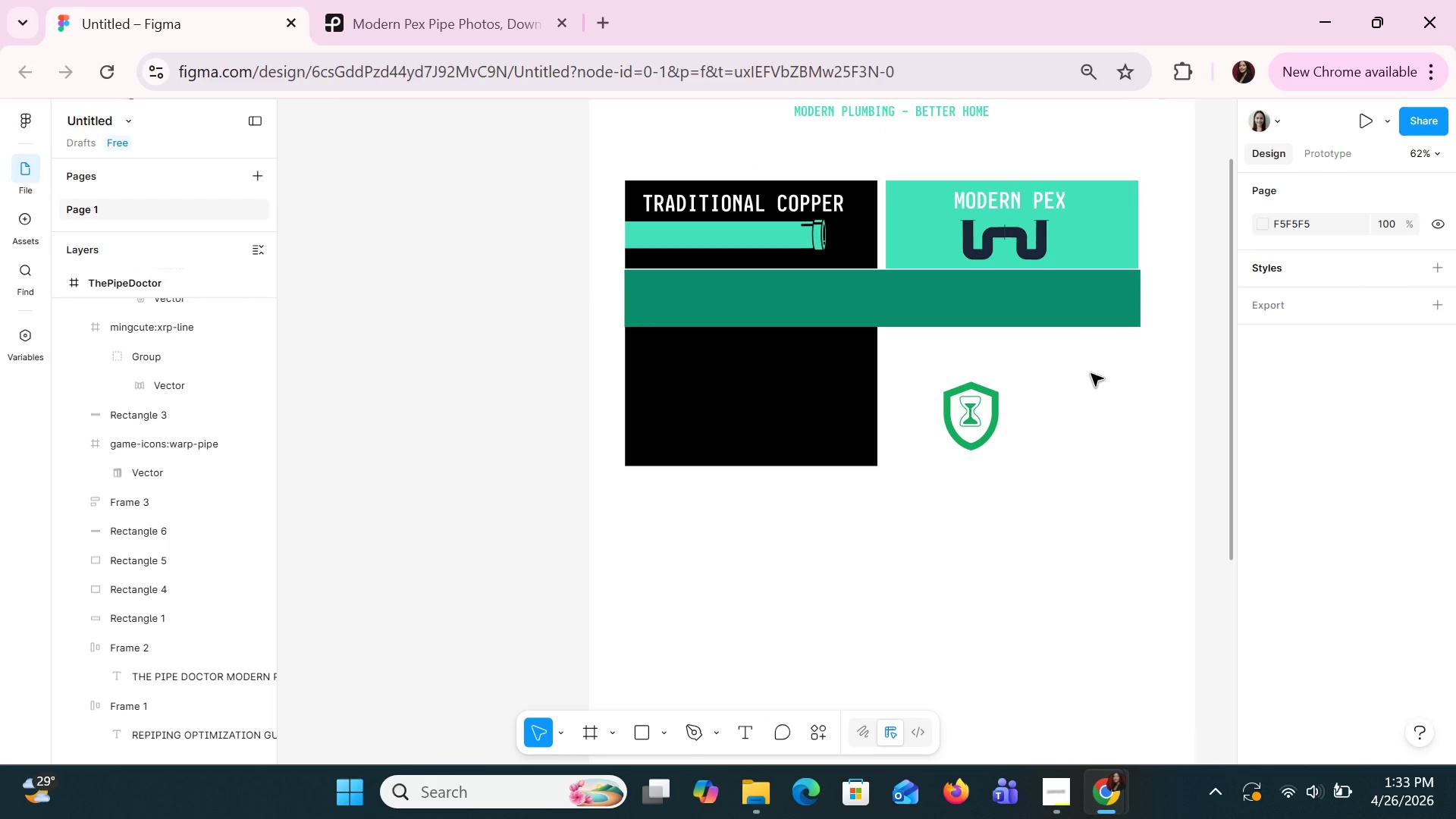 
wait(5.72)
 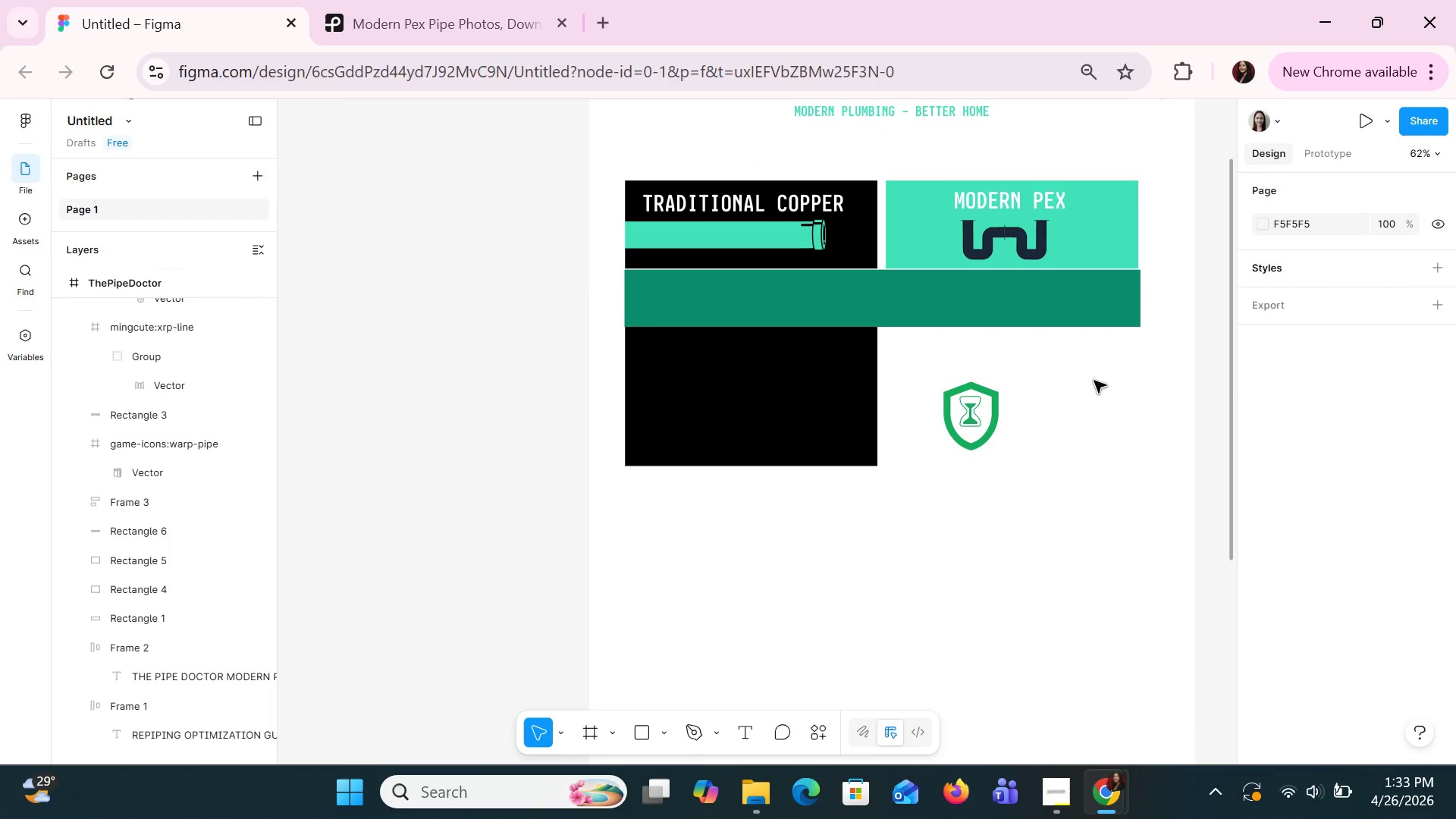 
left_click([977, 418])
 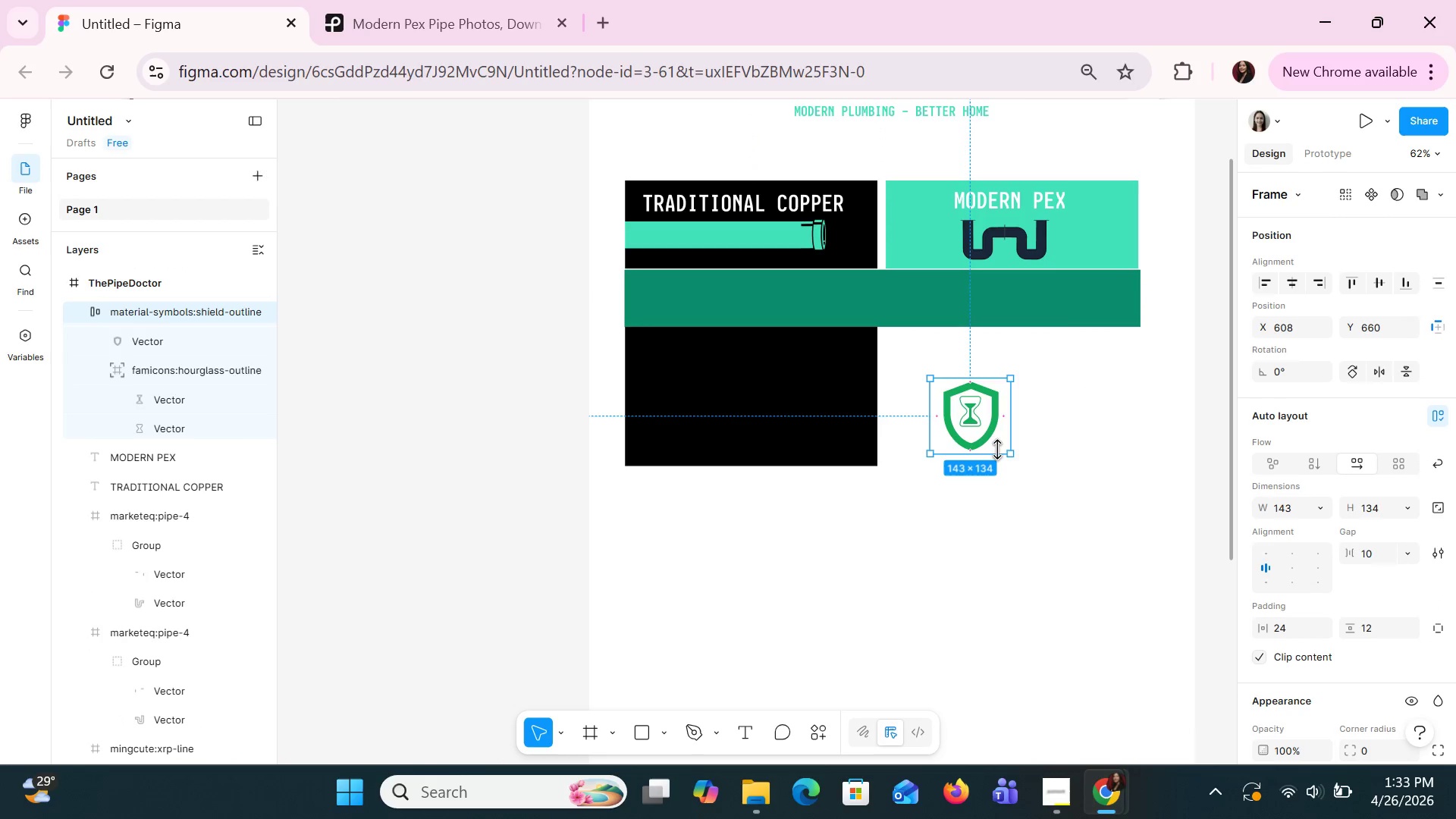 
left_click_drag(start_coordinate=[997, 450], to_coordinate=[997, 444])
 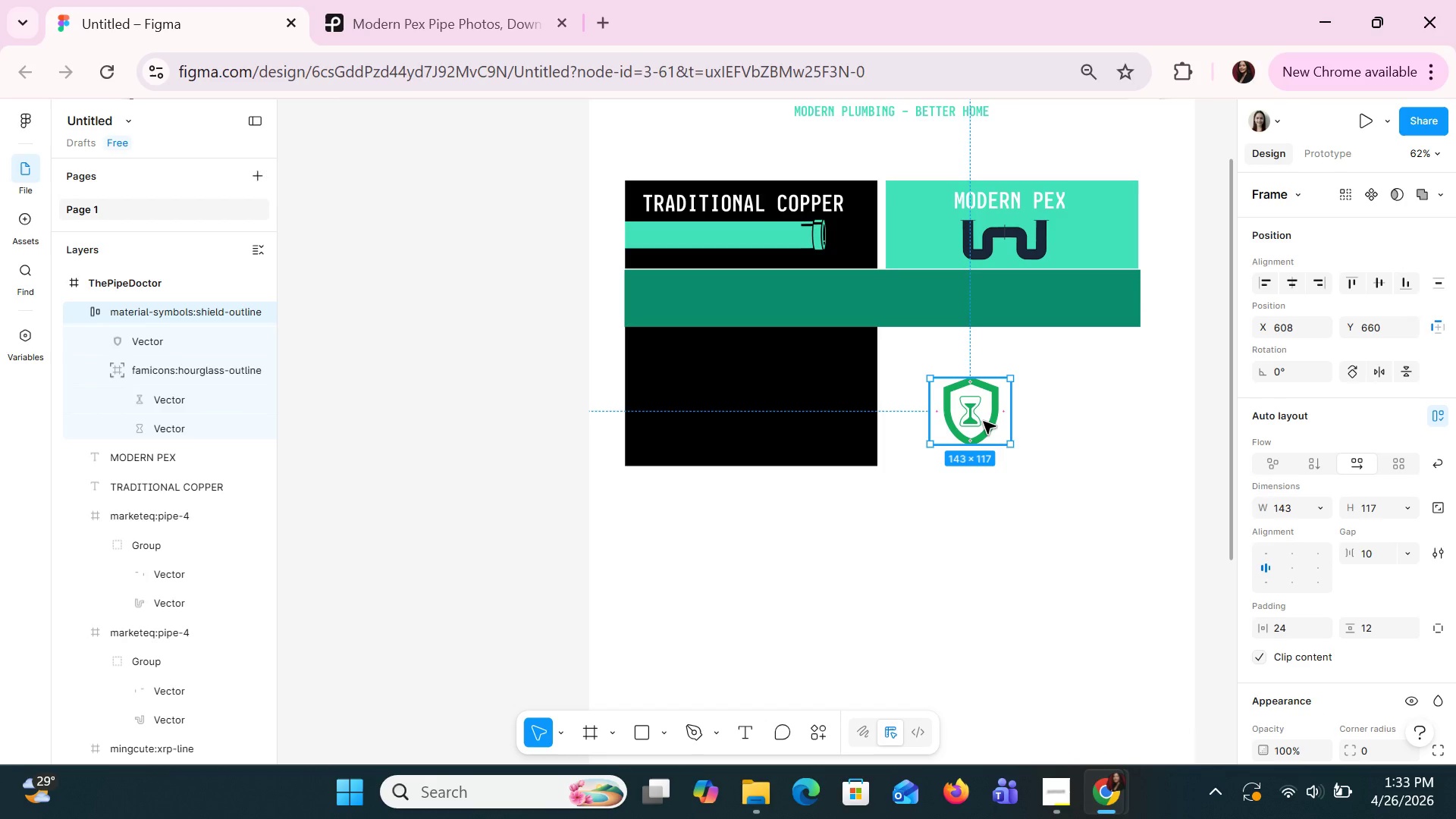 
left_click([983, 421])
 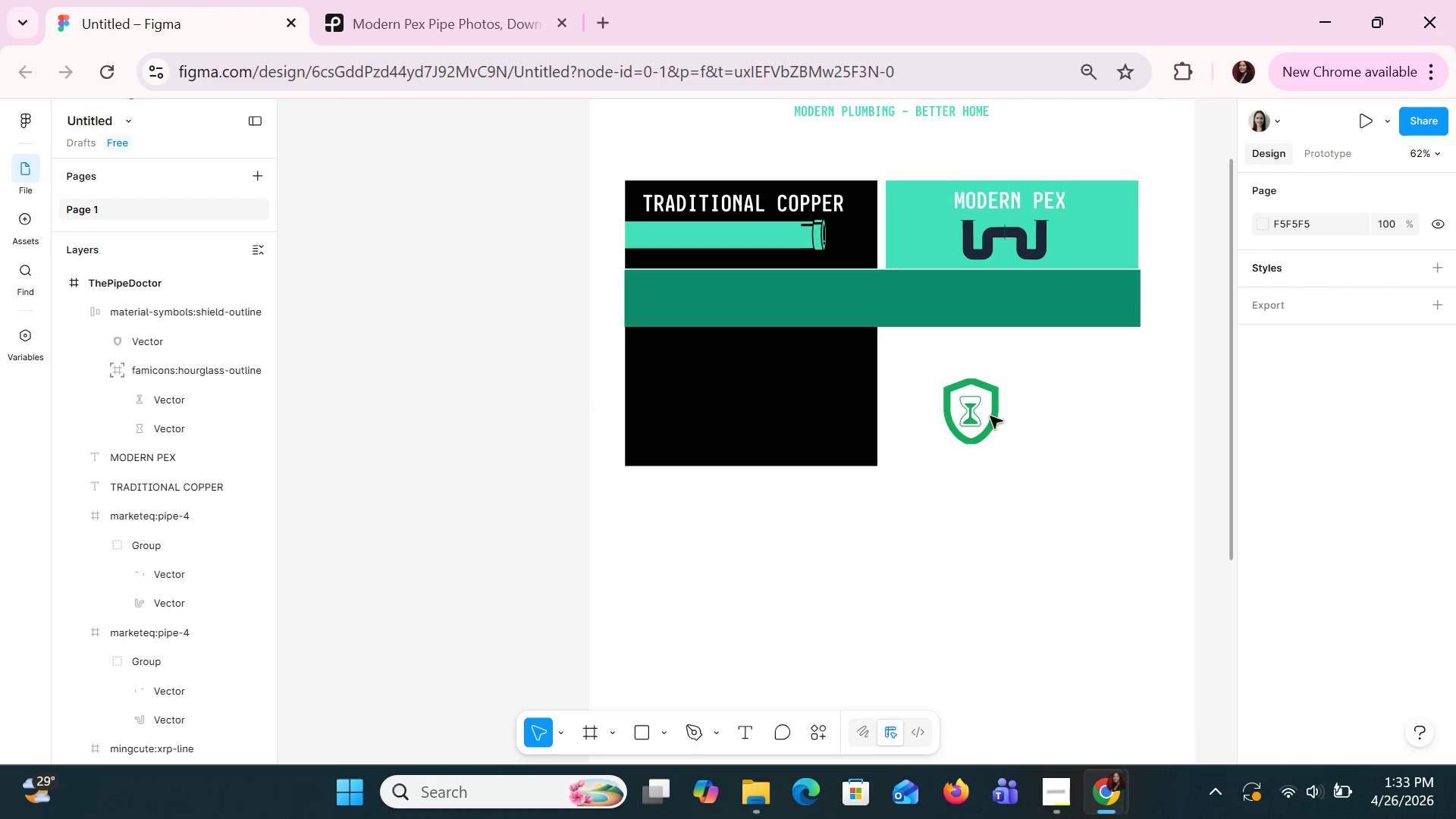 
left_click_drag(start_coordinate=[985, 414], to_coordinate=[704, 306])
 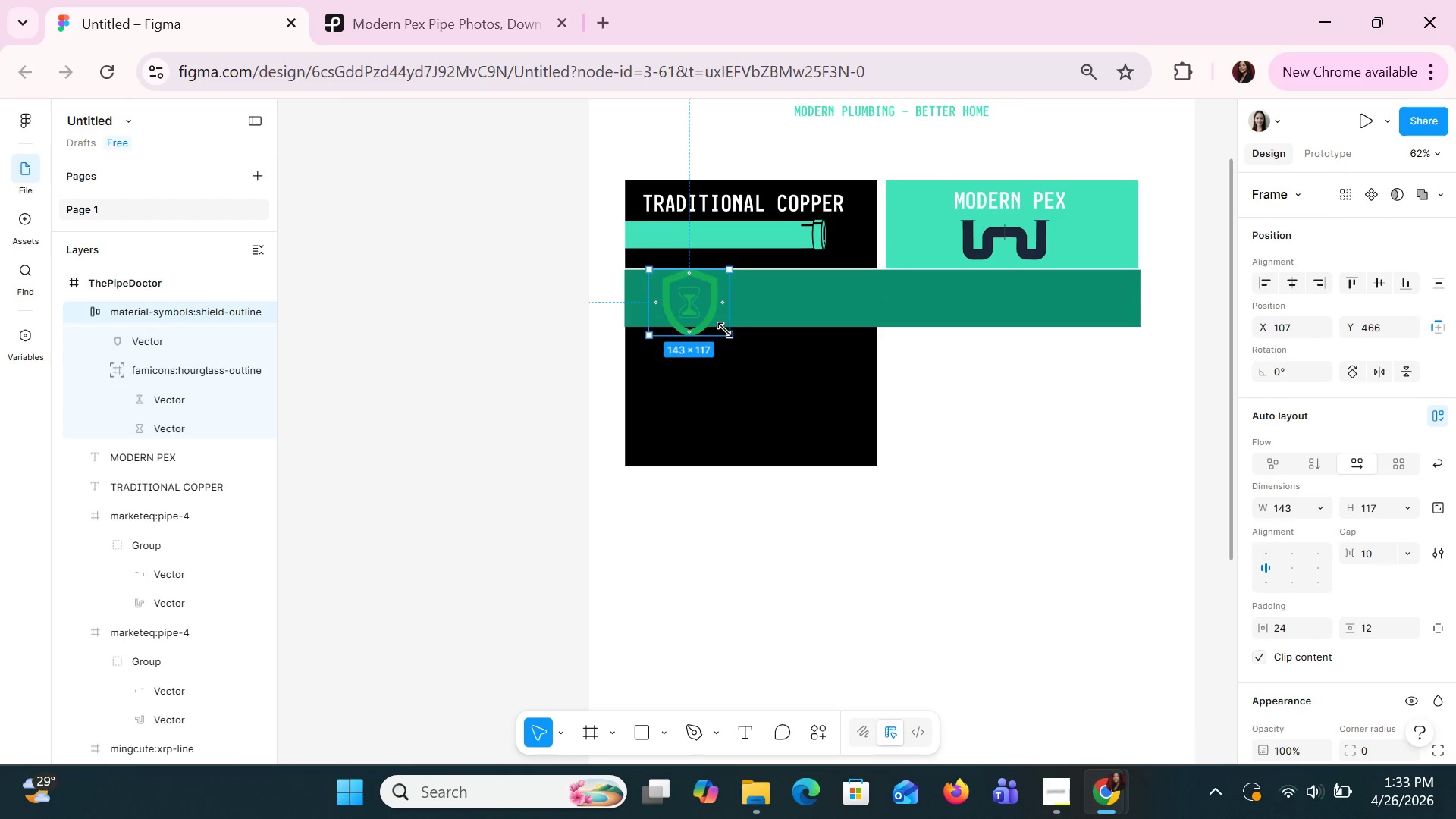 
left_click_drag(start_coordinate=[726, 334], to_coordinate=[720, 338])
 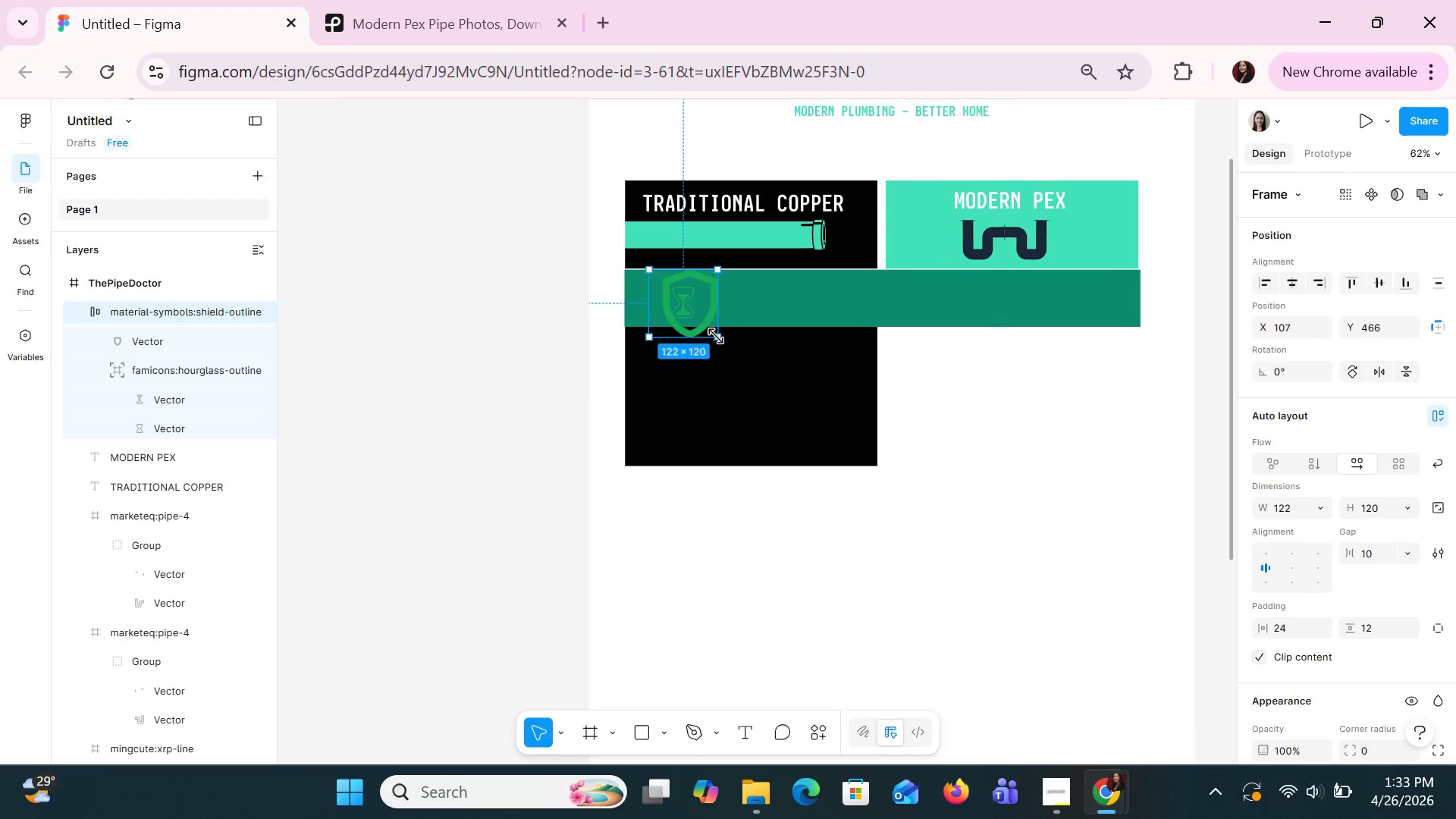 
key(Control+Z)
 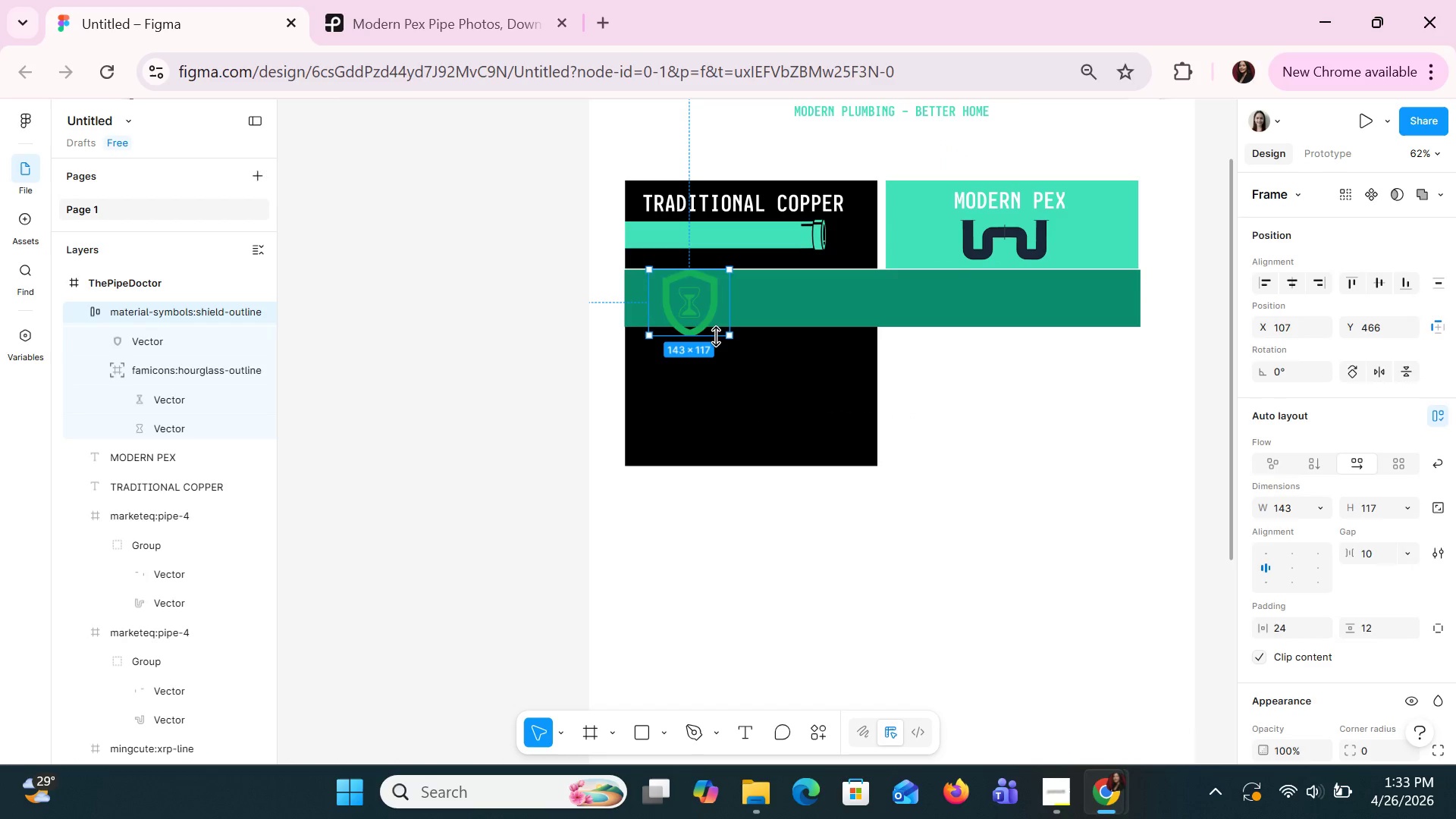 
key(Control+Z)
 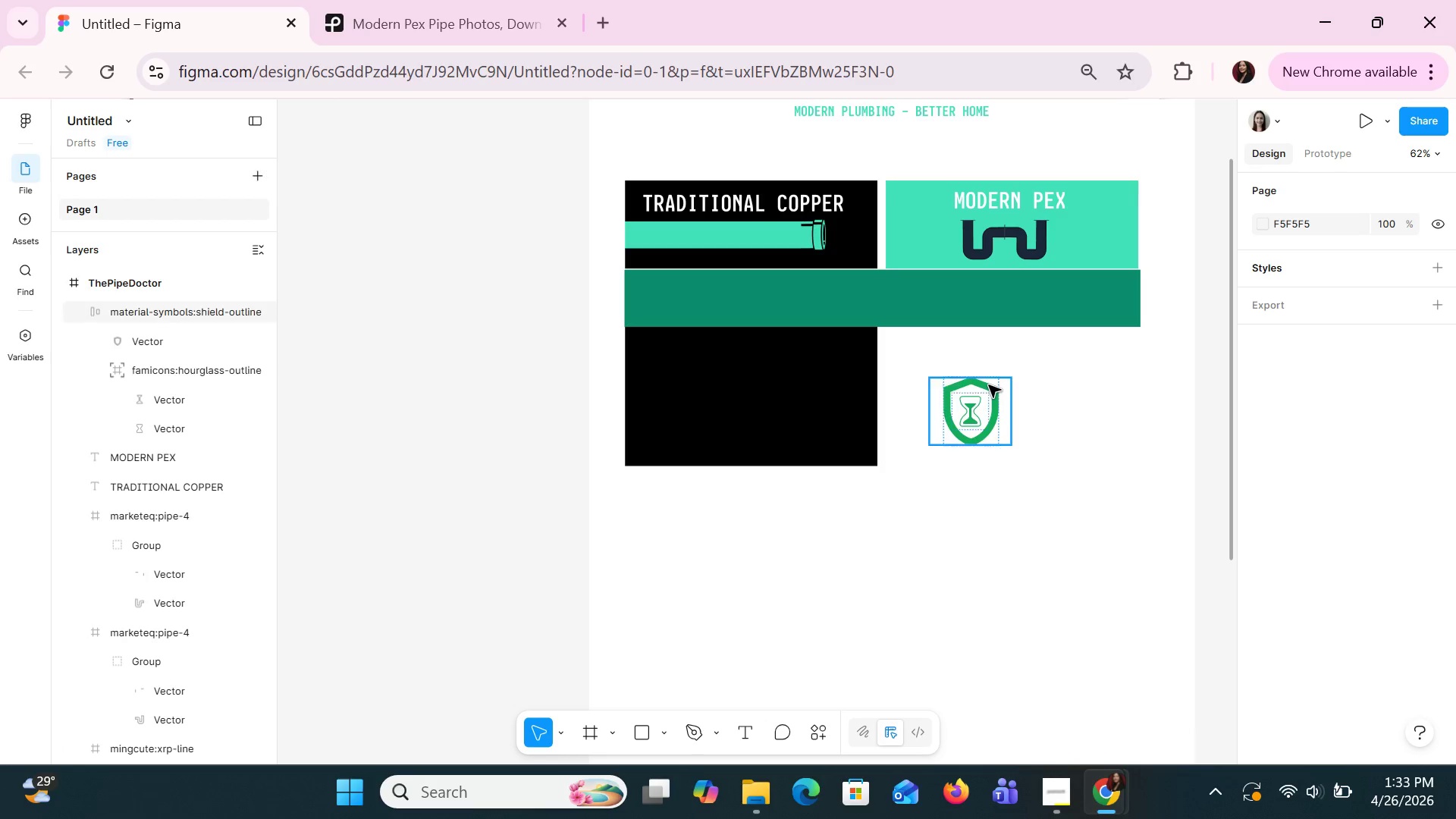 
double_click([987, 383])
 